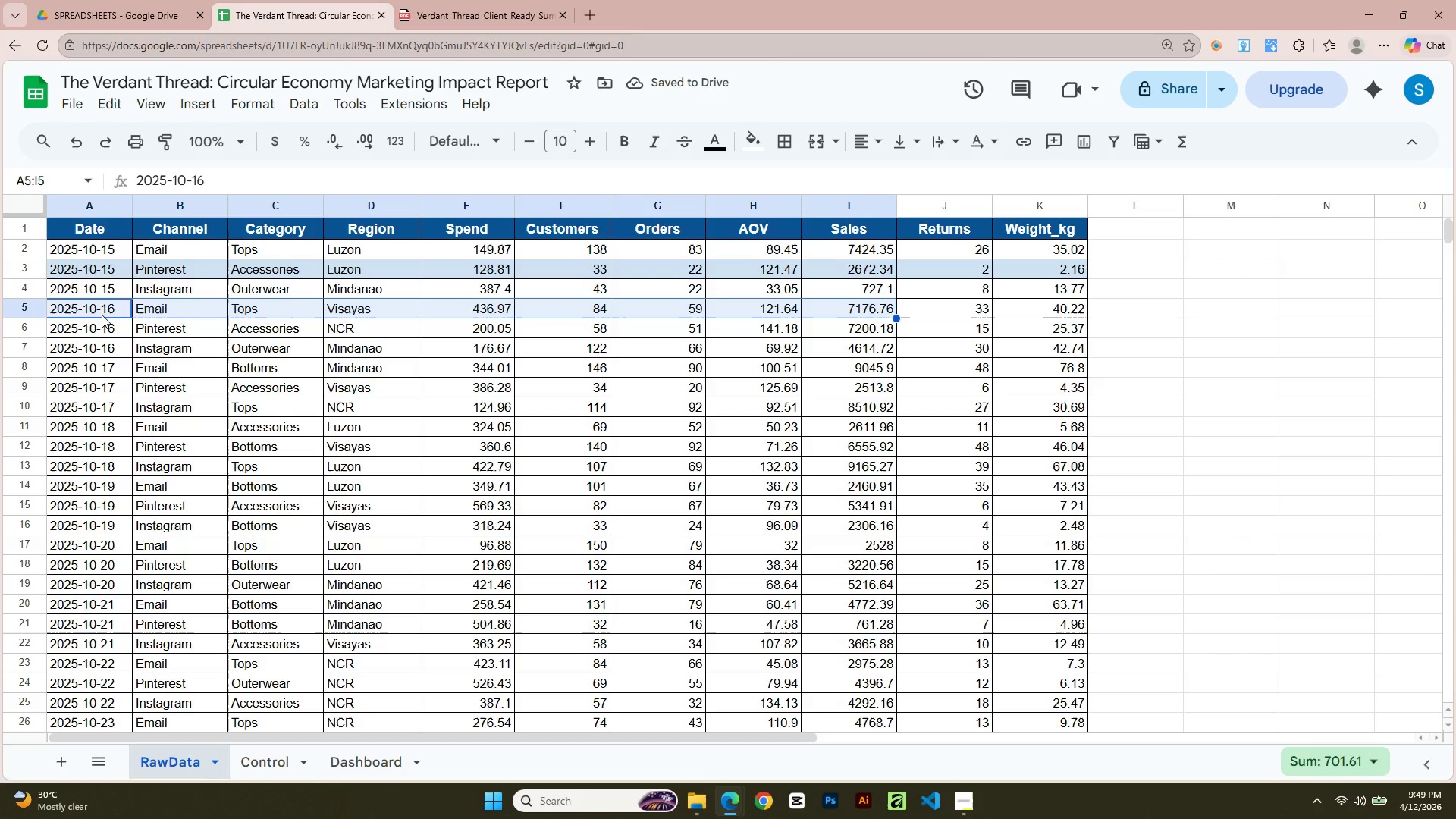 
key(Shift+ArrowRight)
 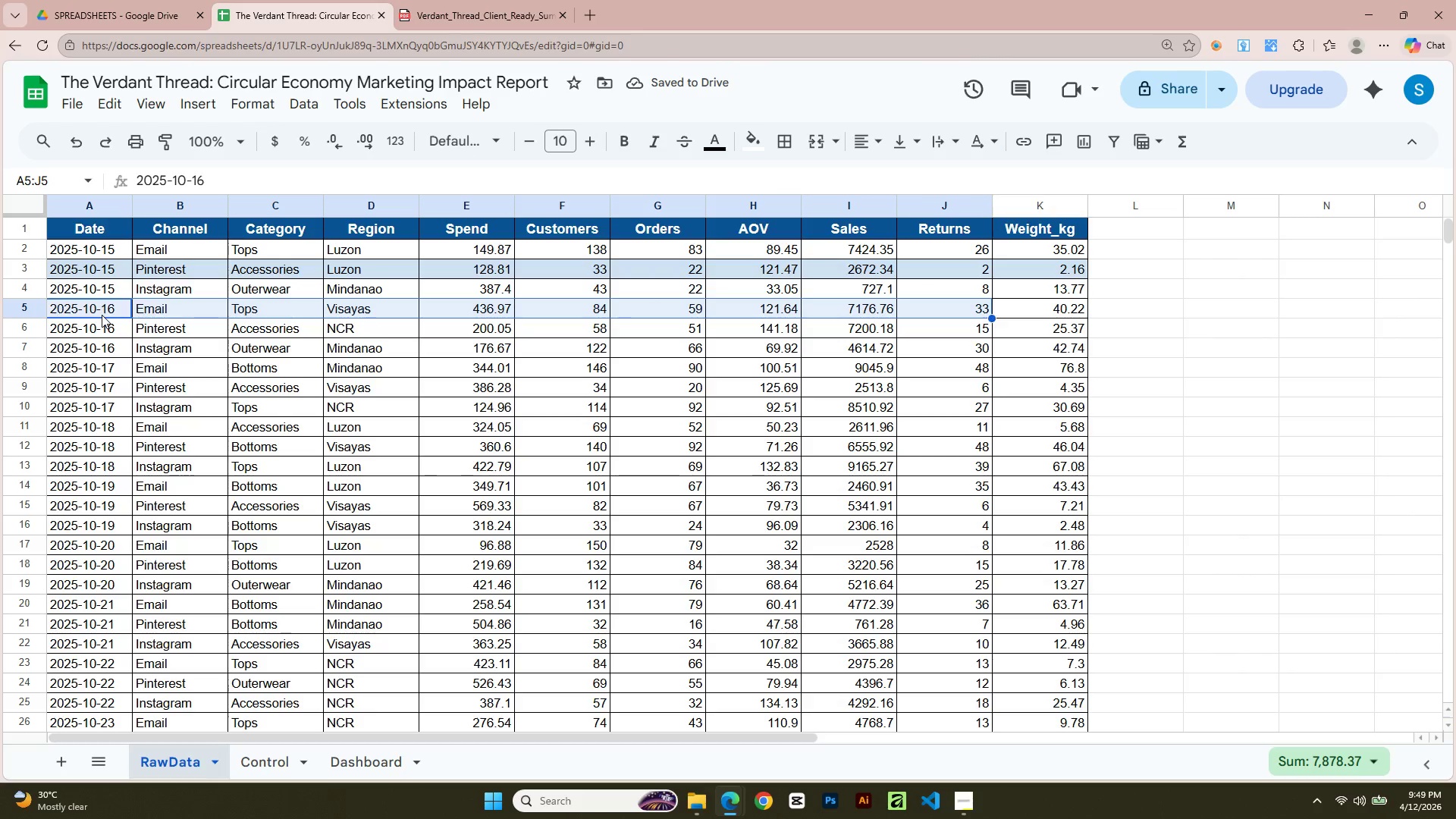 
key(Shift+ArrowRight)
 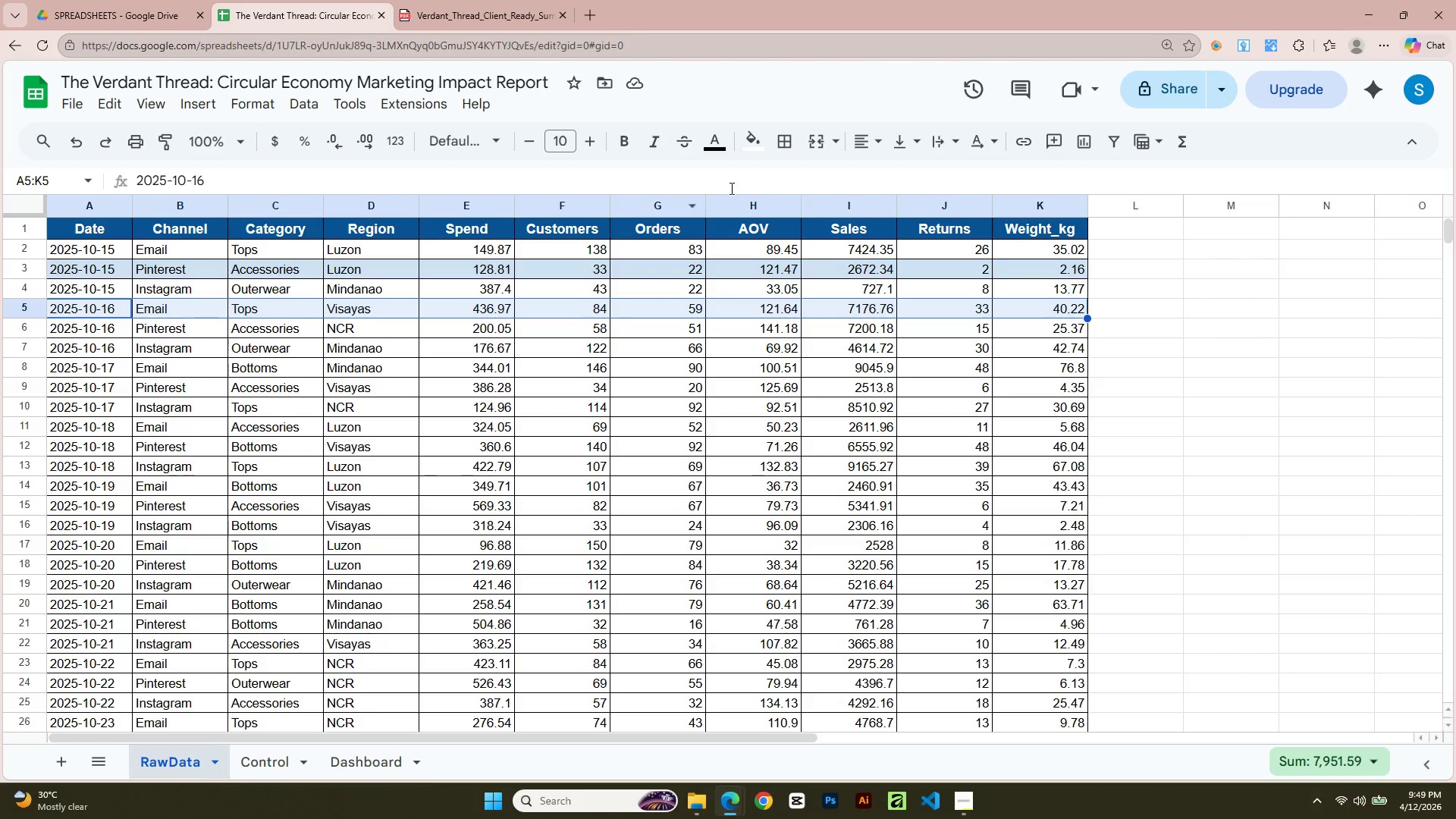 
left_click([760, 142])
 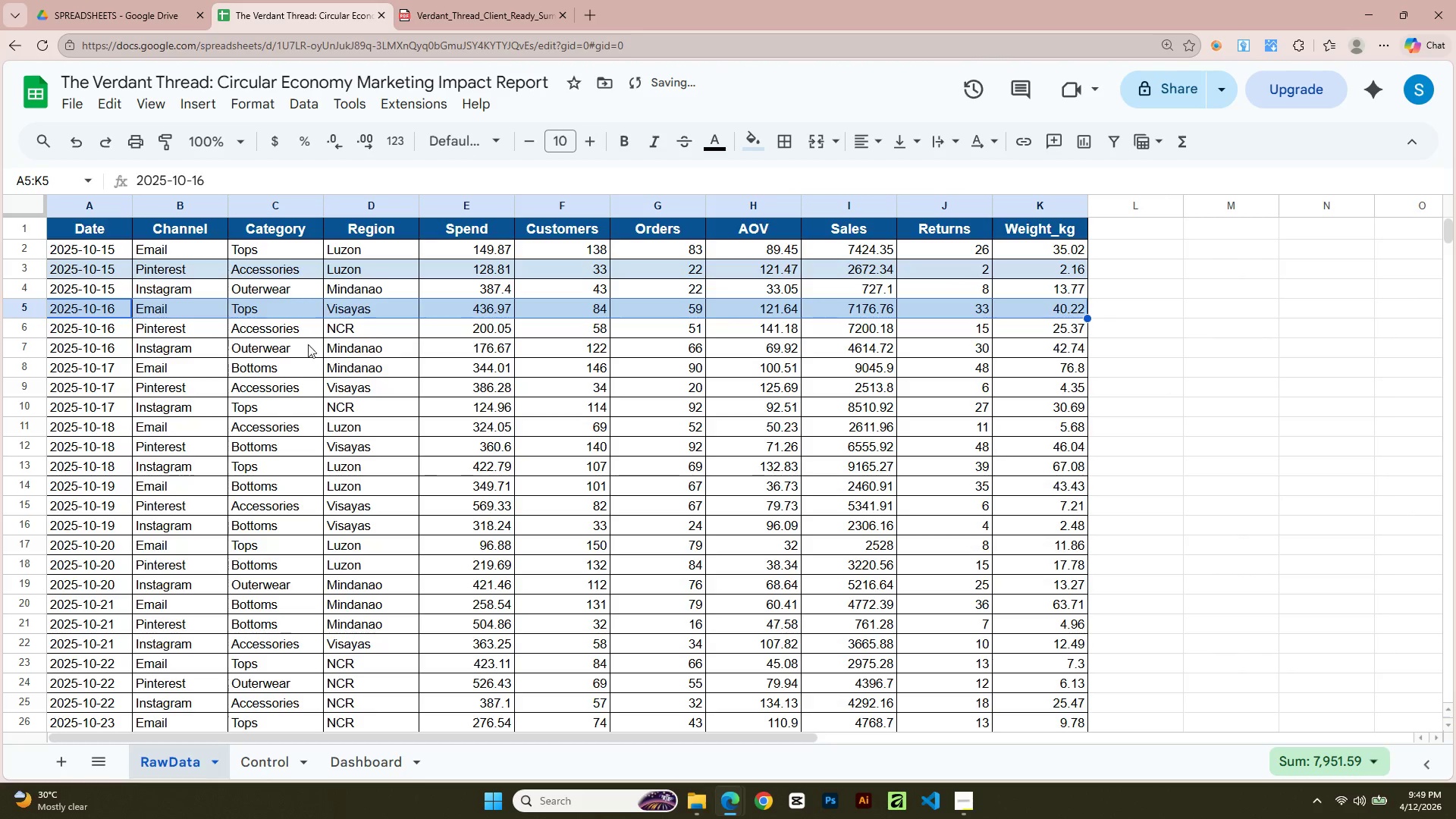 
left_click([95, 348])
 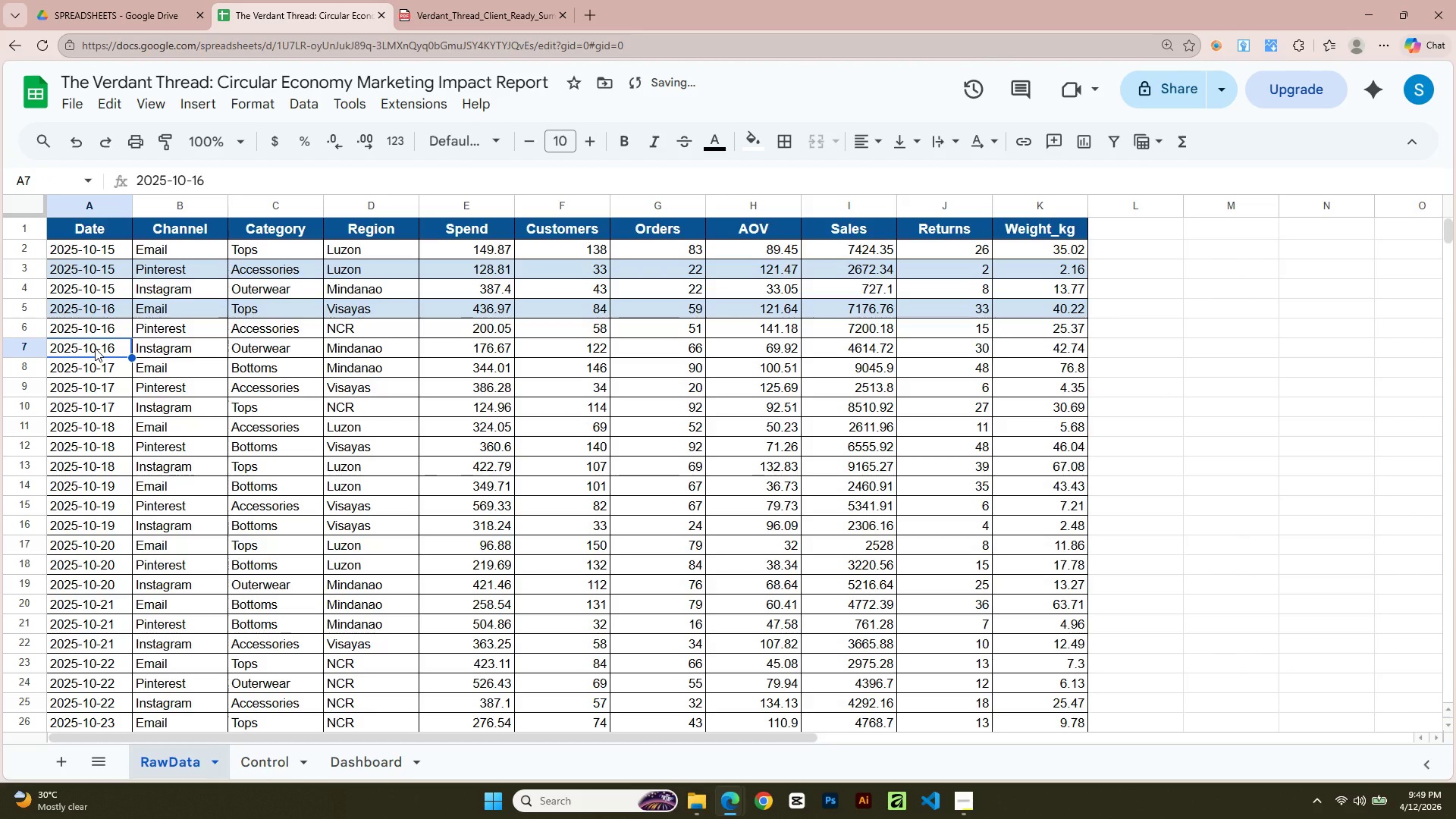 
key(Shift+ArrowRight)
 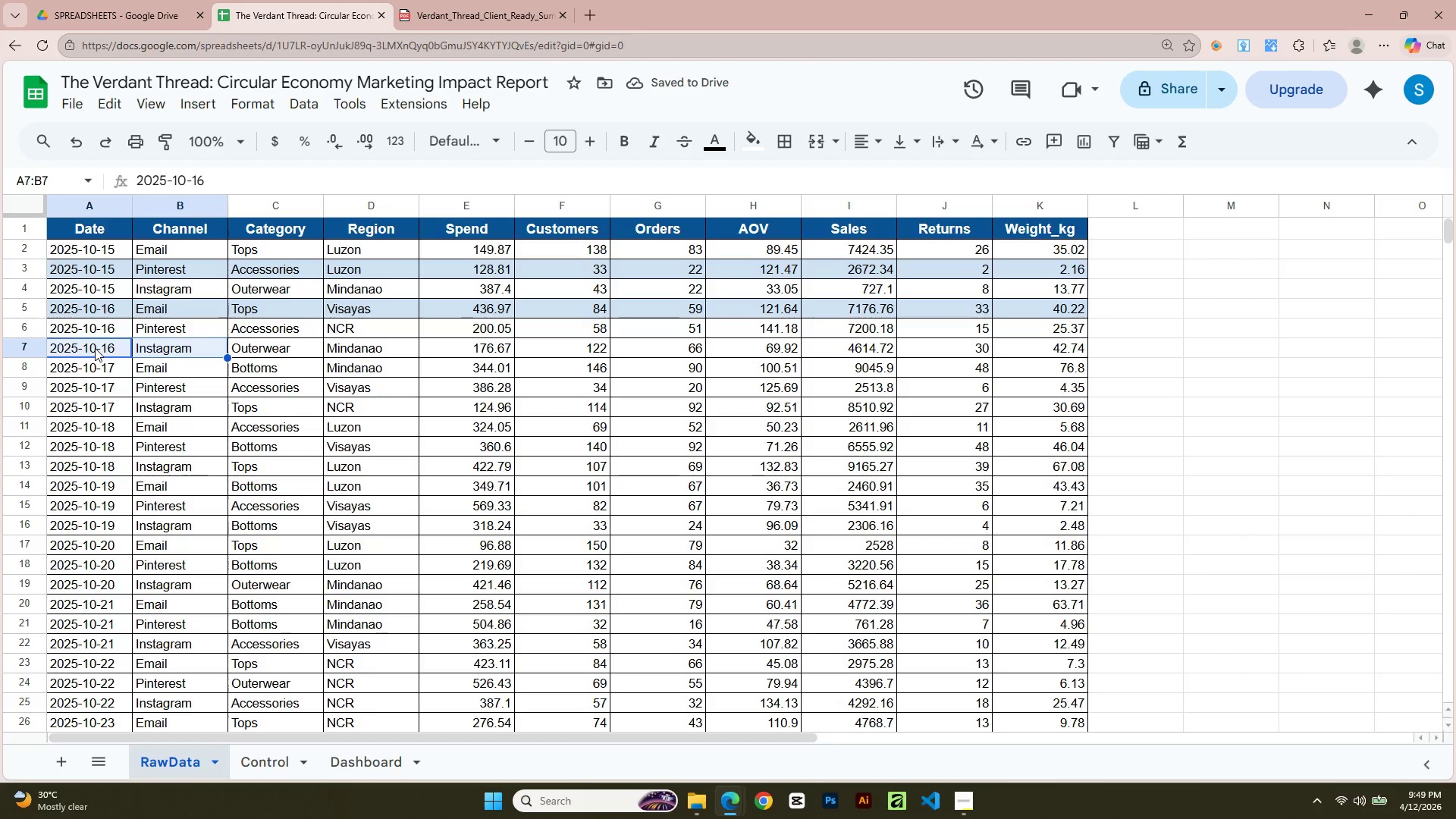 
key(Shift+ArrowRight)
 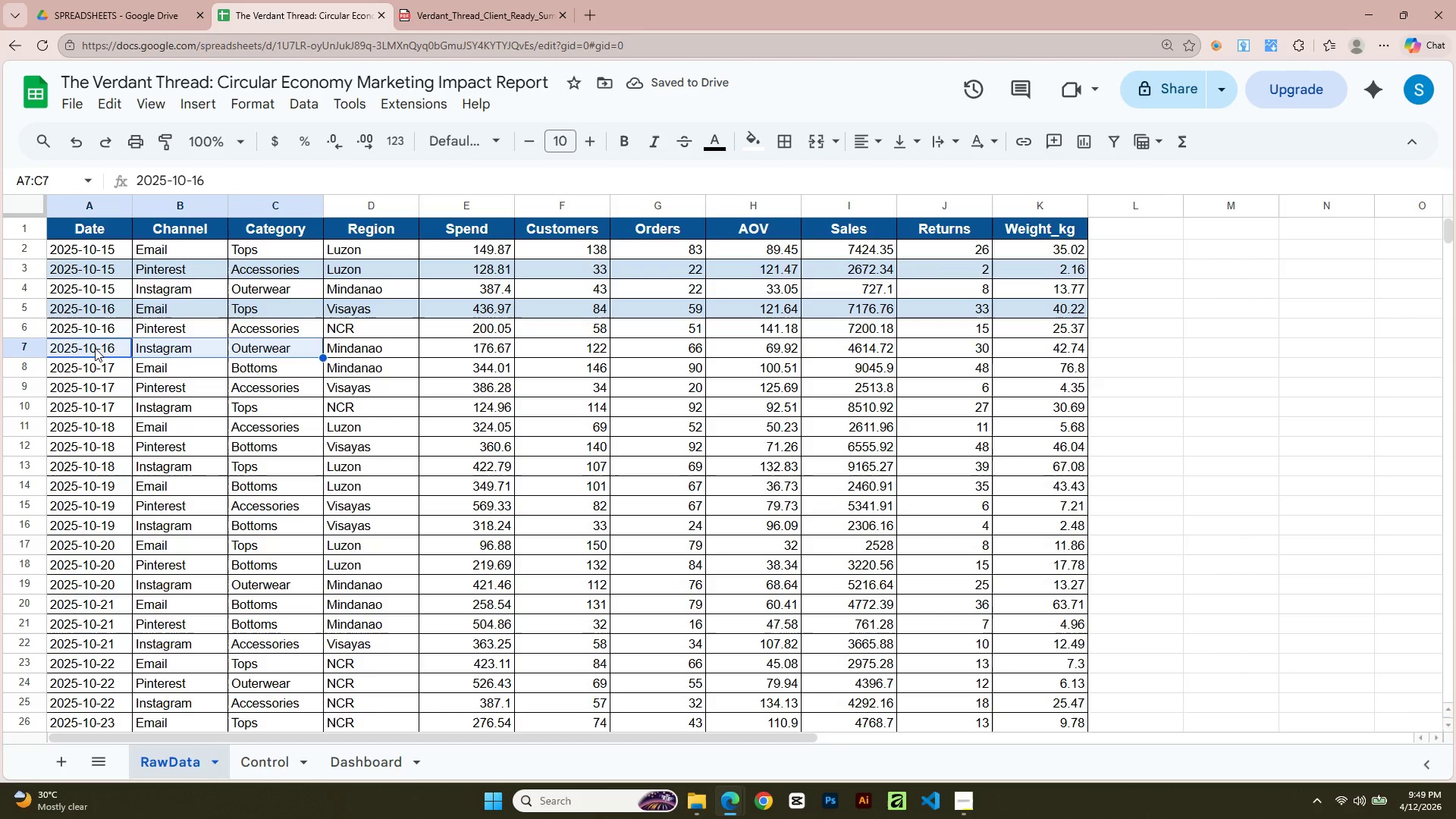 
key(Shift+ArrowRight)
 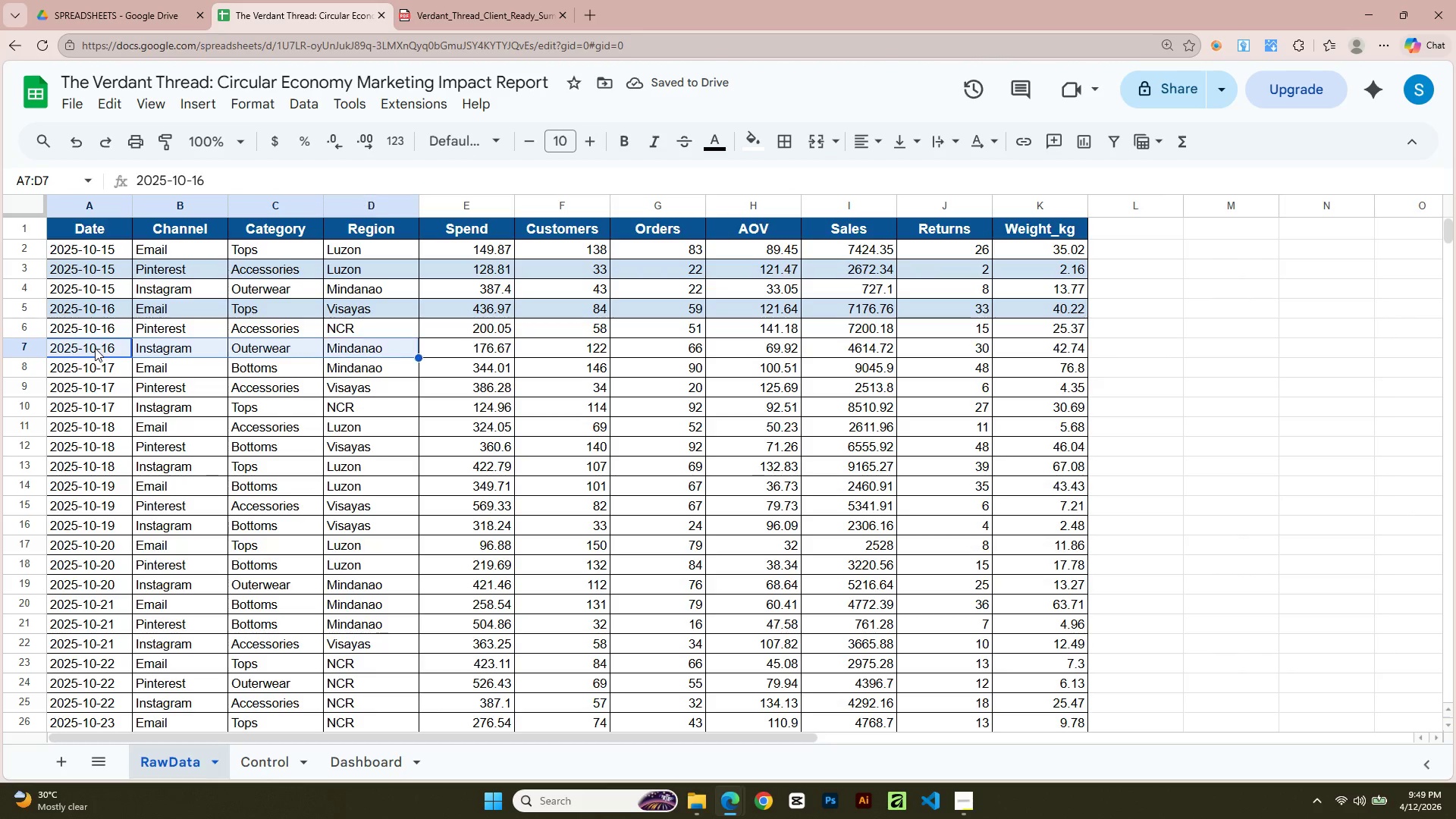 
key(Shift+ArrowRight)
 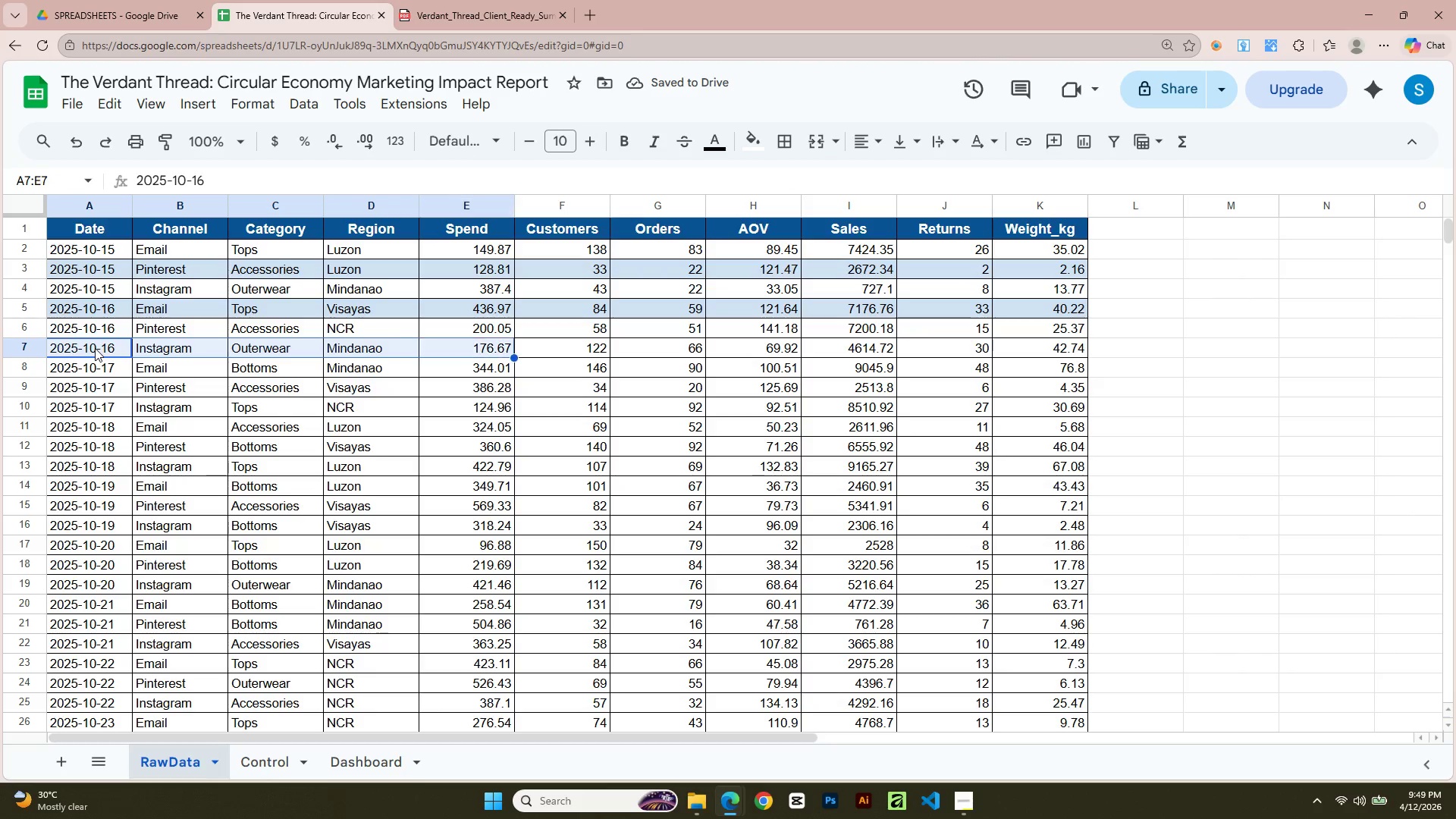 
key(Shift+ArrowRight)
 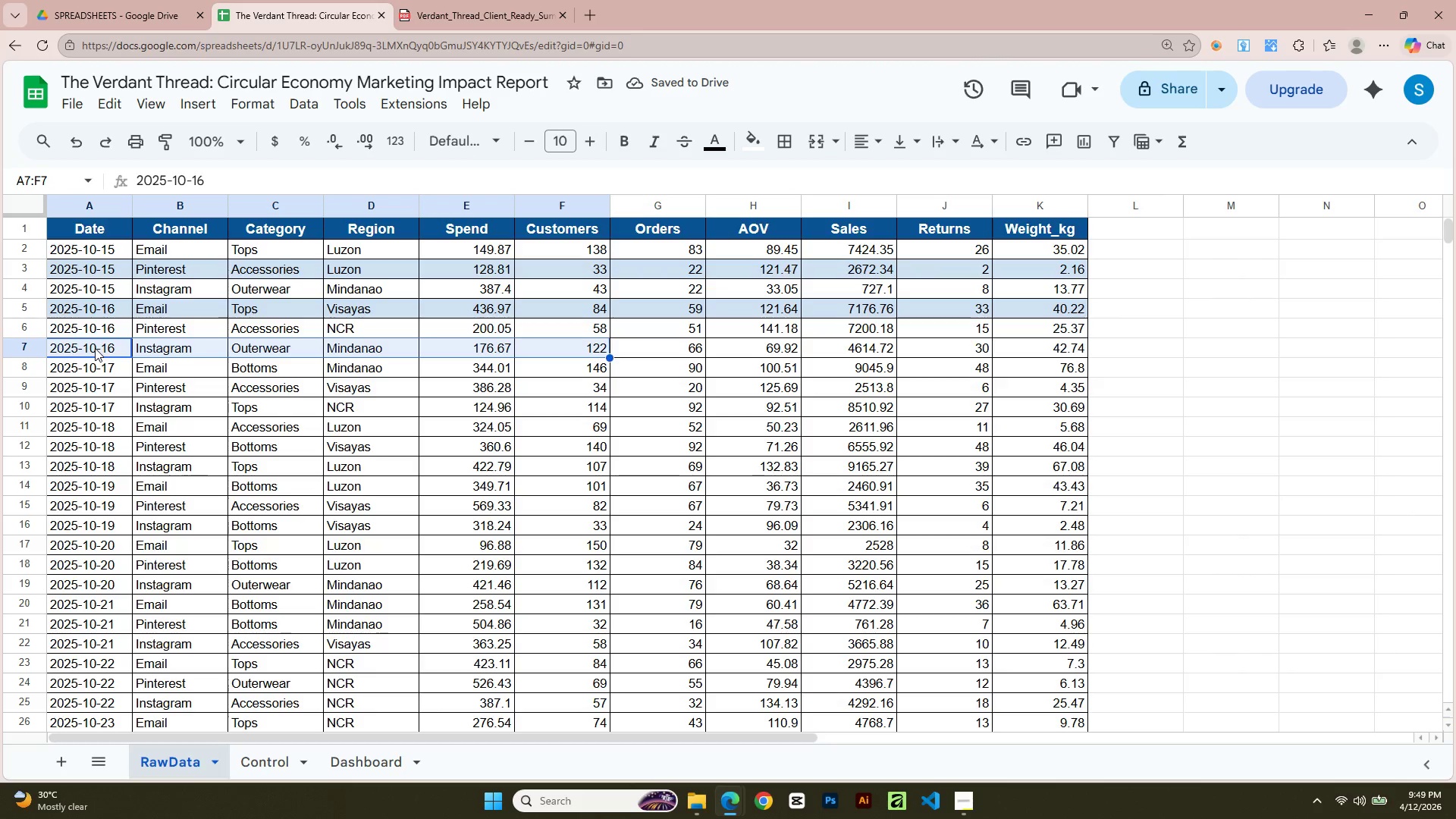 
key(Shift+ArrowRight)
 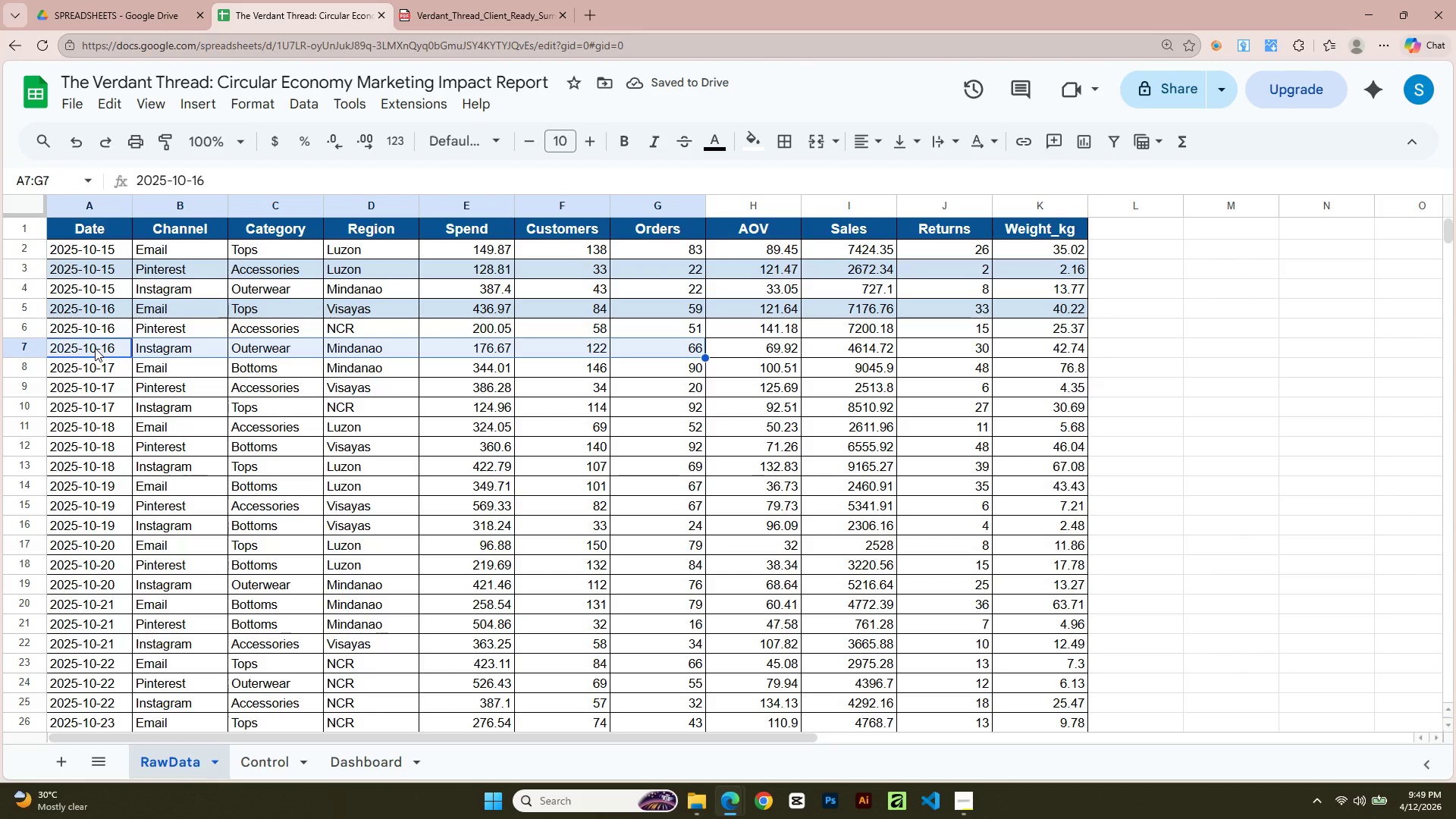 
key(Shift+ArrowRight)
 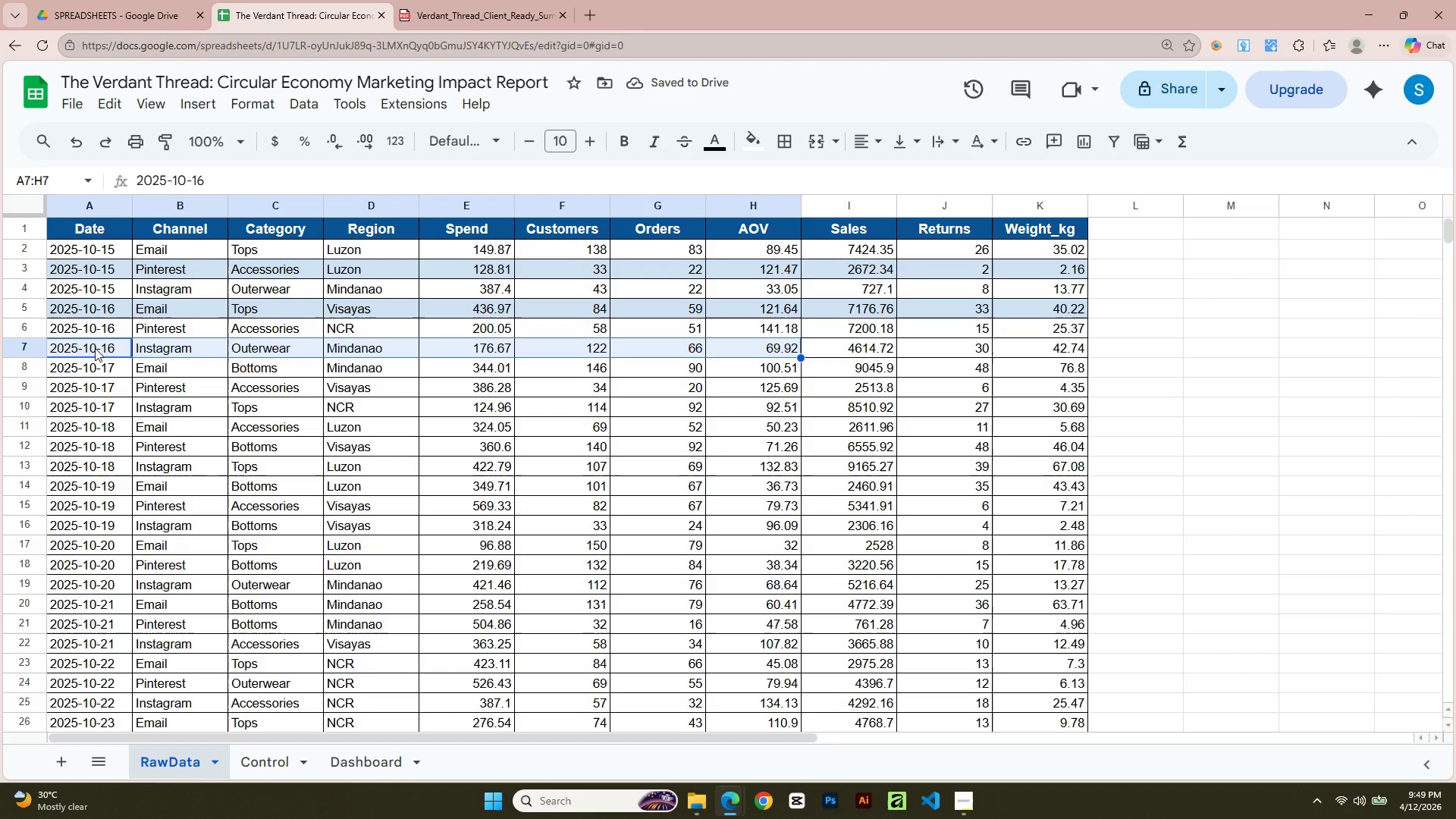 
key(Shift+ArrowRight)
 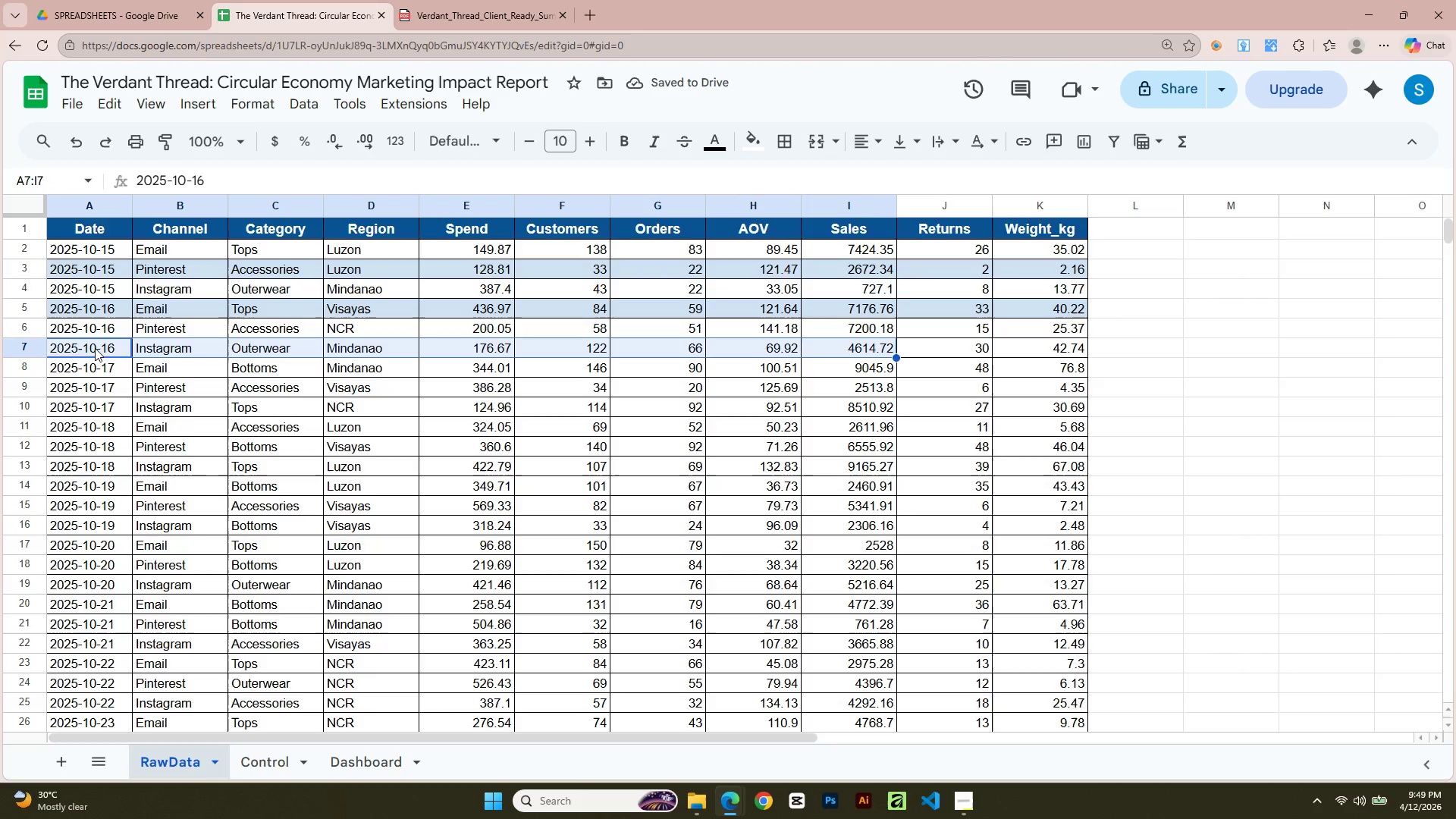 
key(Shift+ArrowRight)
 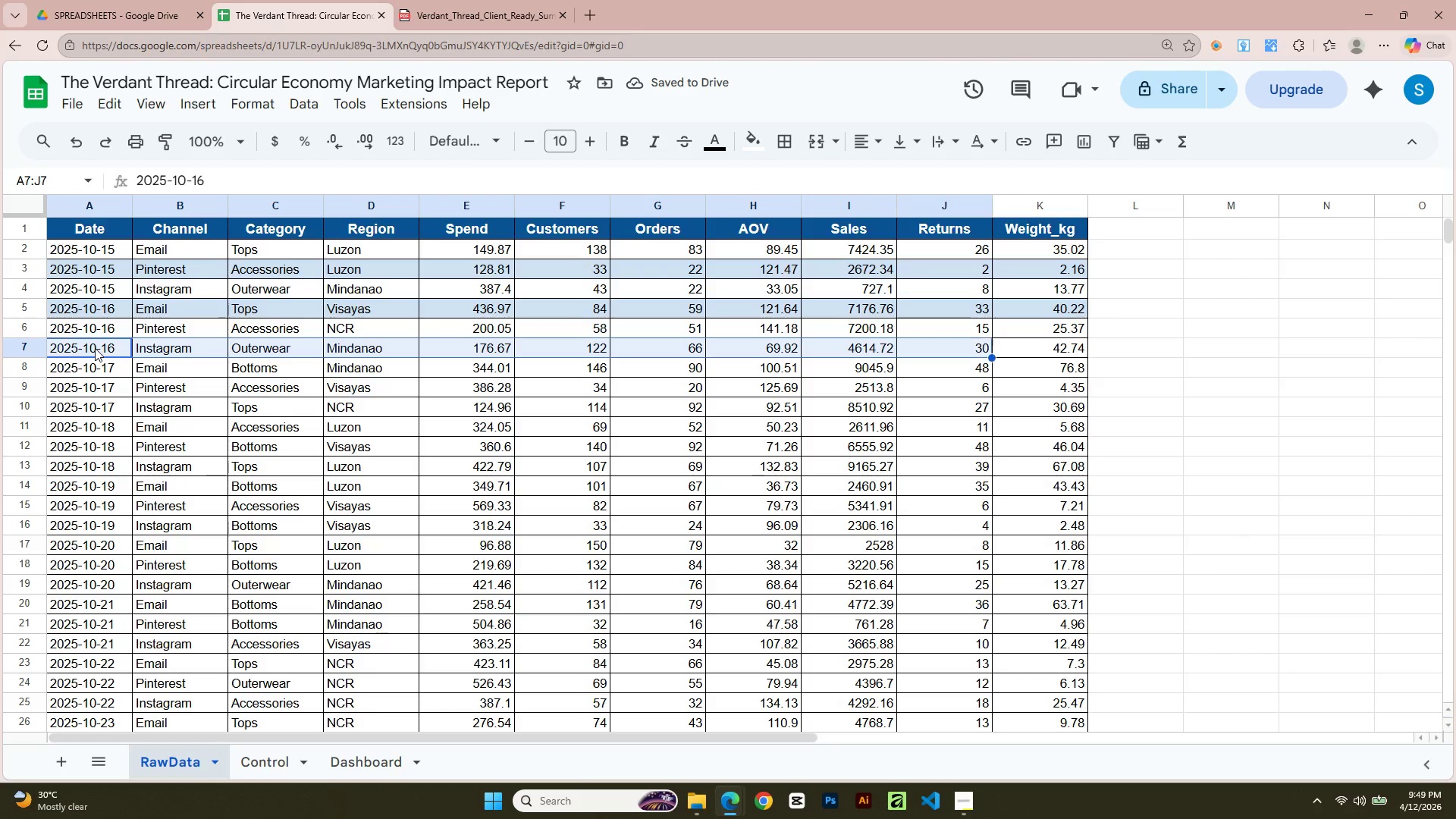 
key(Shift+ArrowRight)
 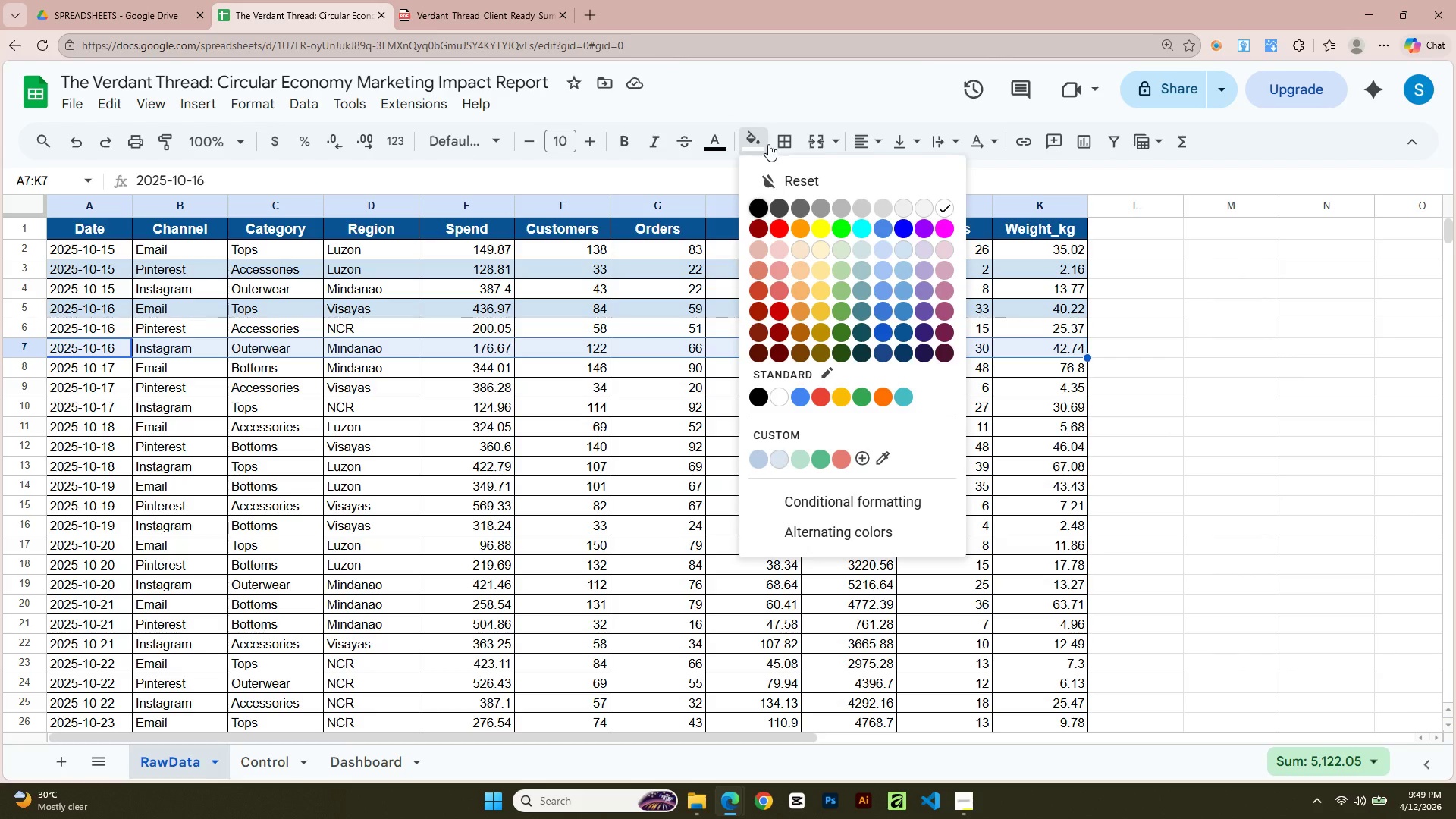 
left_click([904, 249])
 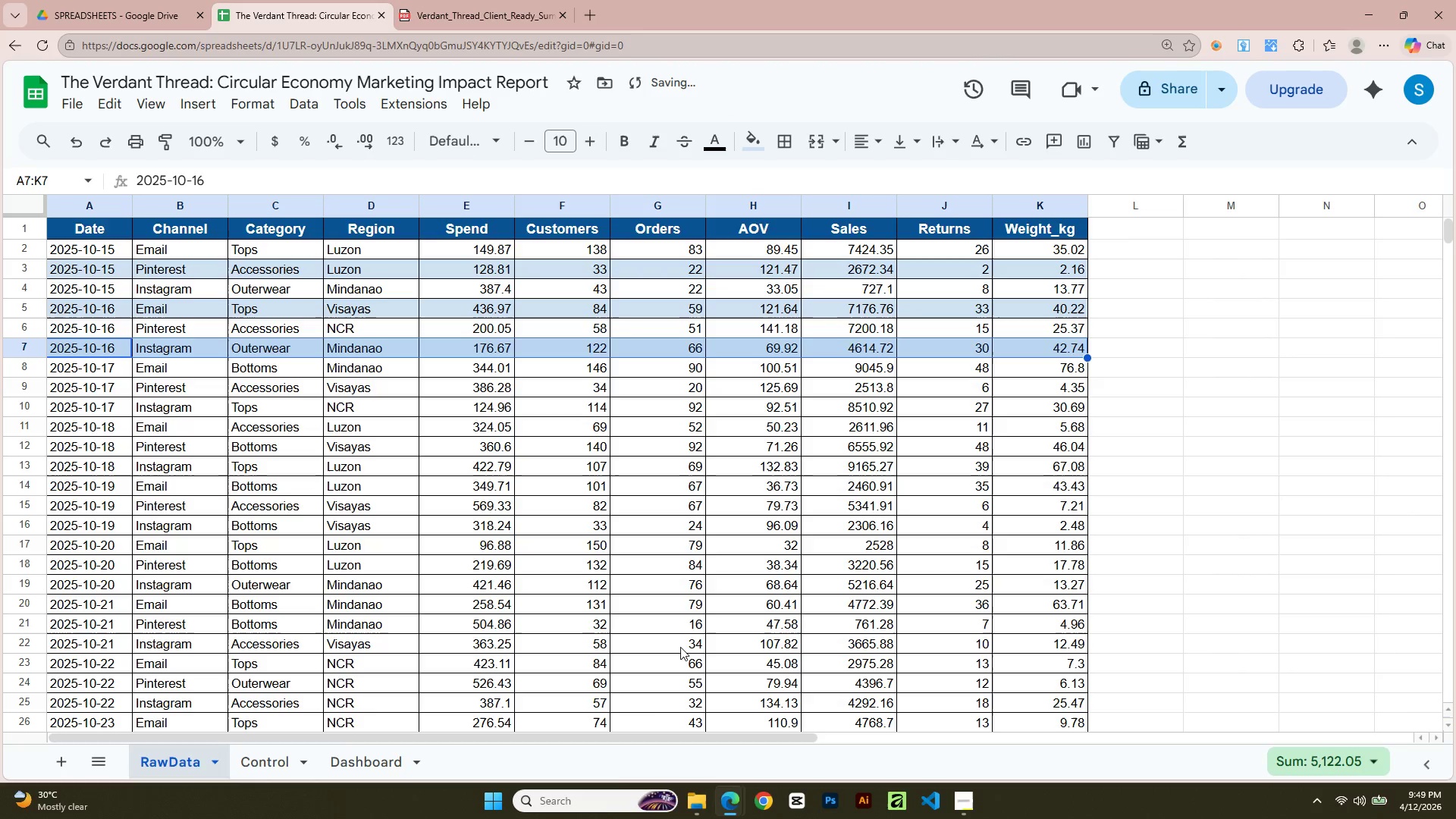 
mouse_move([601, 777])
 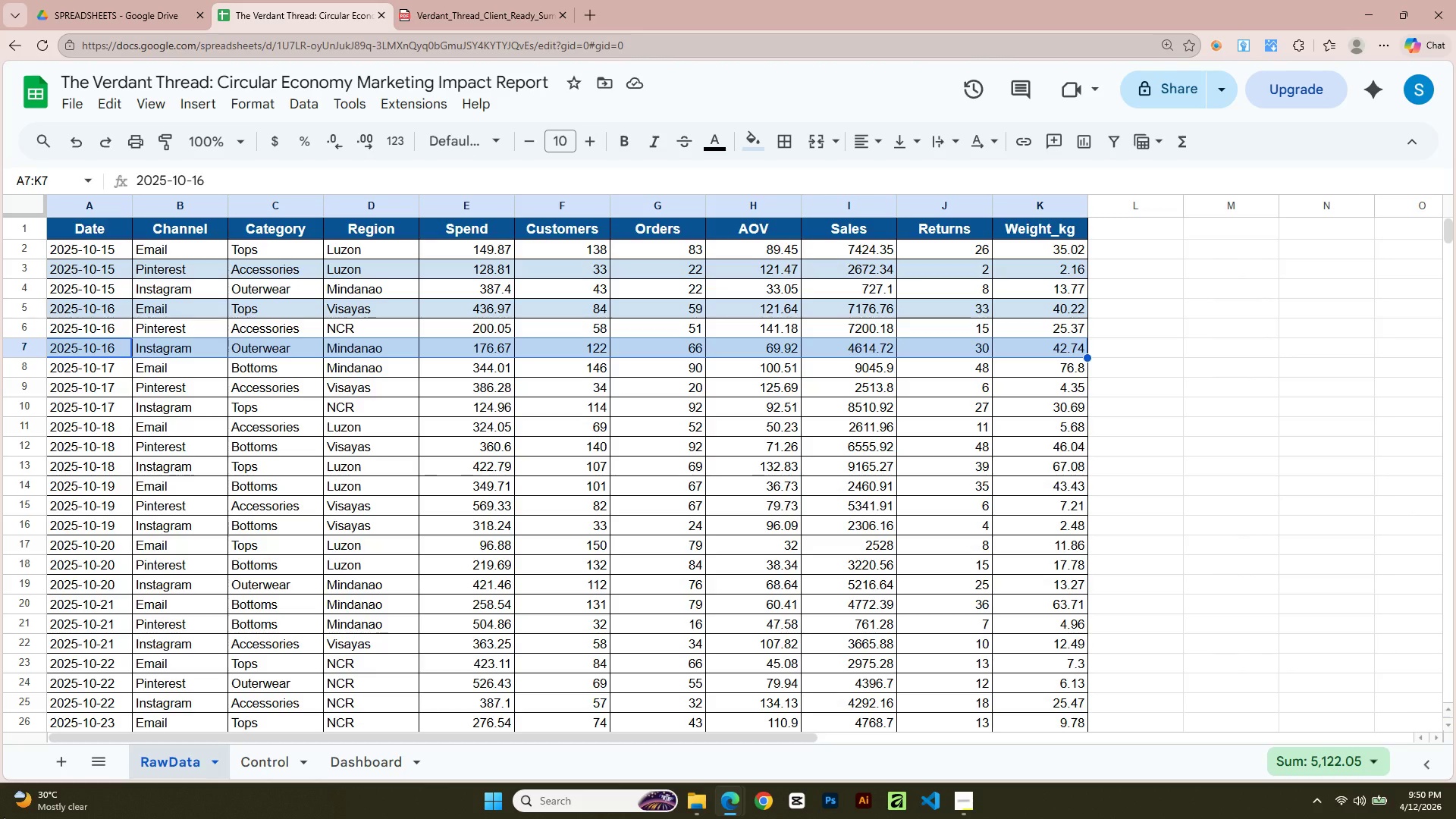 
wait(49.09)
 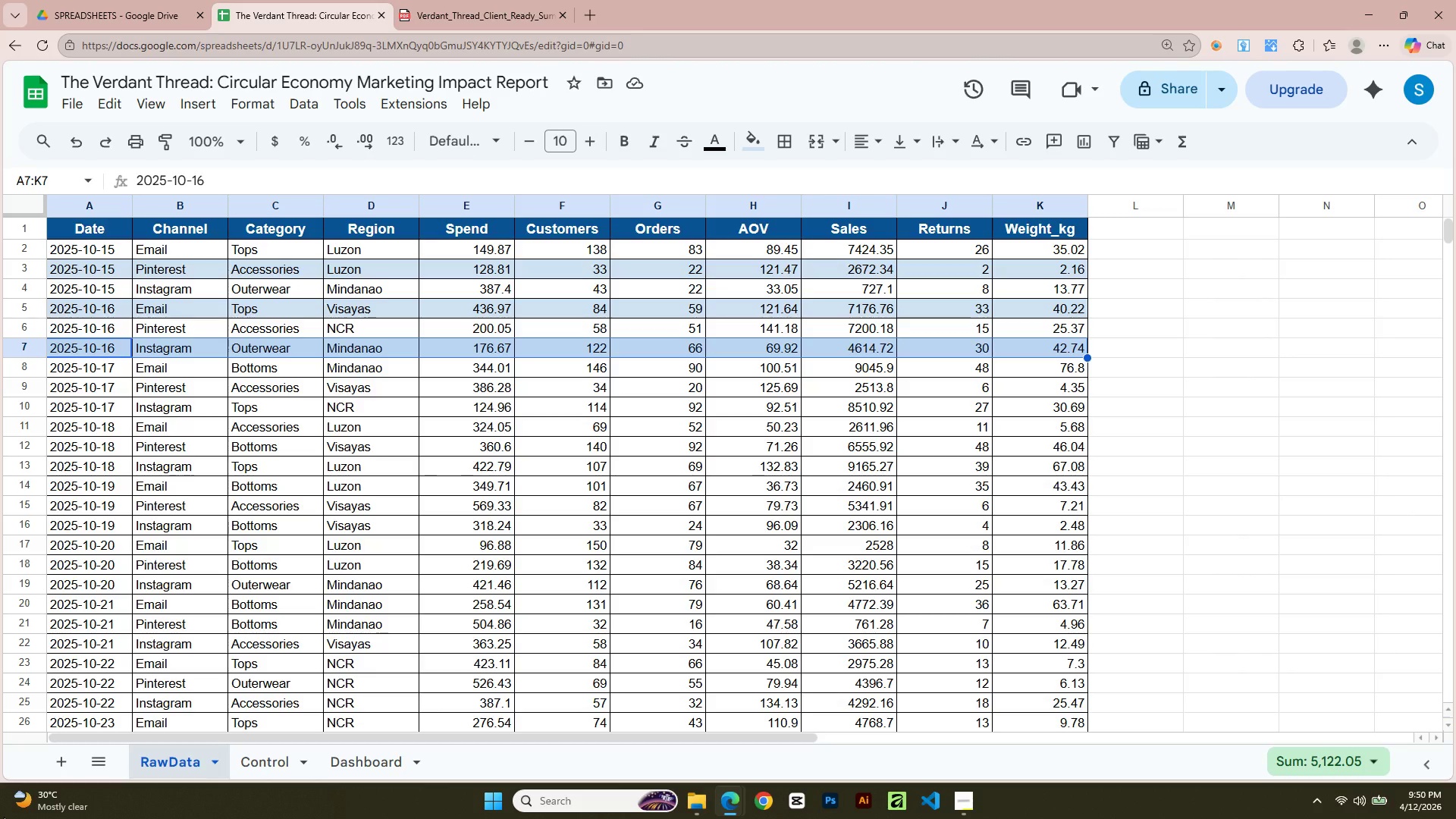 
left_click([97, 394])
 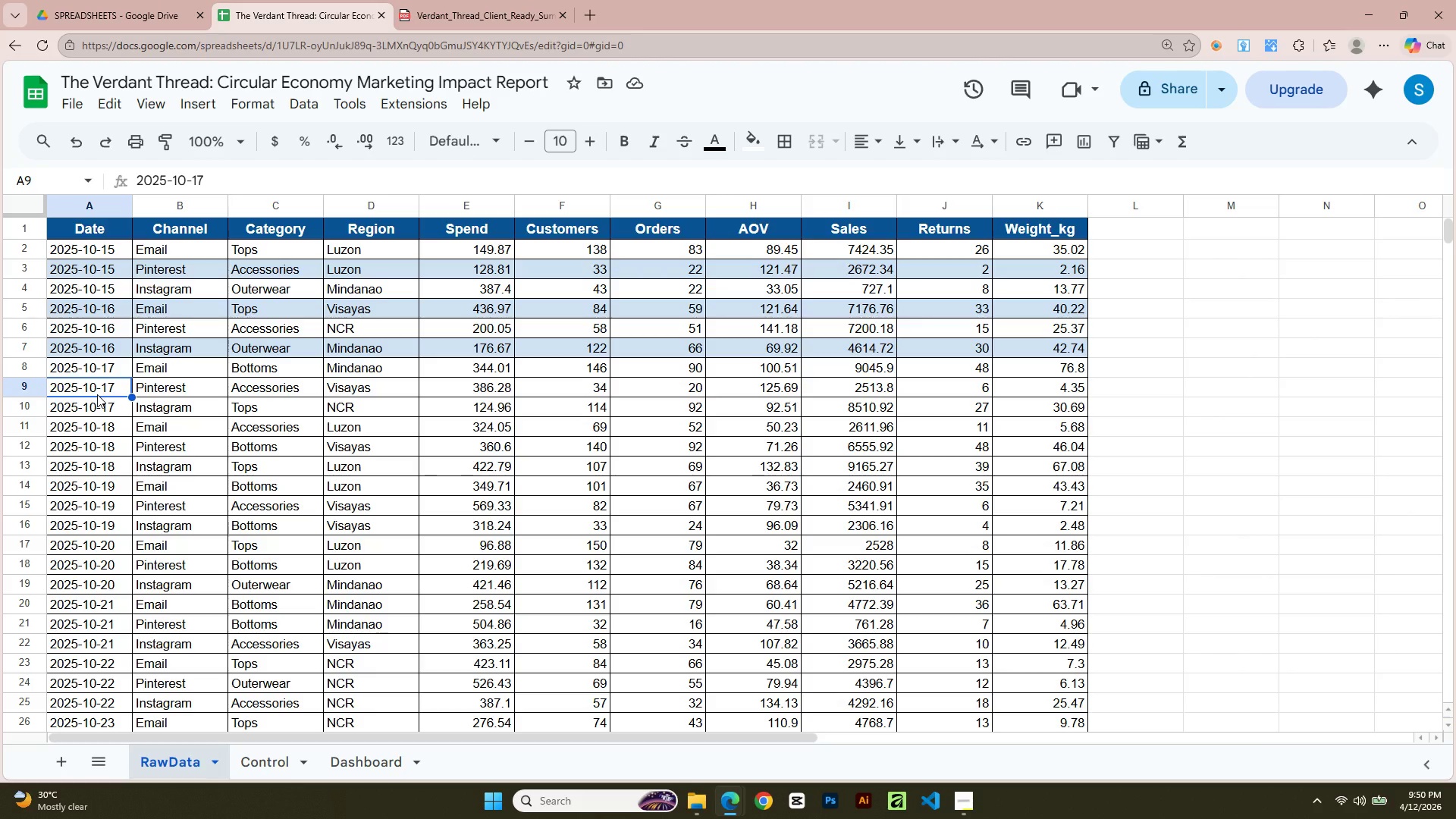 
key(Shift+ArrowRight)
 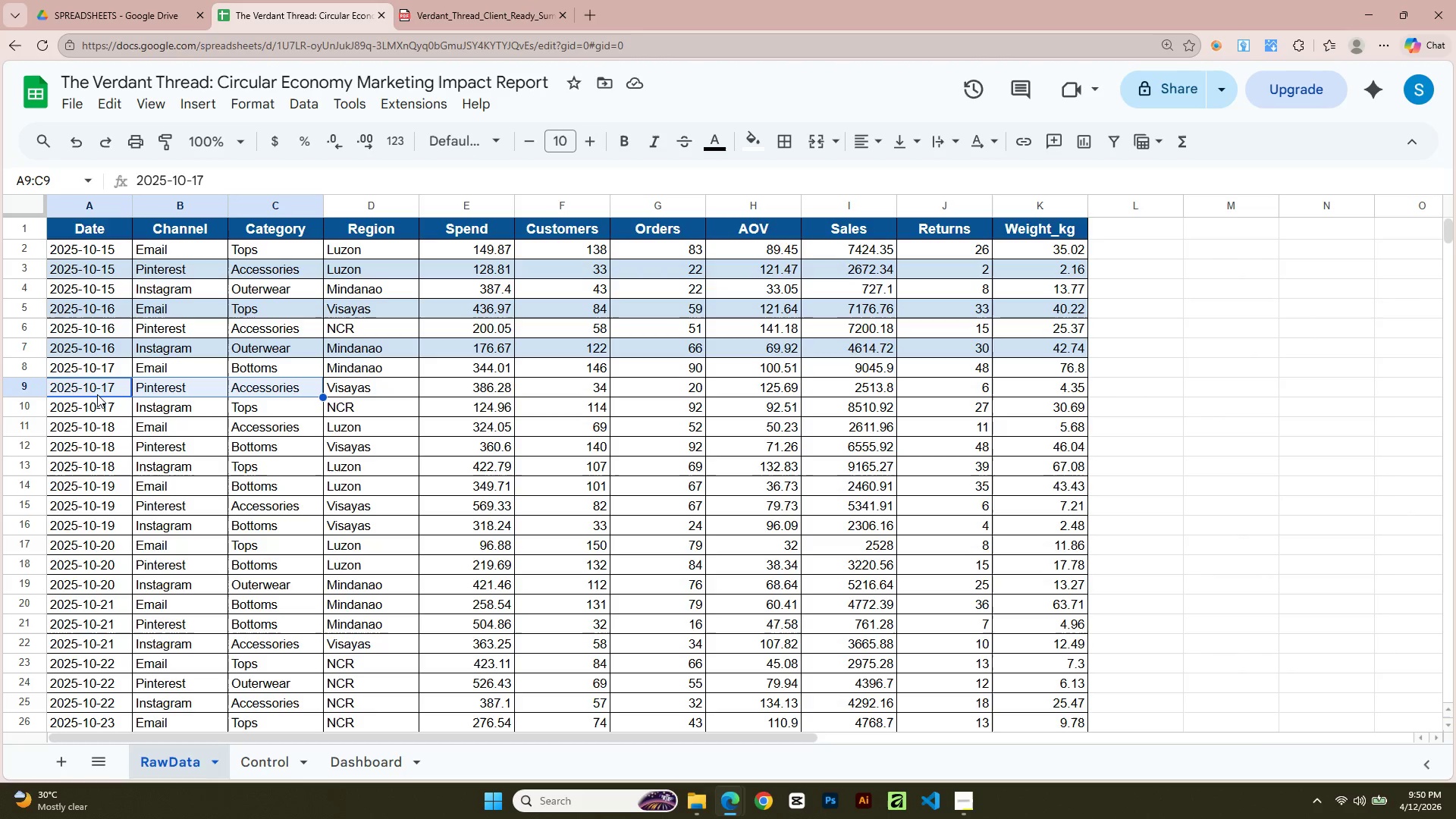 
key(Shift+ArrowRight)
 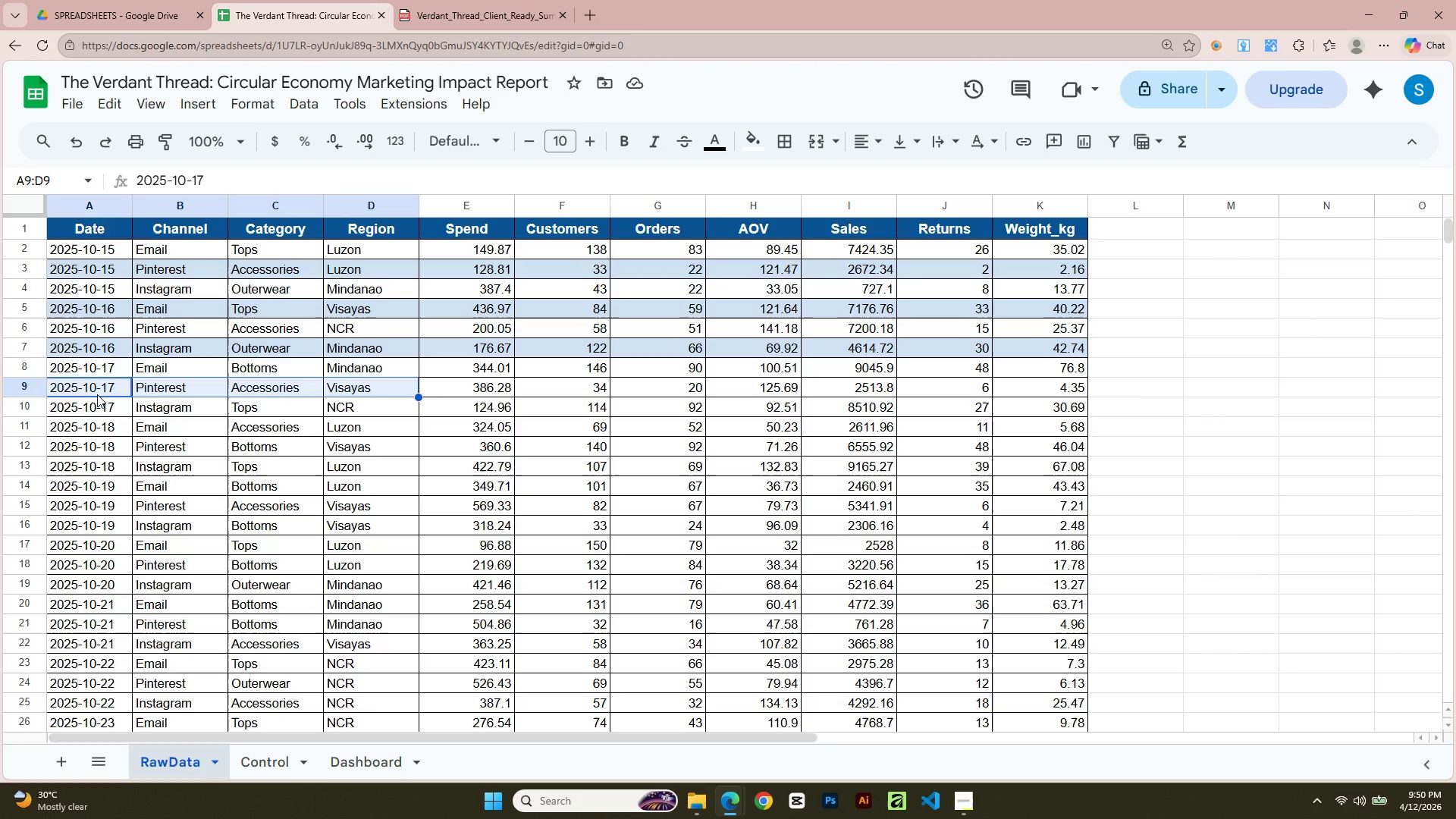 
key(Shift+ArrowRight)
 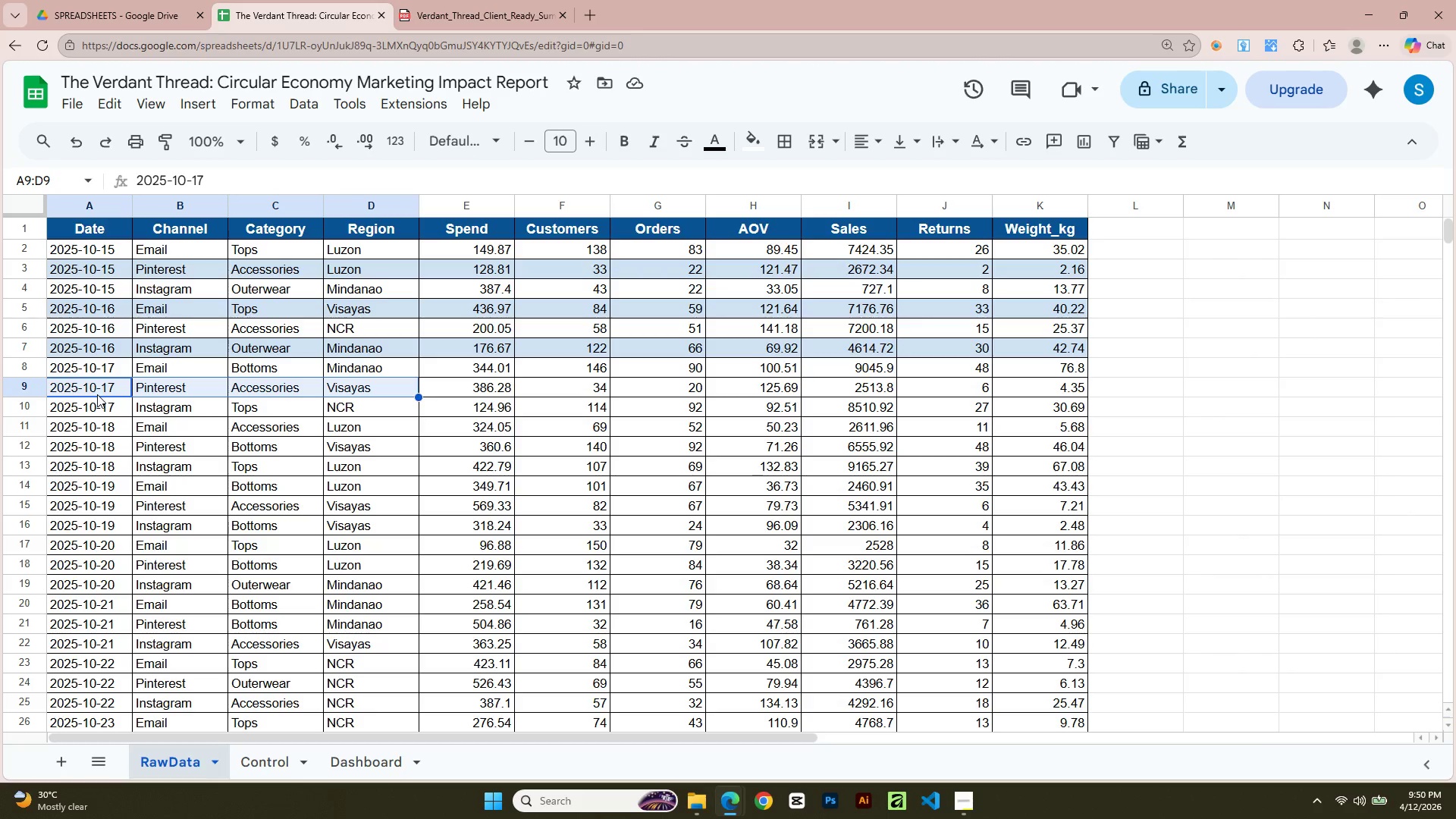 
key(Shift+ArrowRight)
 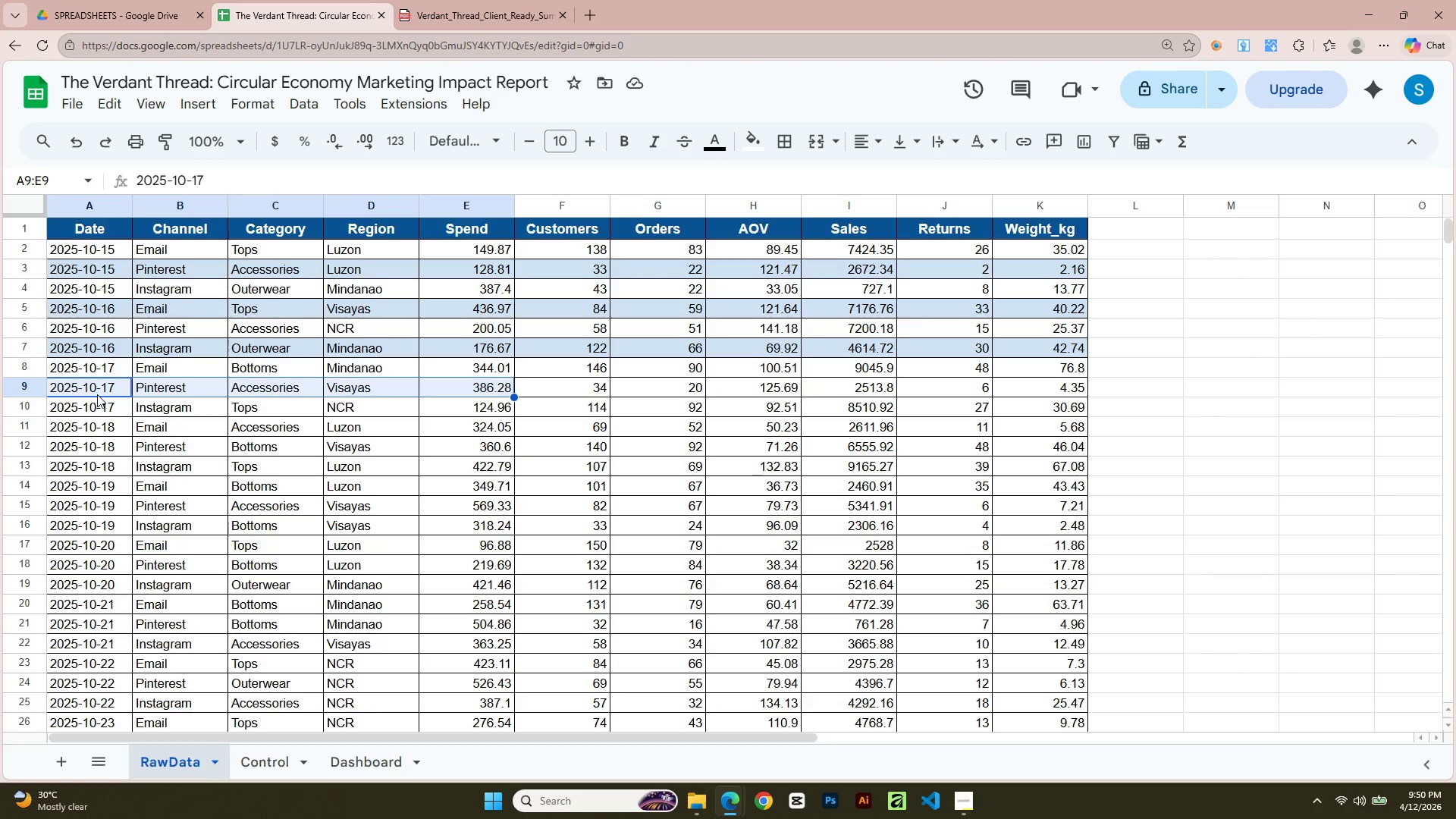 
key(Shift+ArrowRight)
 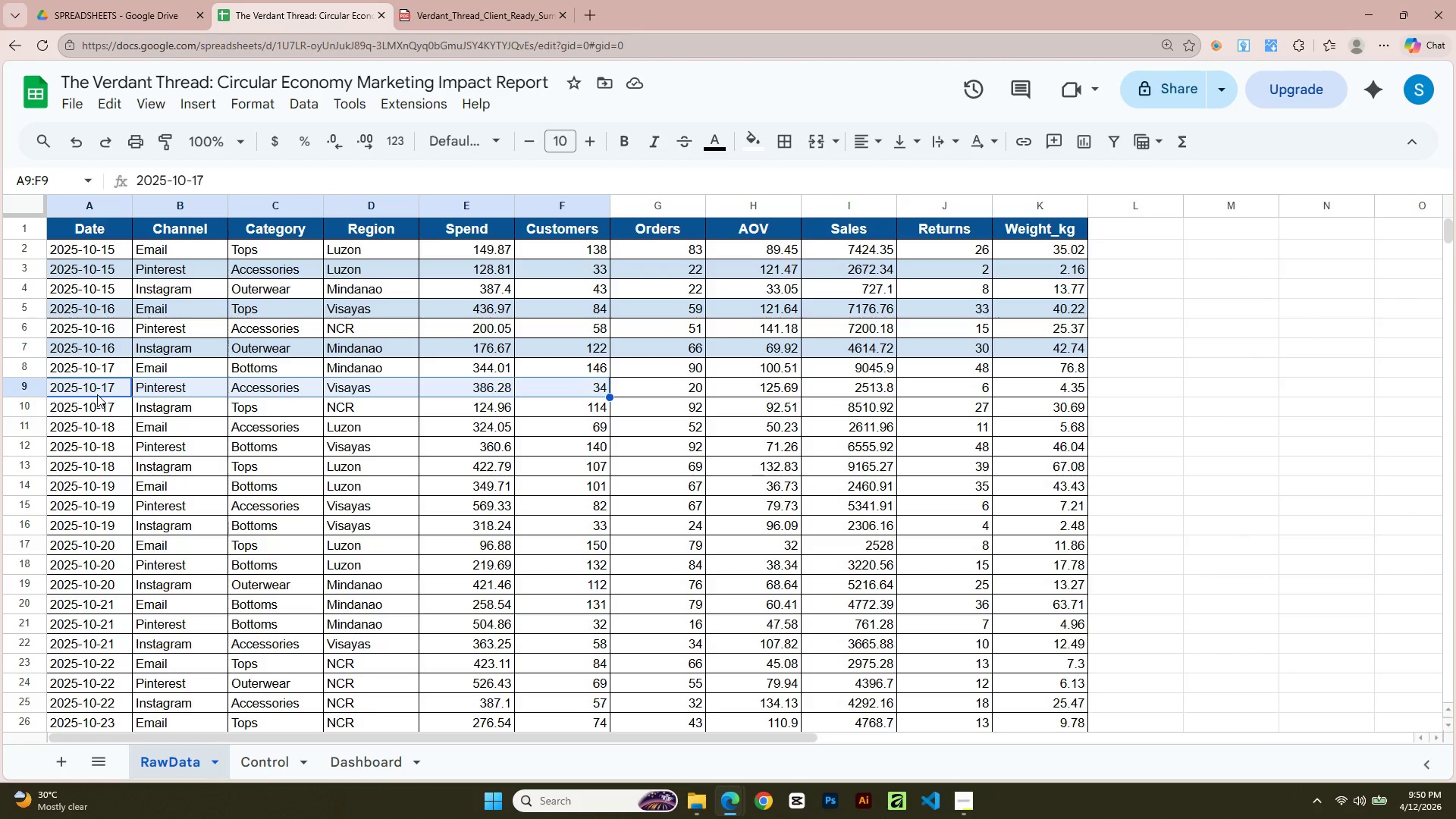 
key(Shift+ArrowRight)
 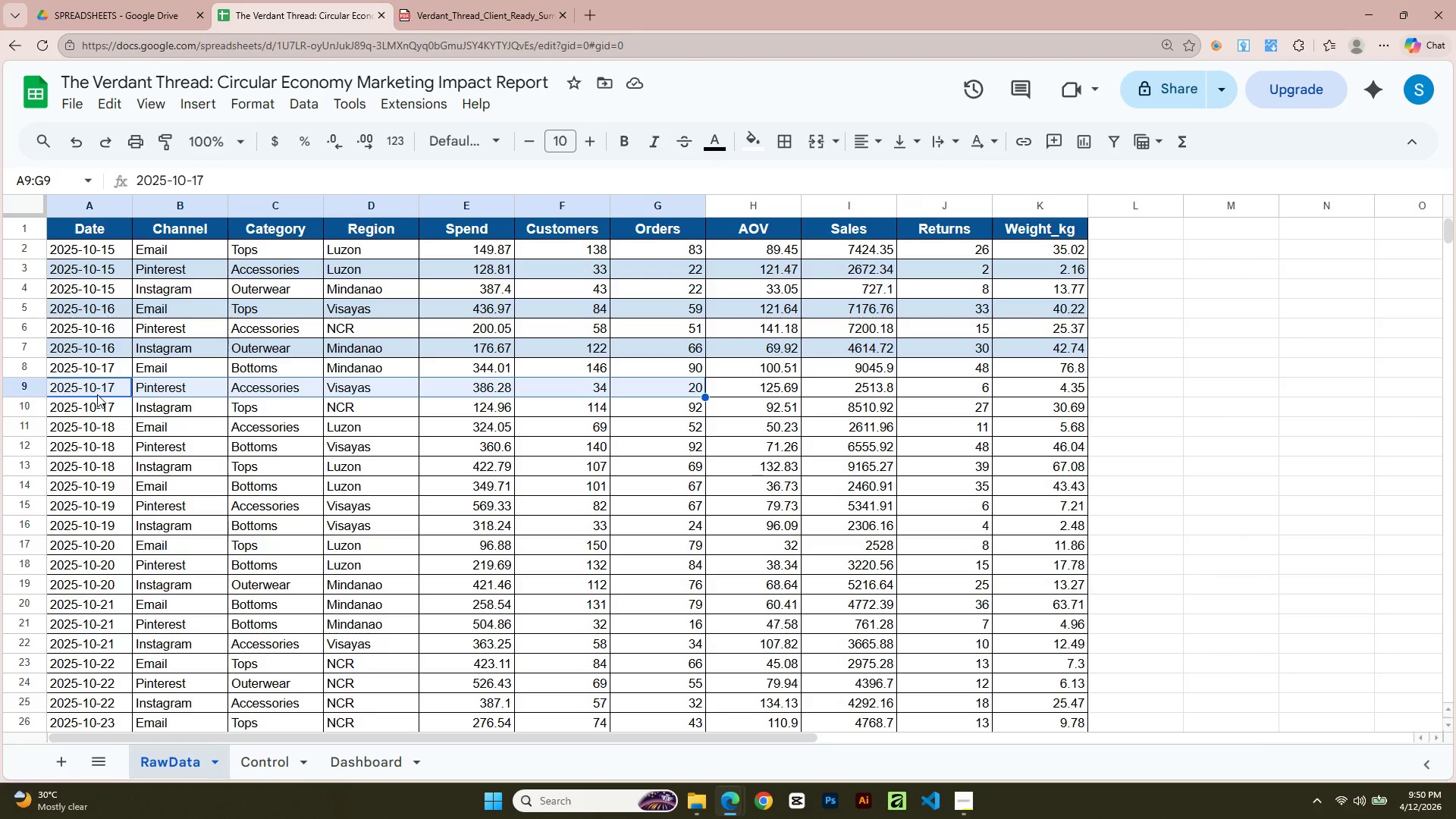 
key(Shift+ArrowRight)
 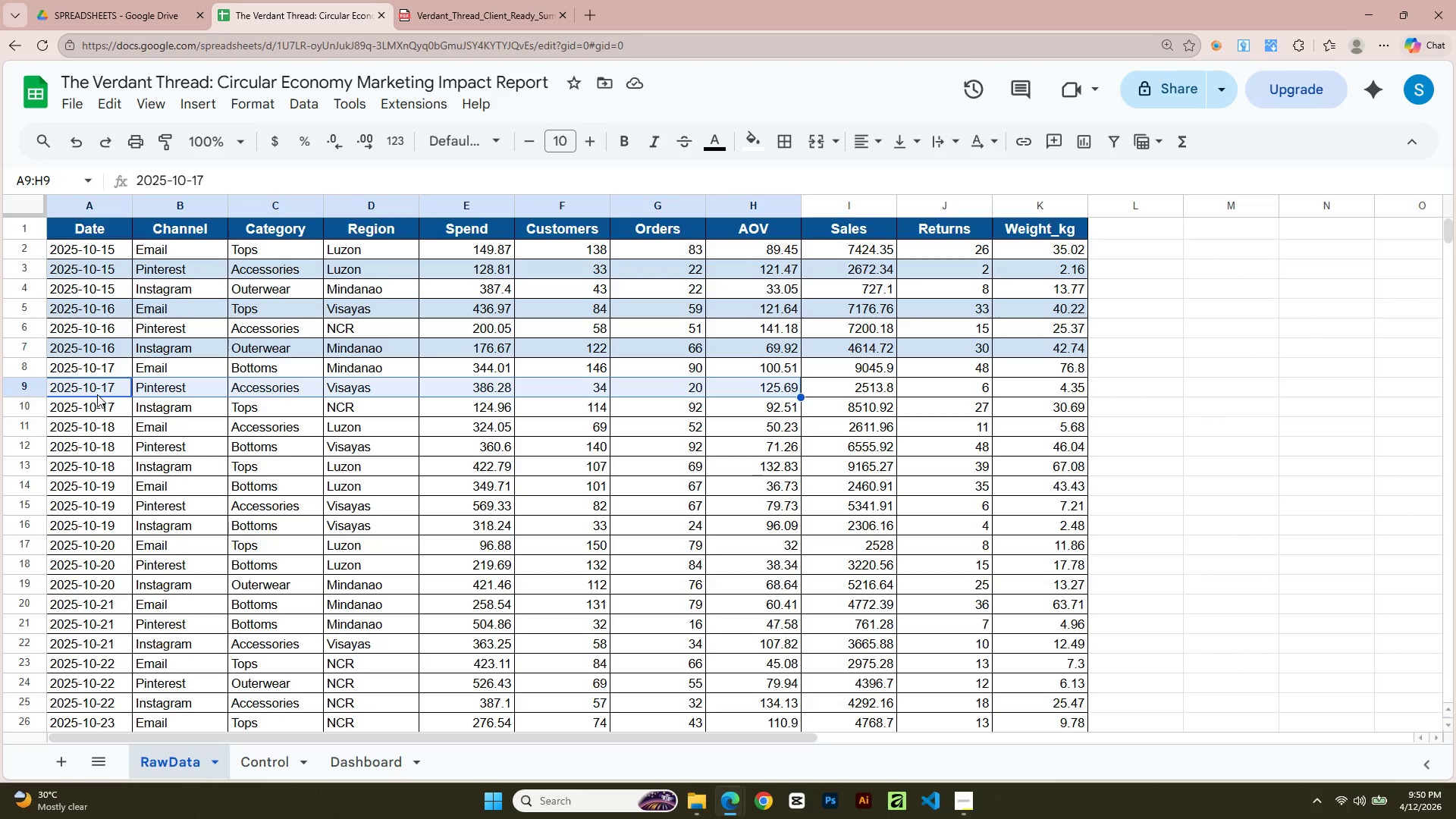 
key(Shift+ArrowRight)
 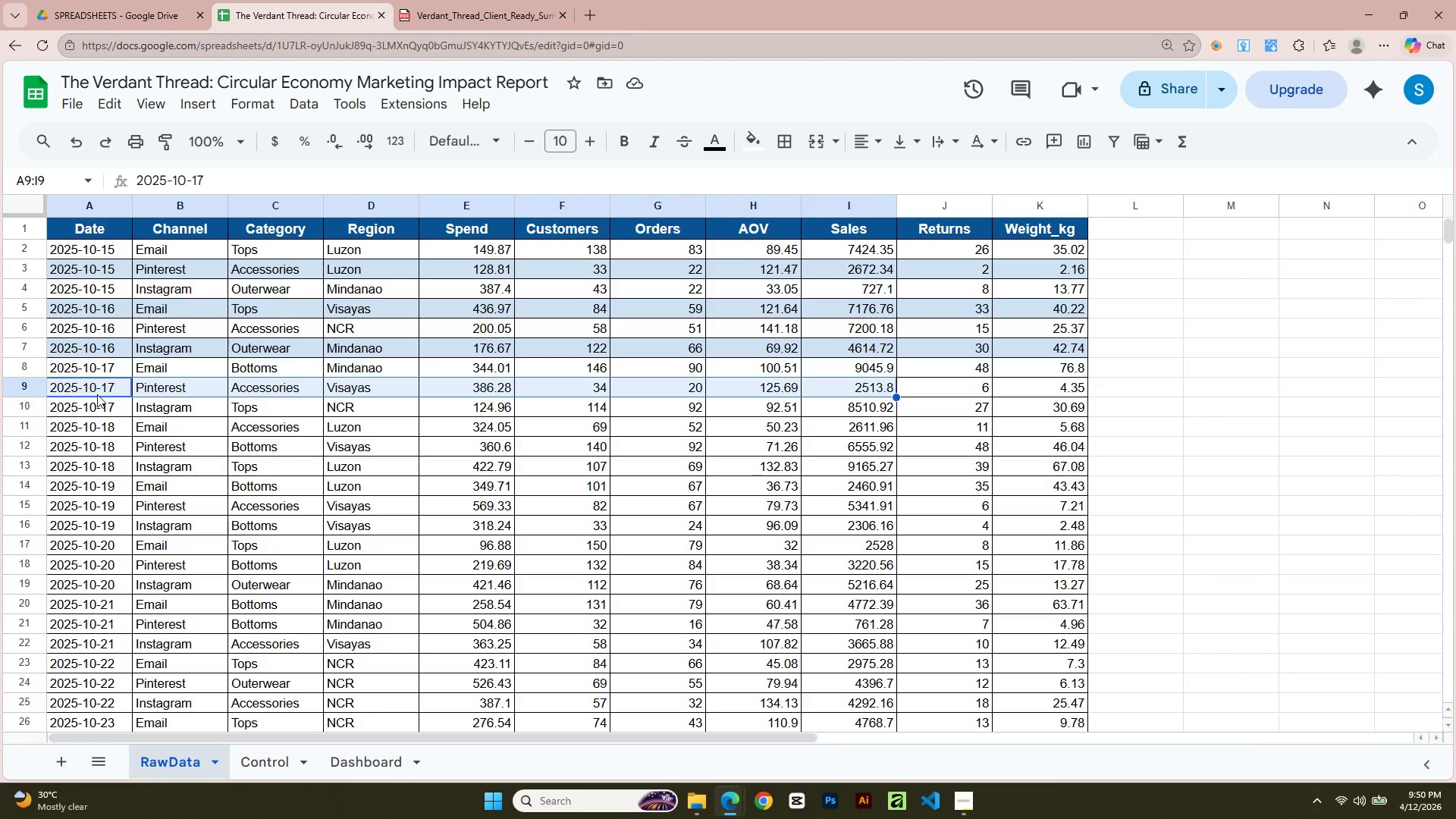 
key(Shift+ArrowRight)
 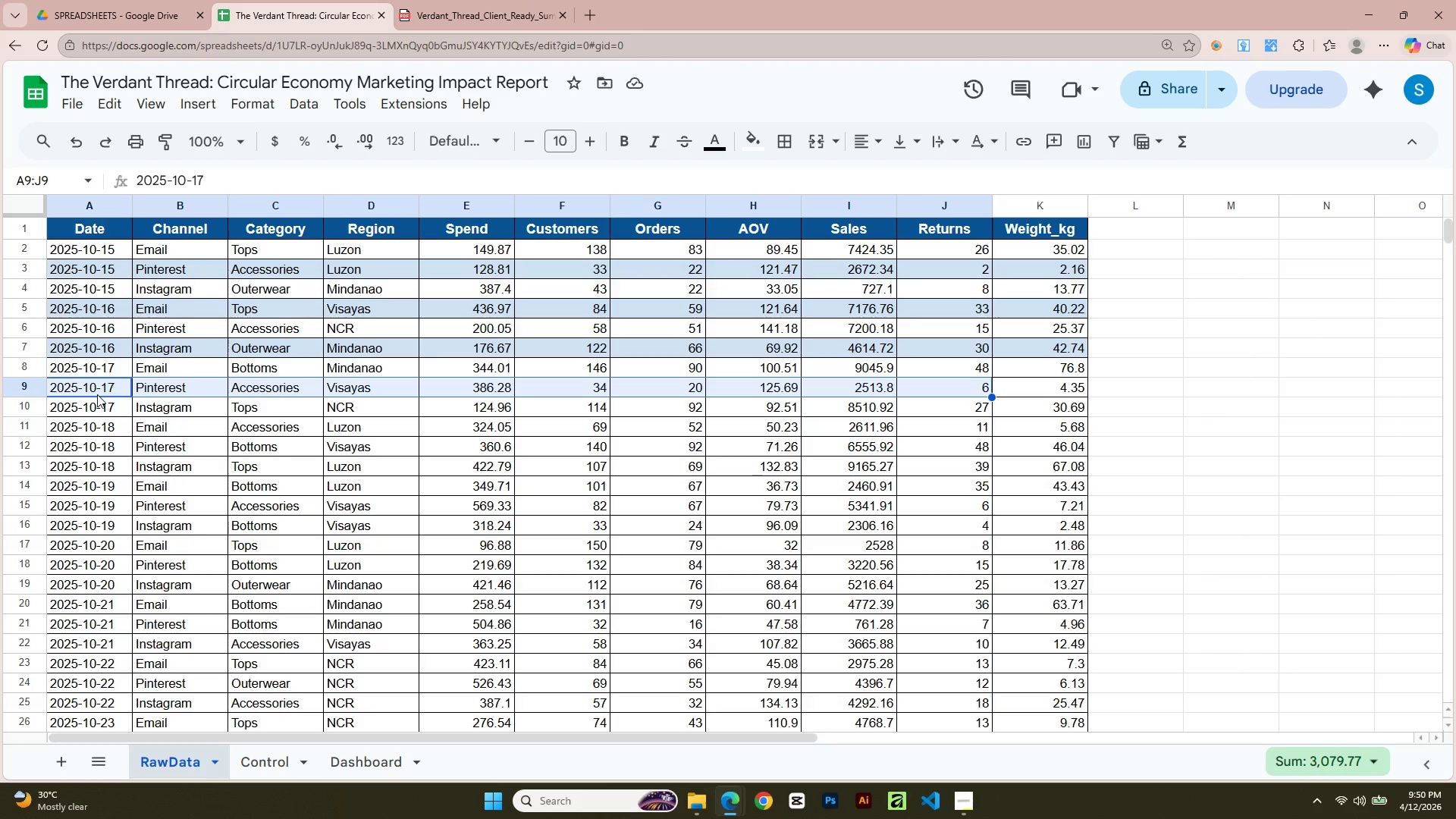 
key(Shift+ArrowRight)
 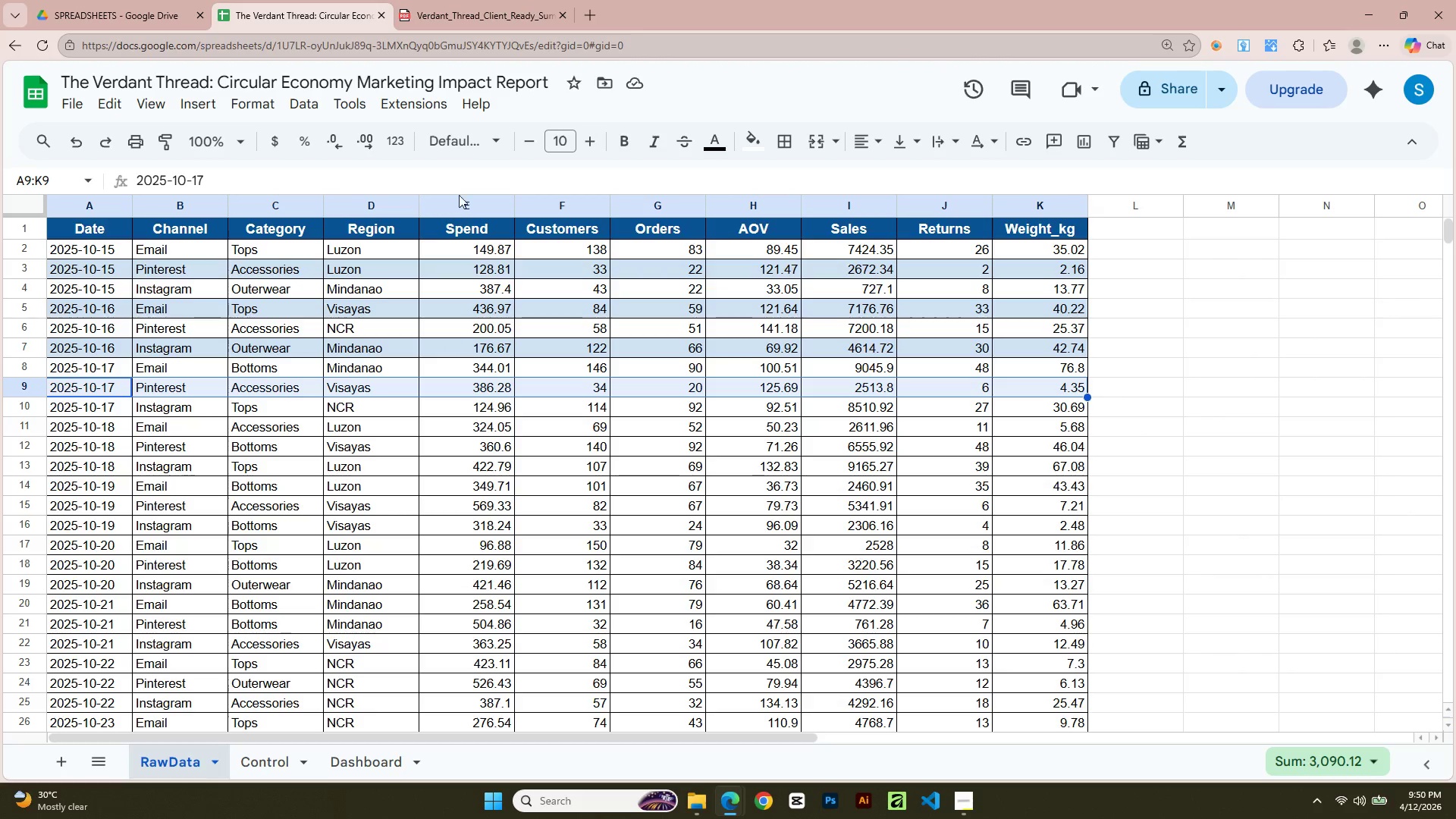 
left_click([763, 131])
 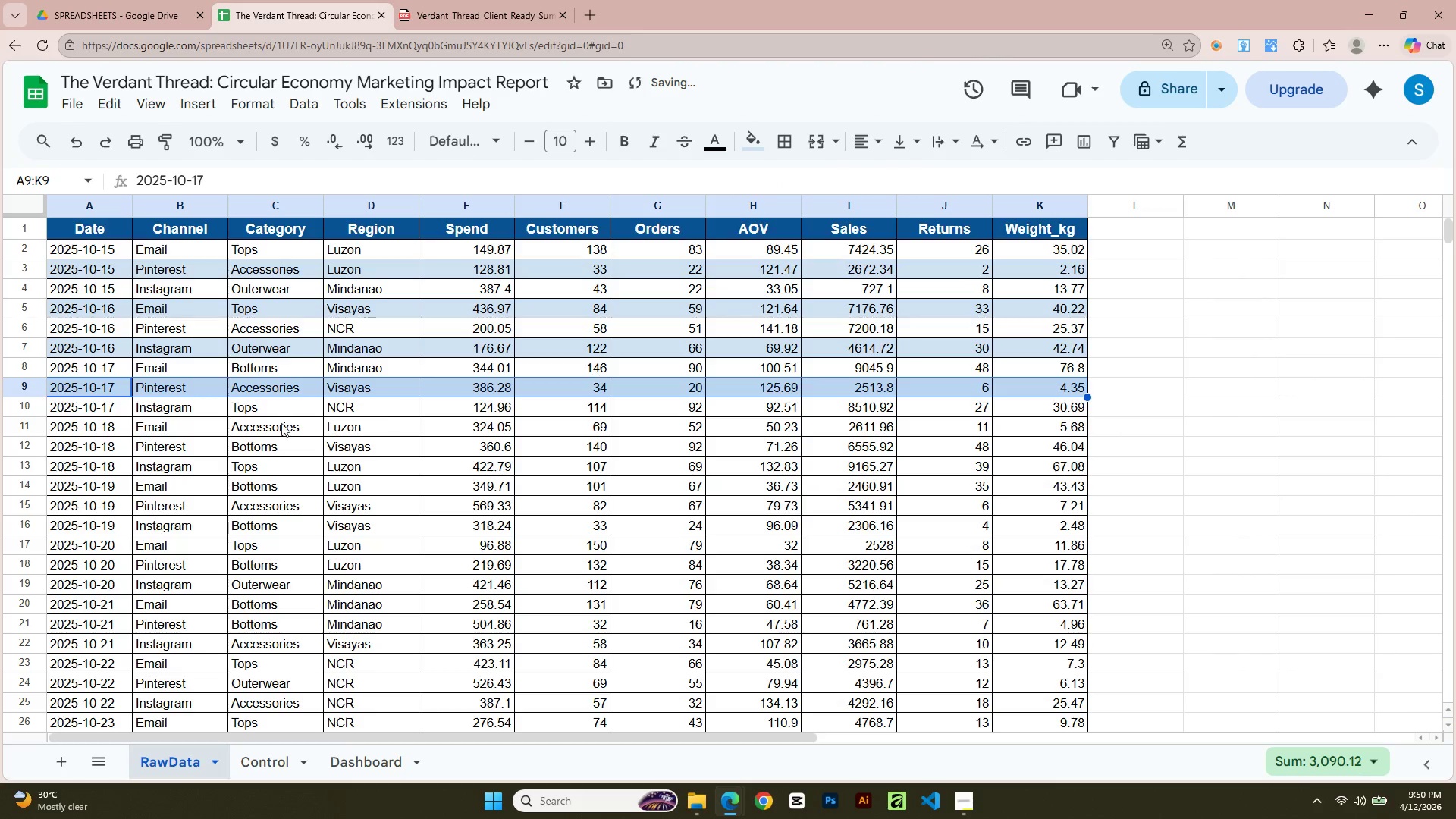 
left_click([96, 429])
 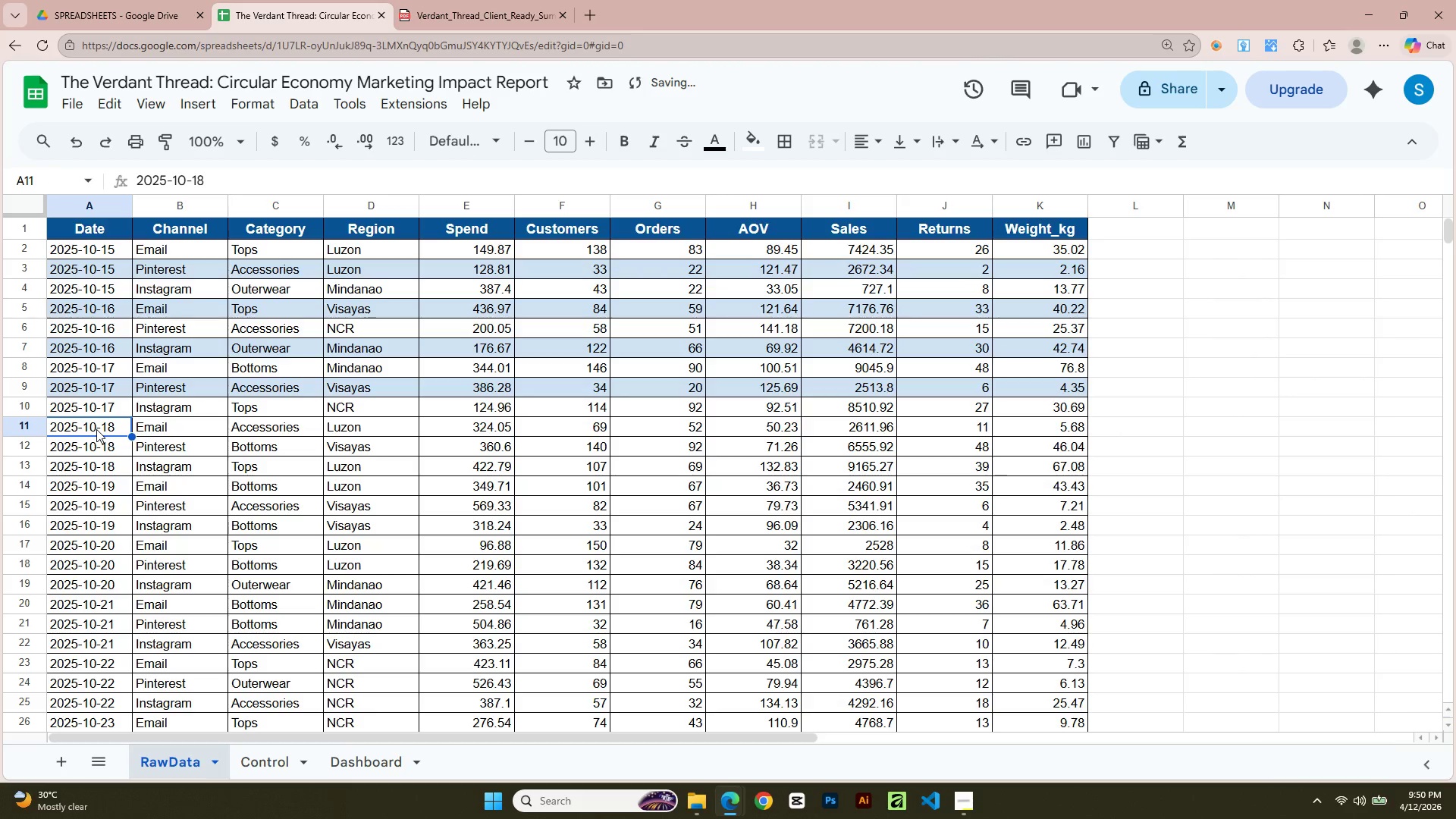 
key(Shift+ArrowRight)
 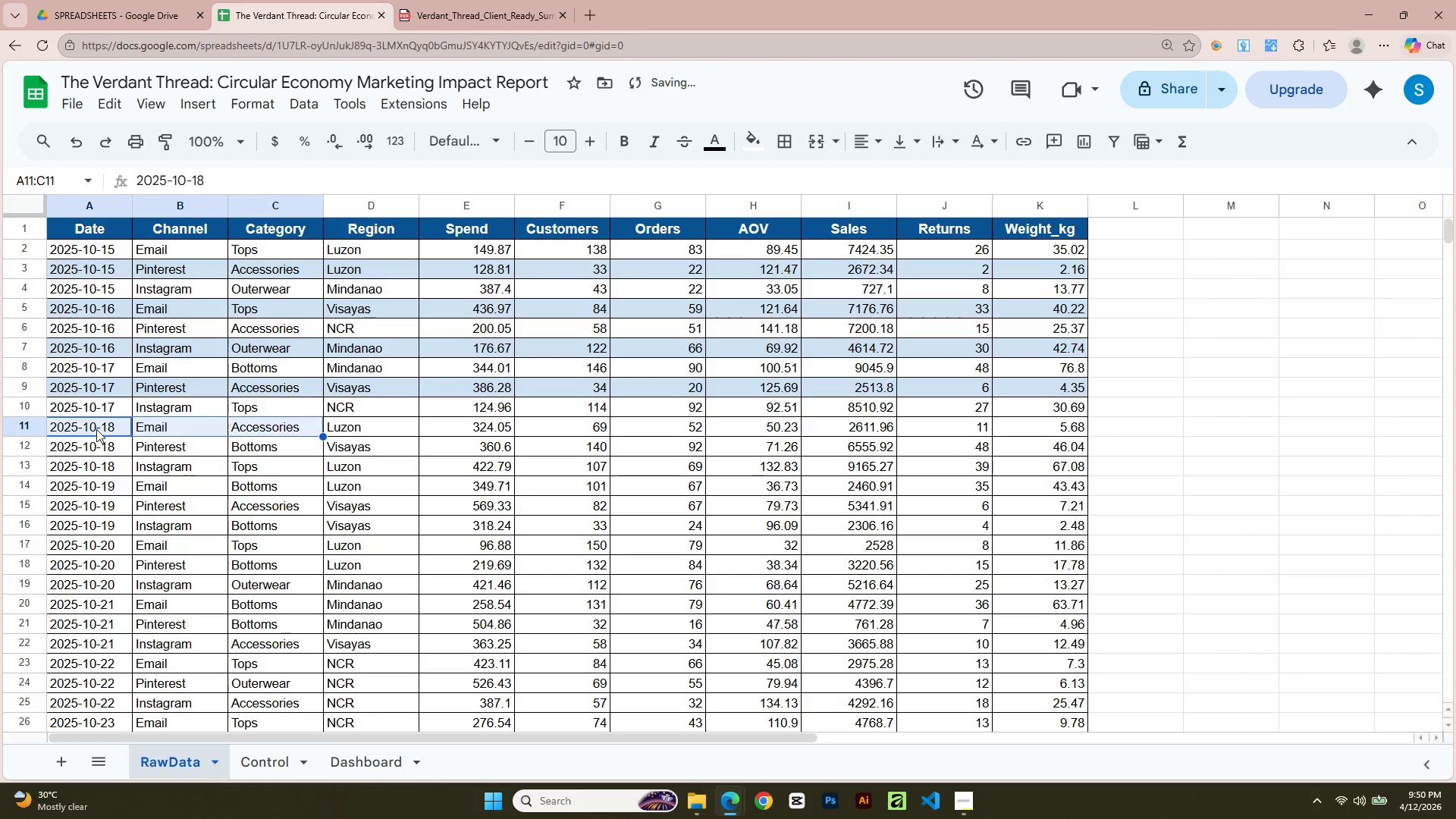 
key(Shift+ArrowRight)
 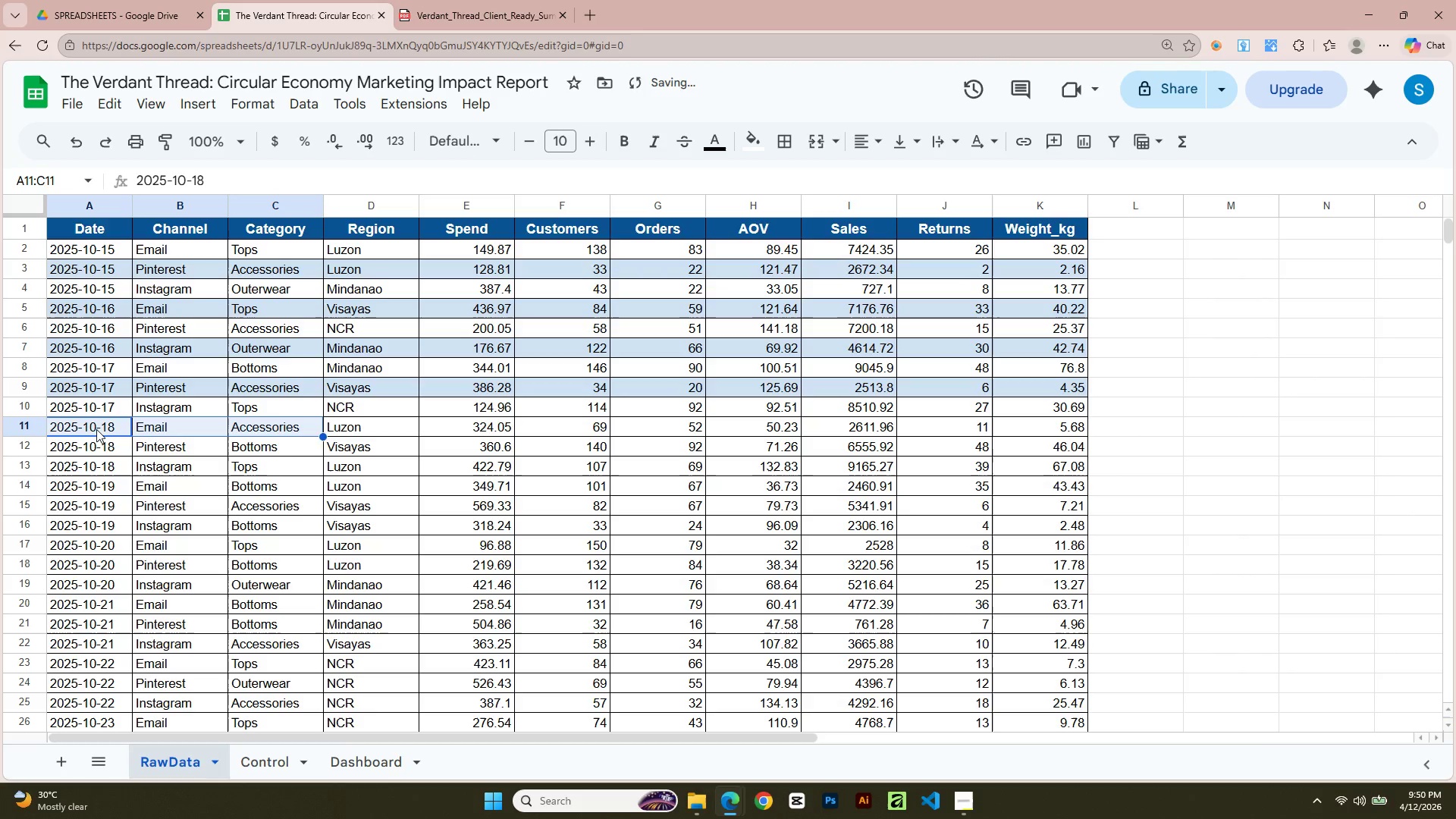 
key(Shift+ArrowRight)
 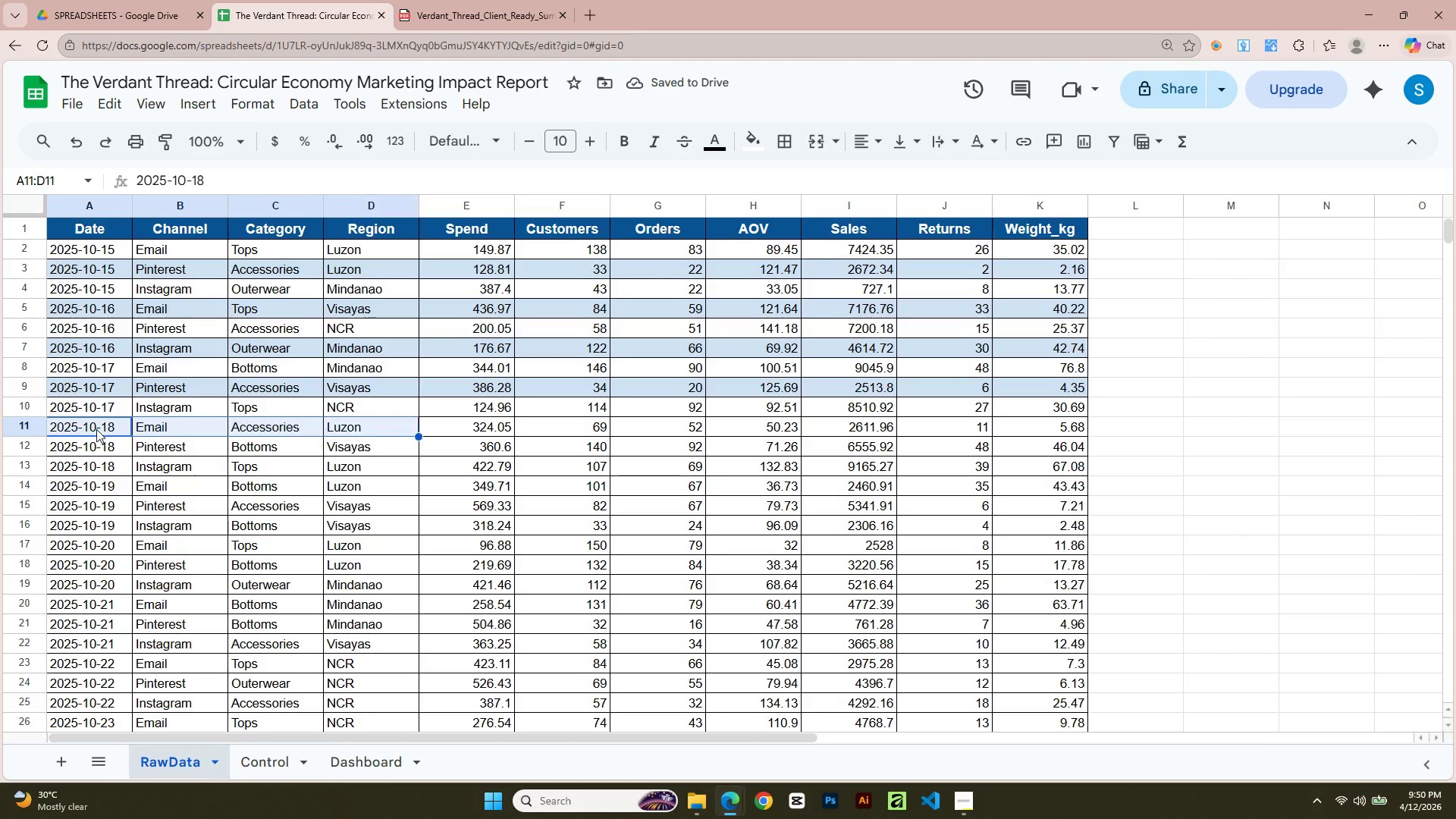 
key(Shift+ArrowRight)
 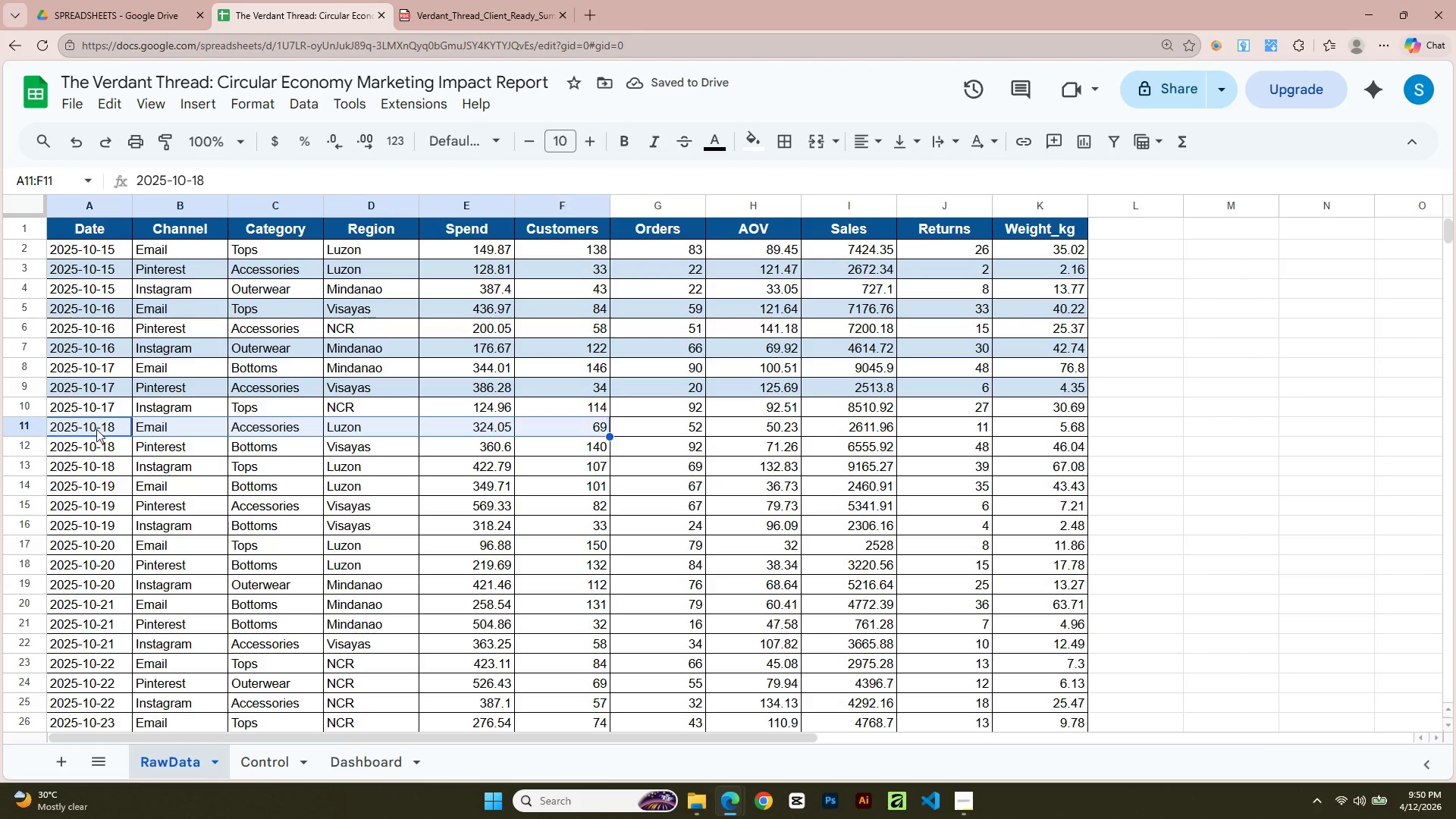 
key(Shift+ArrowRight)
 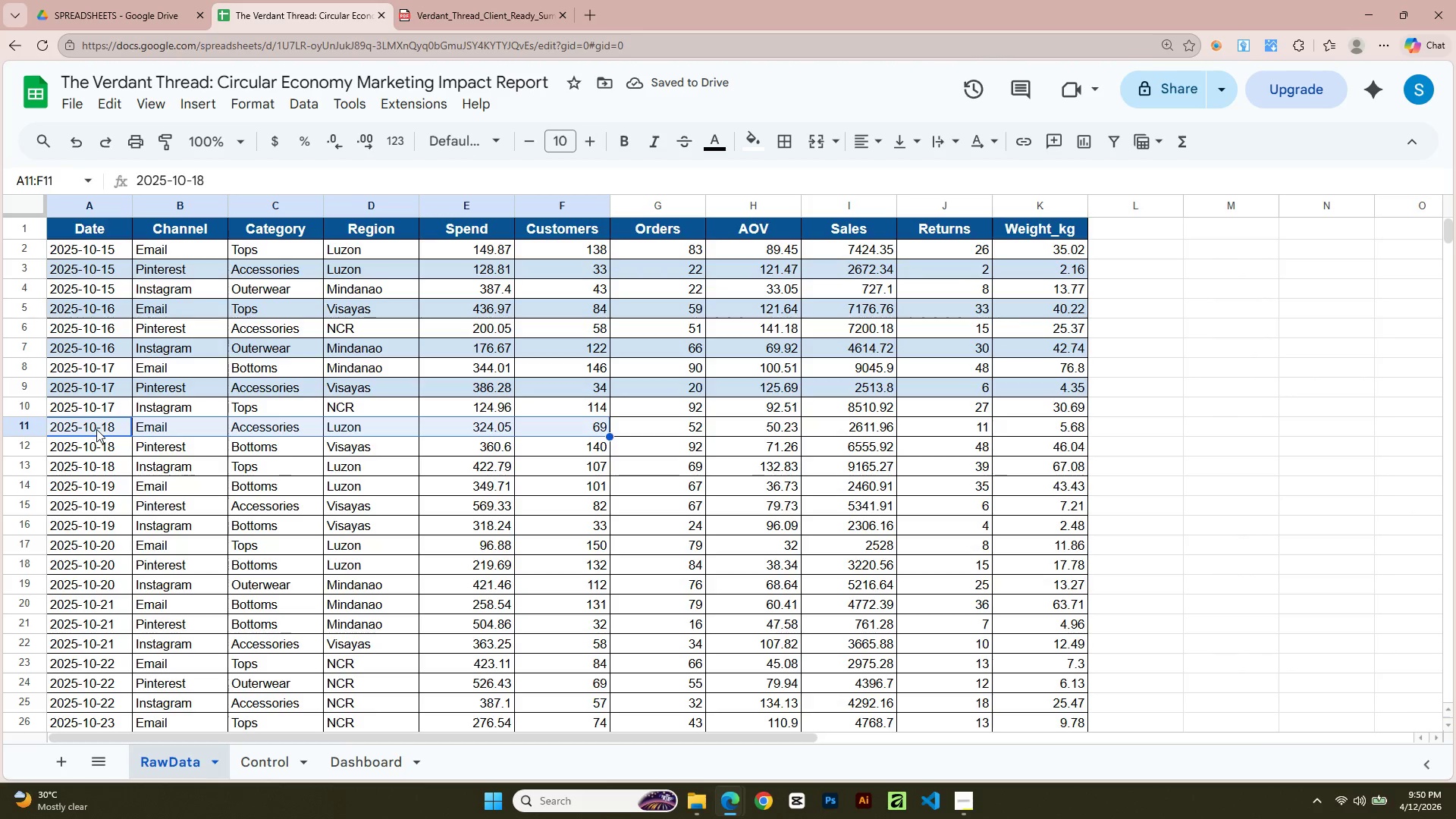 
key(Shift+ArrowRight)
 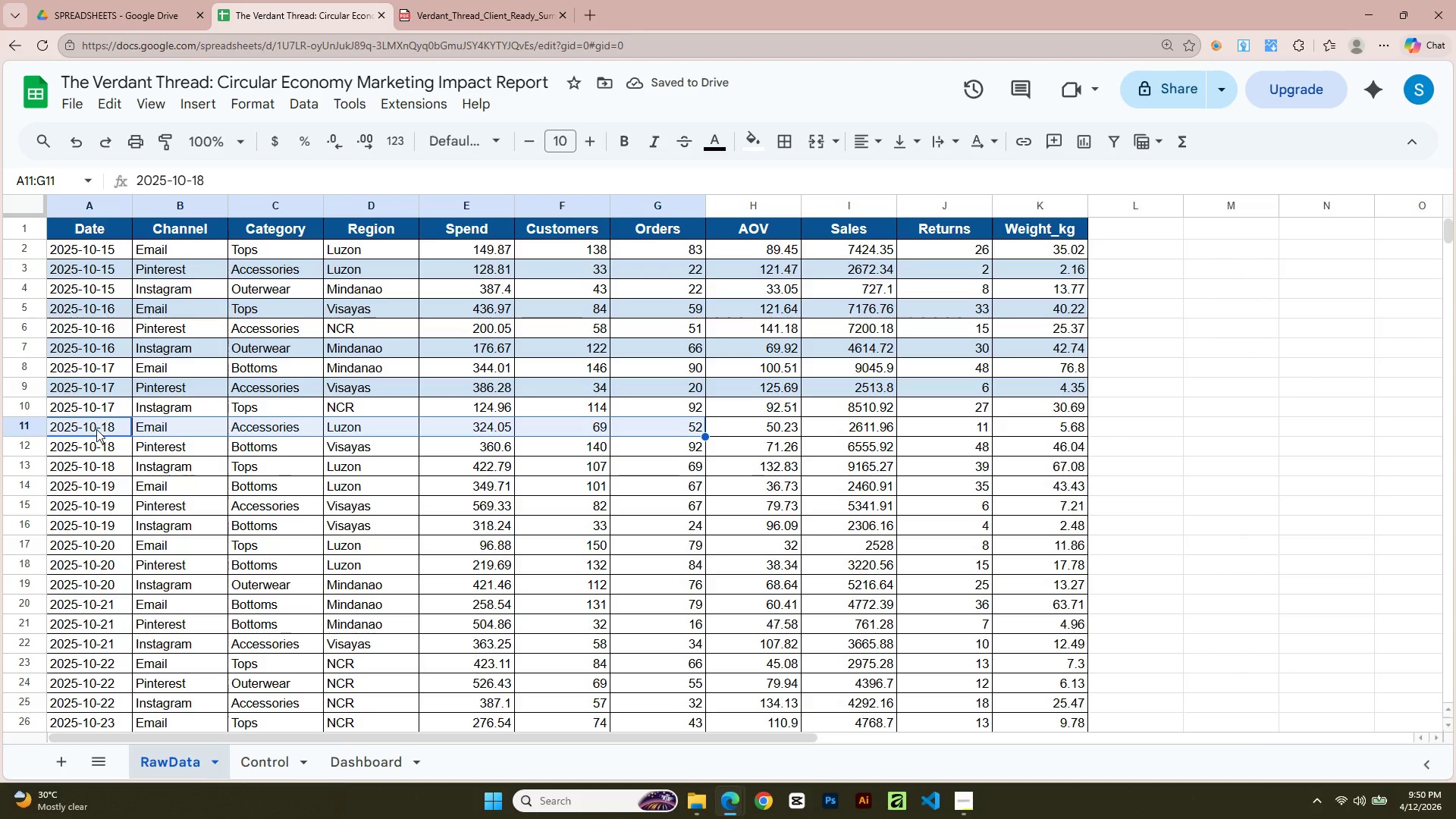 
key(Shift+ArrowRight)
 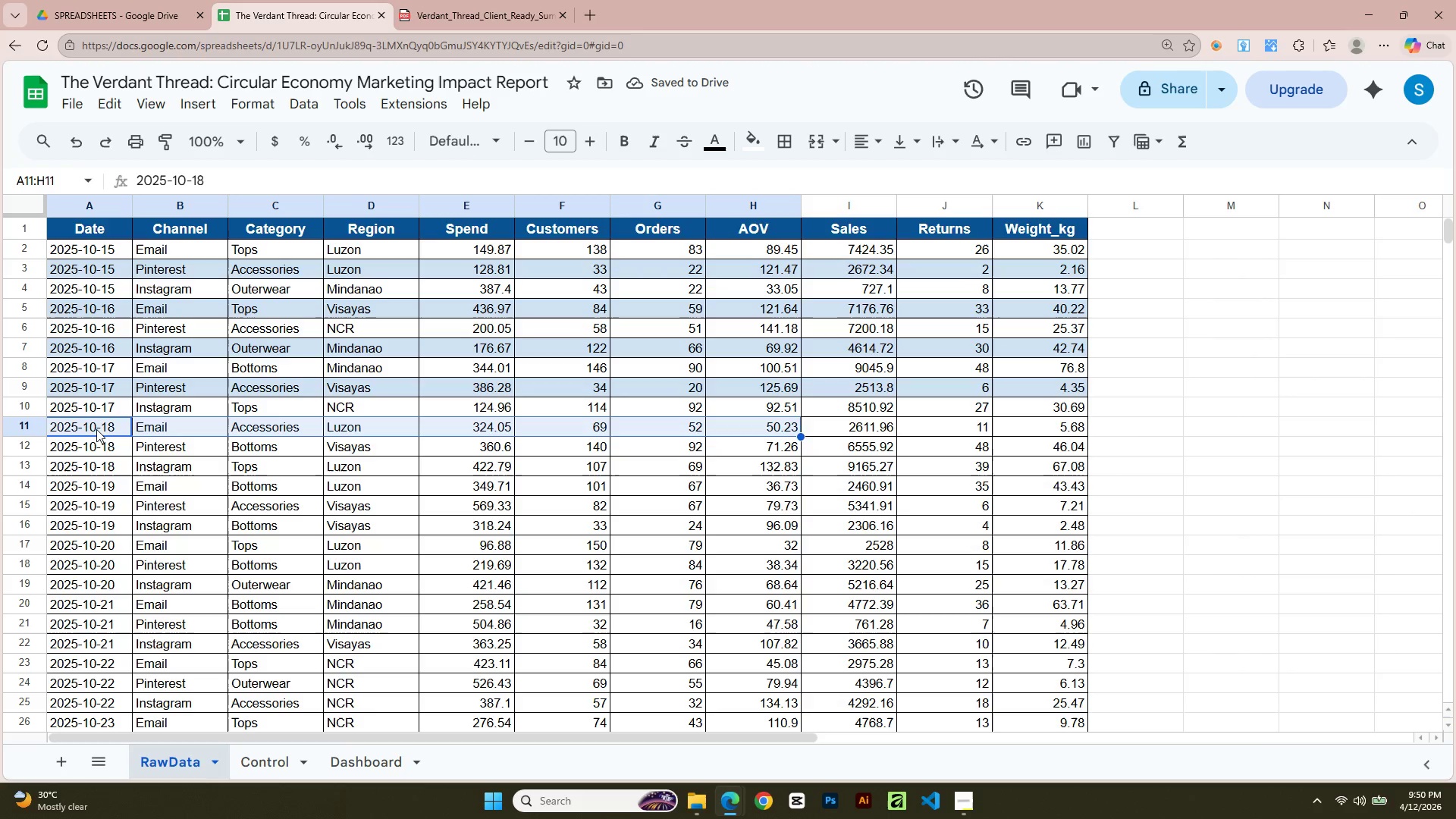 
key(Shift+ArrowRight)
 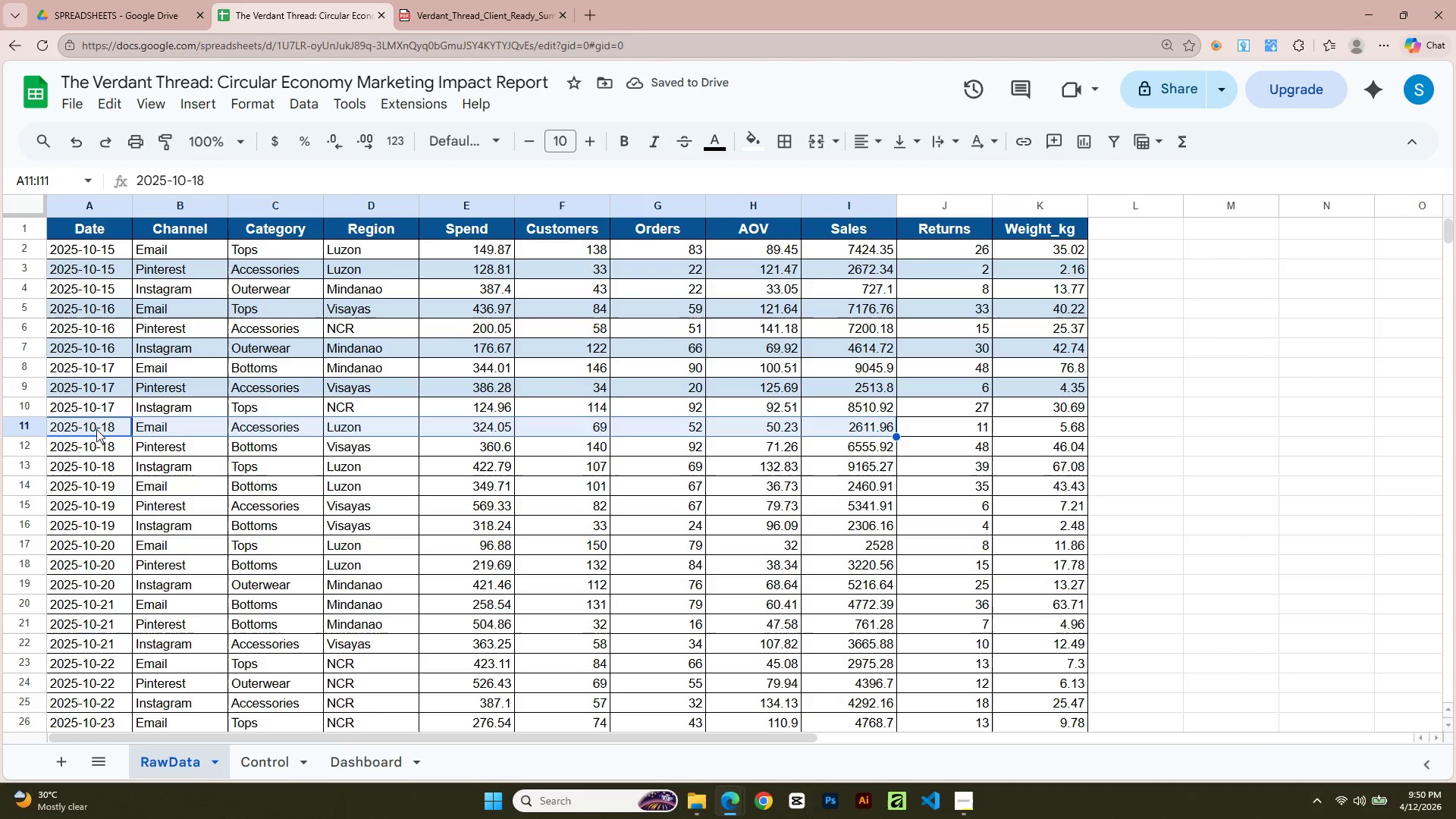 
key(Shift+ArrowRight)
 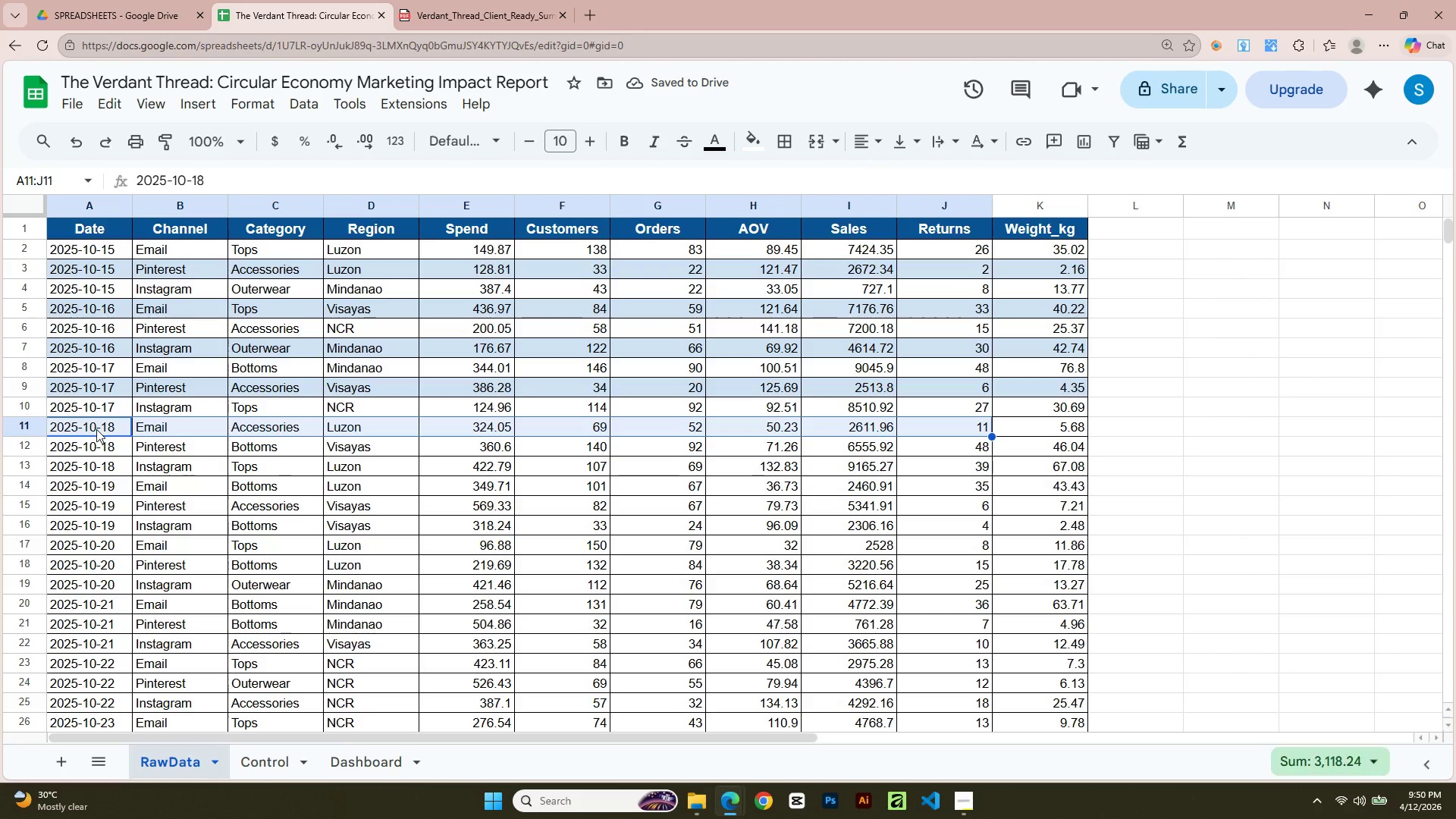 
key(Shift+ArrowRight)
 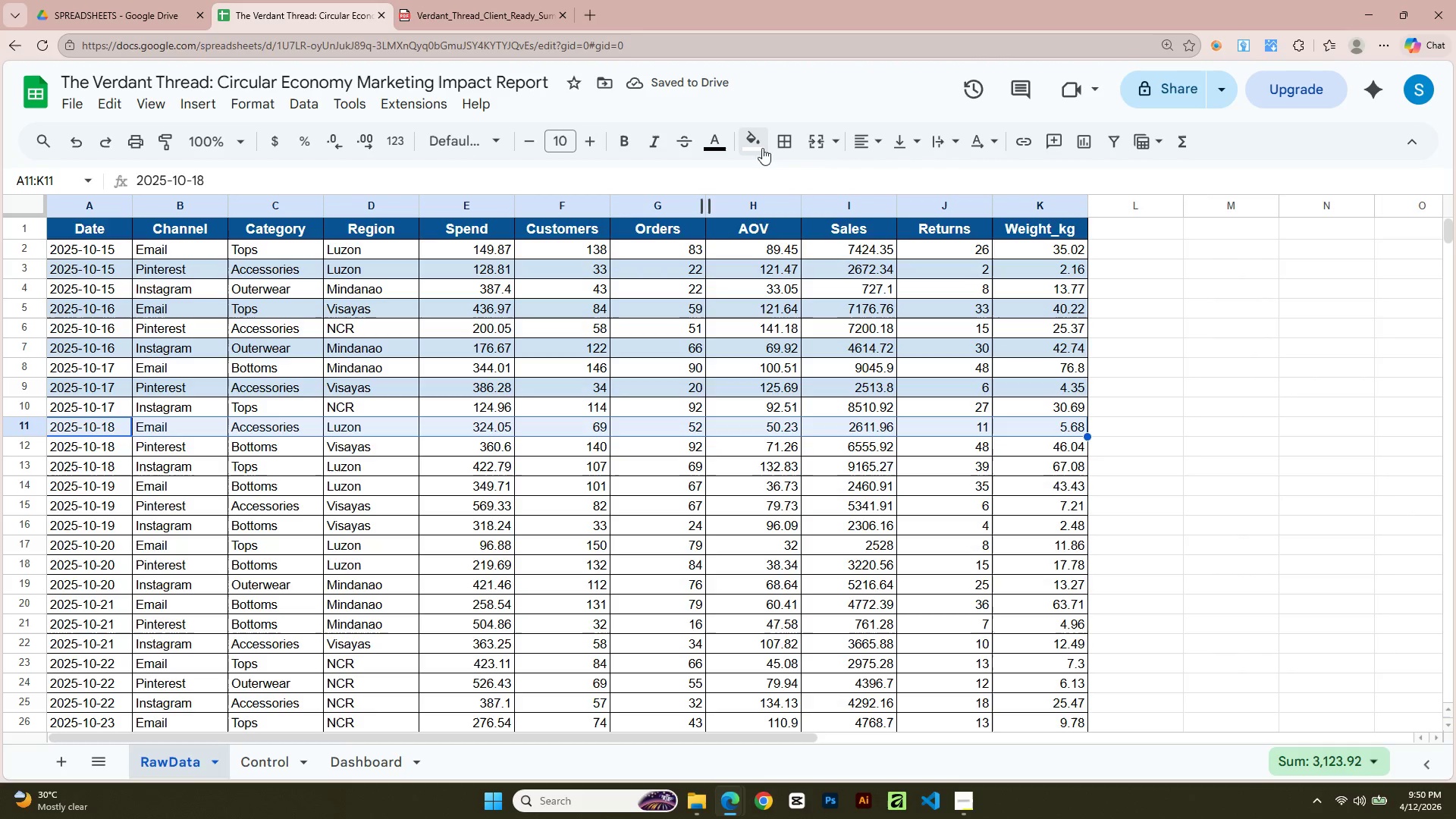 
left_click([762, 143])
 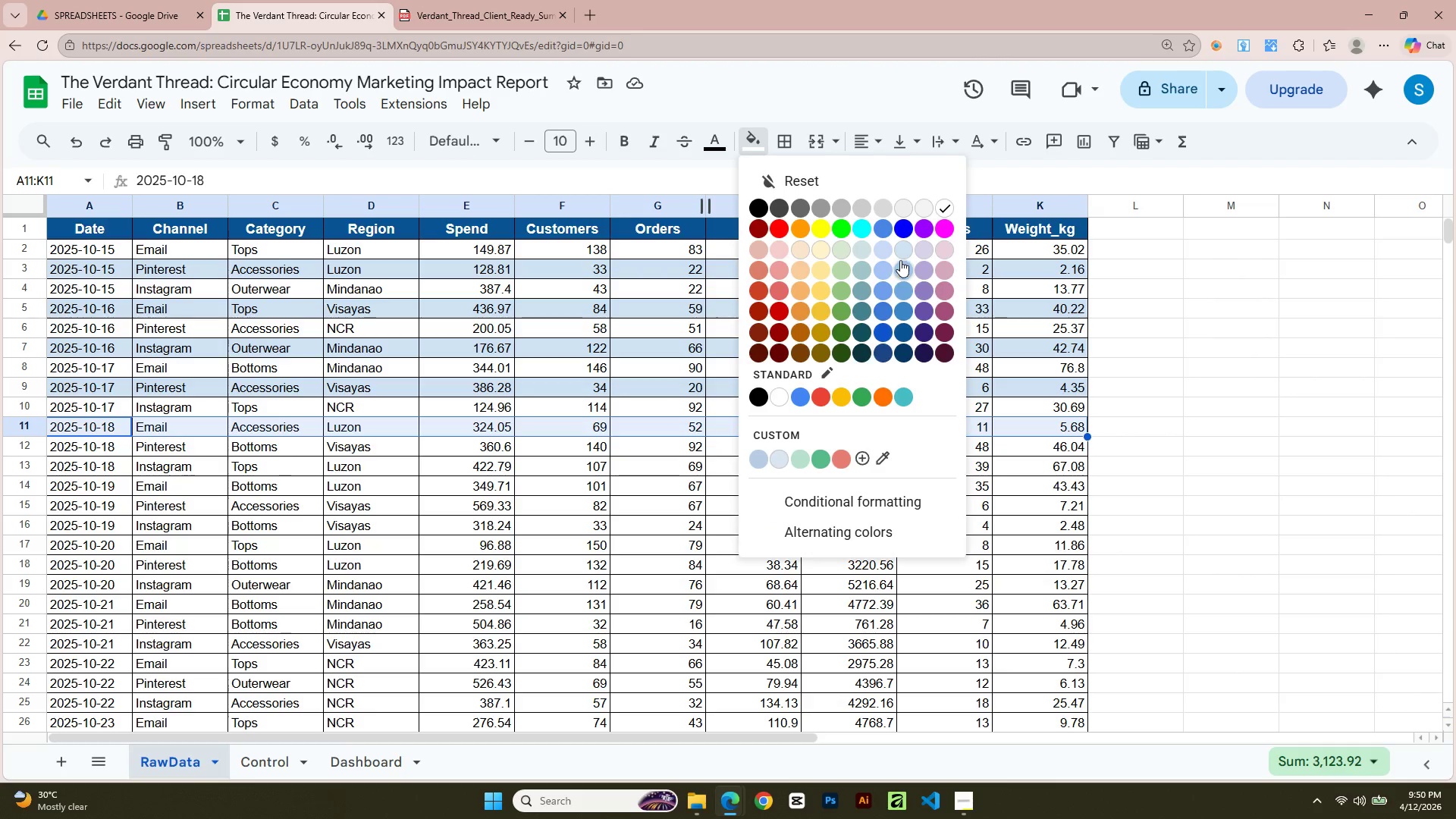 
left_click([903, 253])
 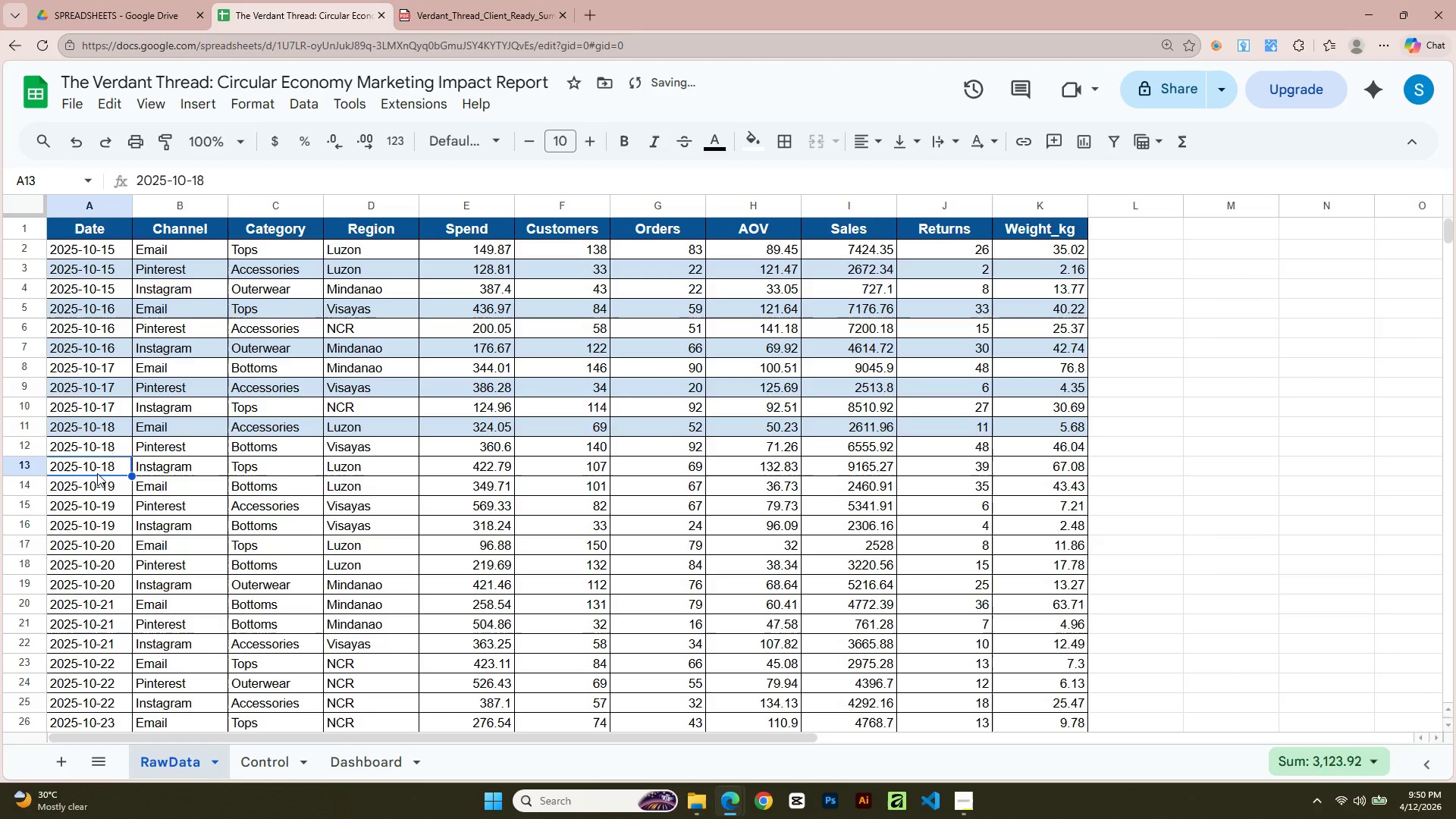 
key(Shift+ArrowRight)
 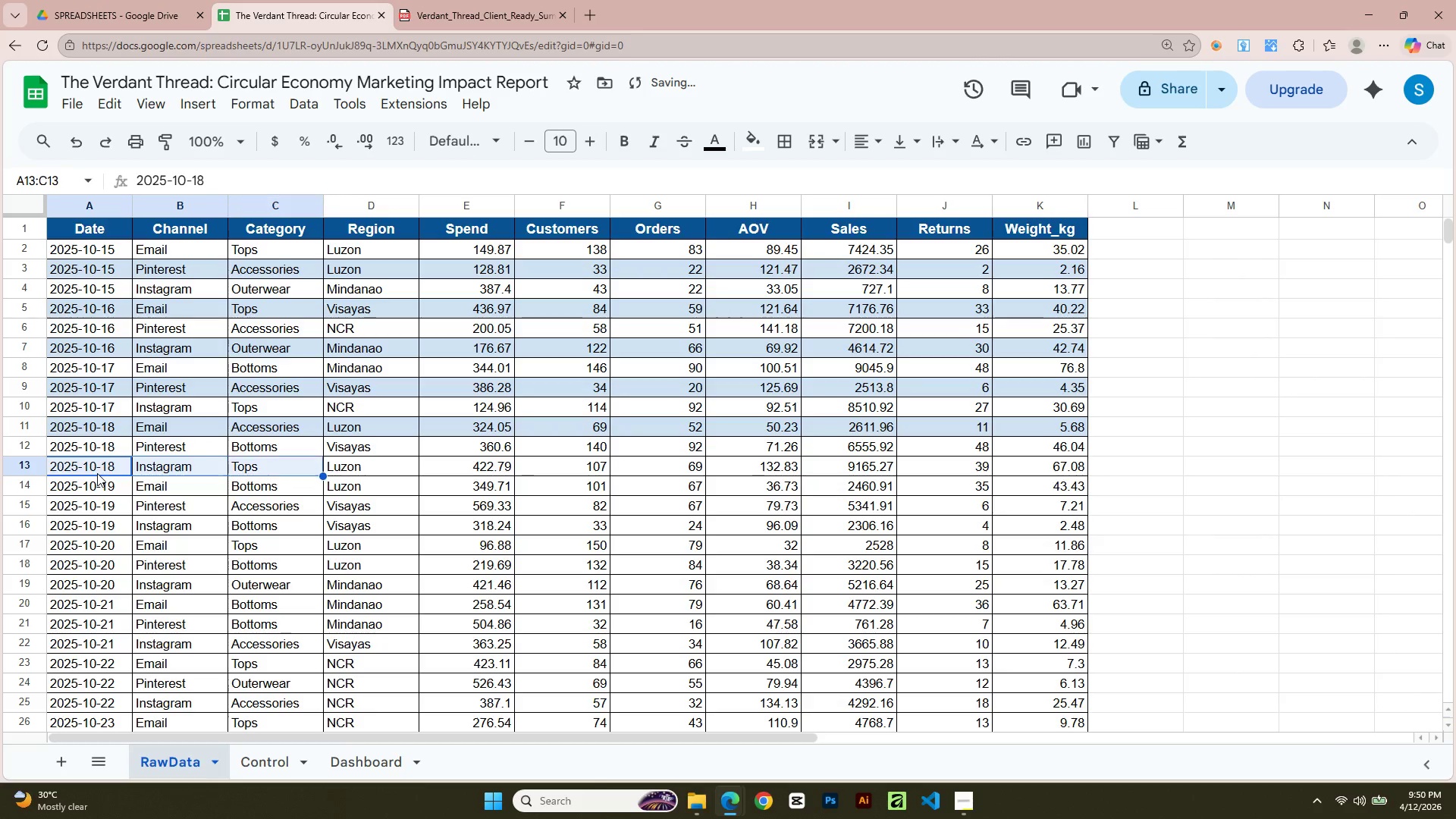 
key(Shift+ArrowRight)
 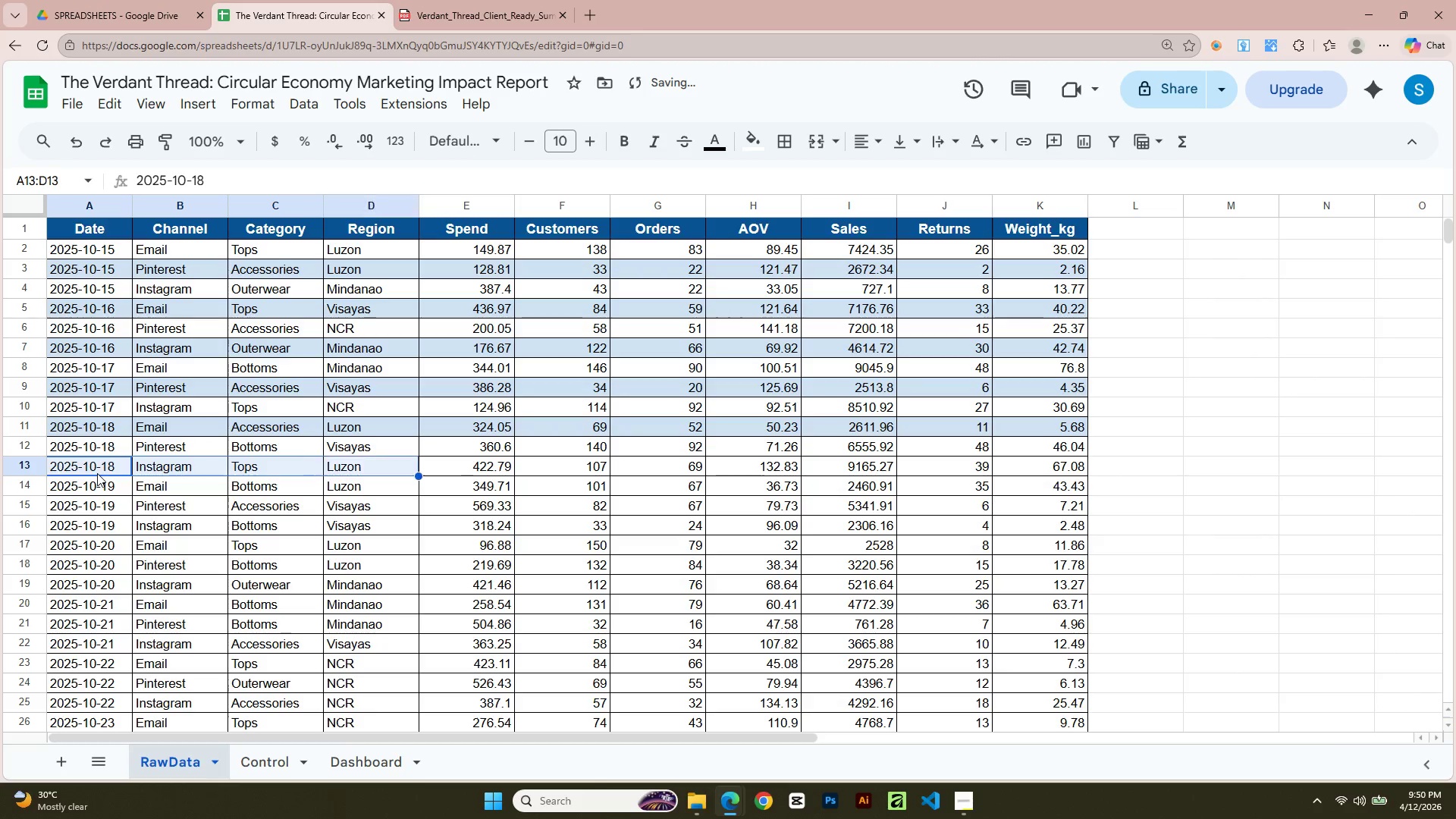 
key(Shift+ArrowRight)
 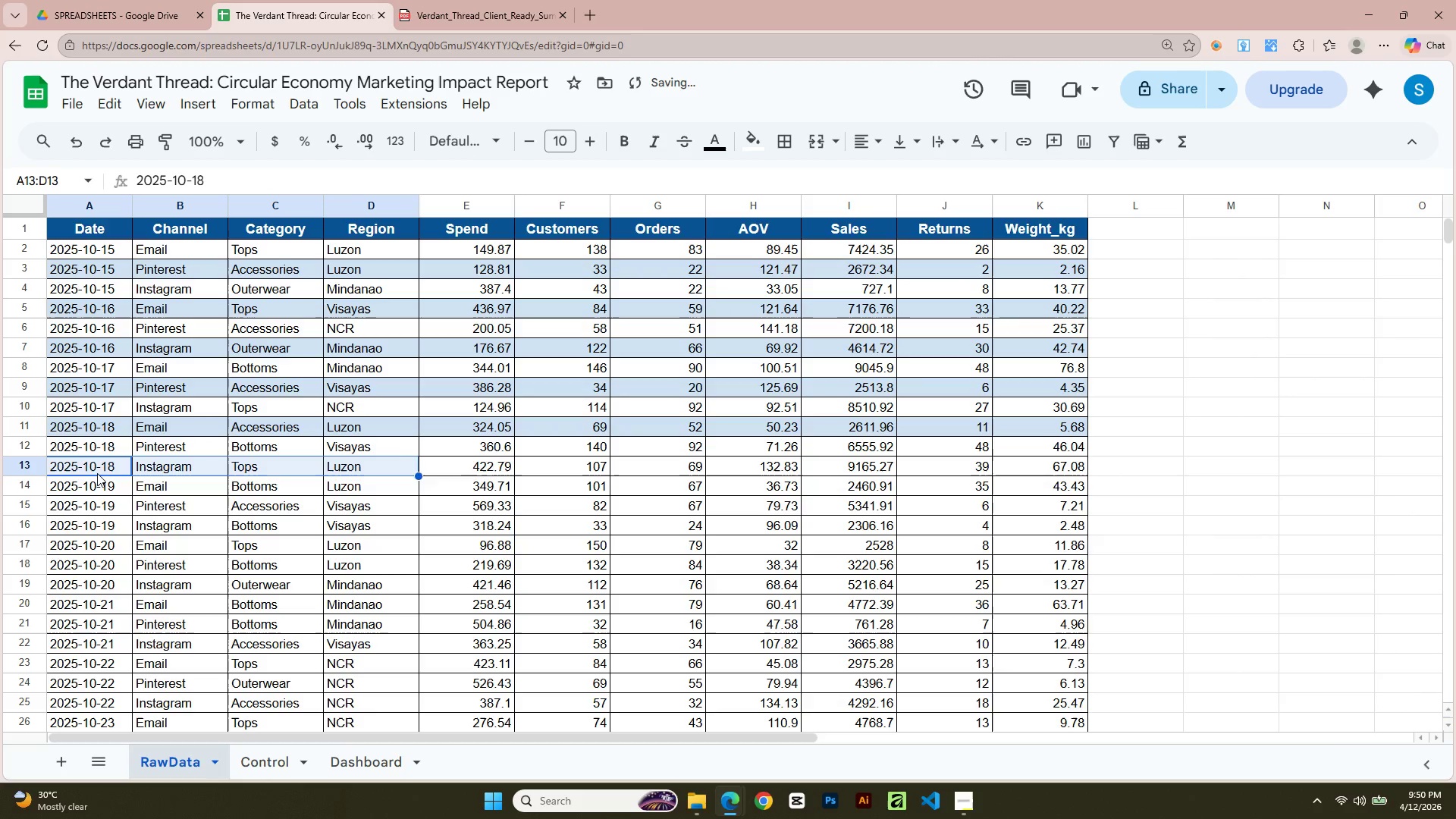 
key(Shift+ArrowRight)
 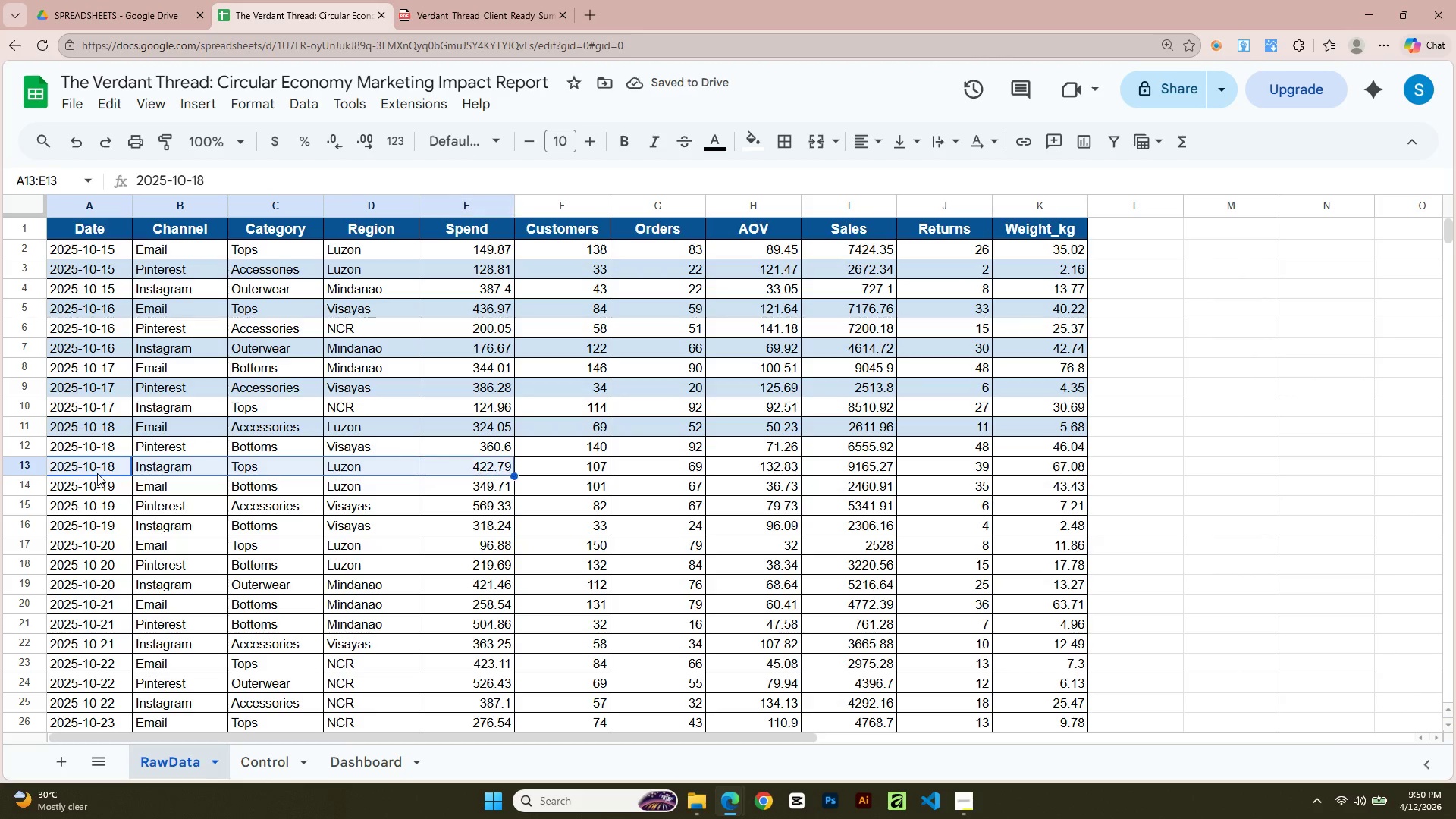 
key(Shift+ArrowRight)
 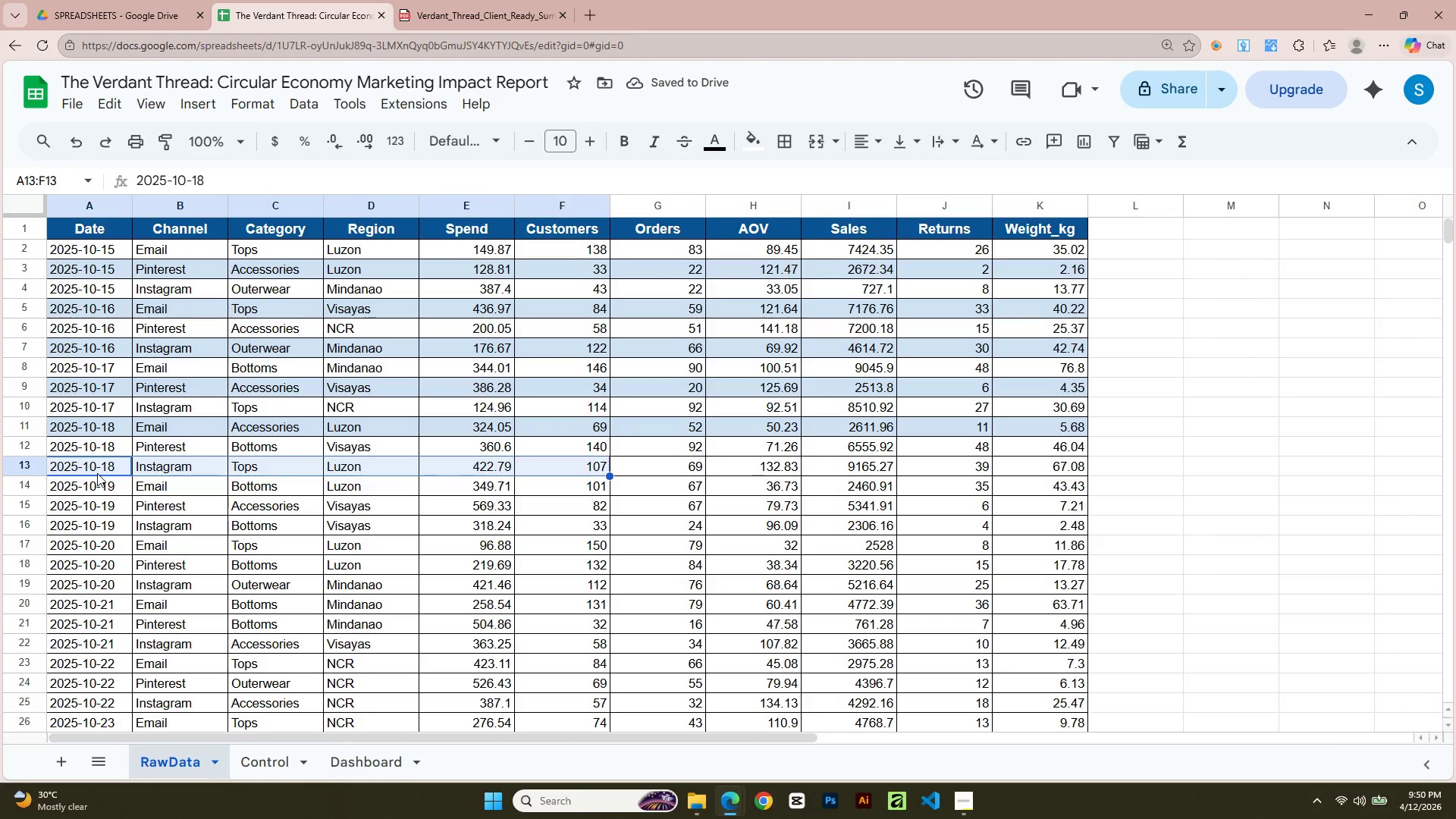 
key(Shift+ArrowRight)
 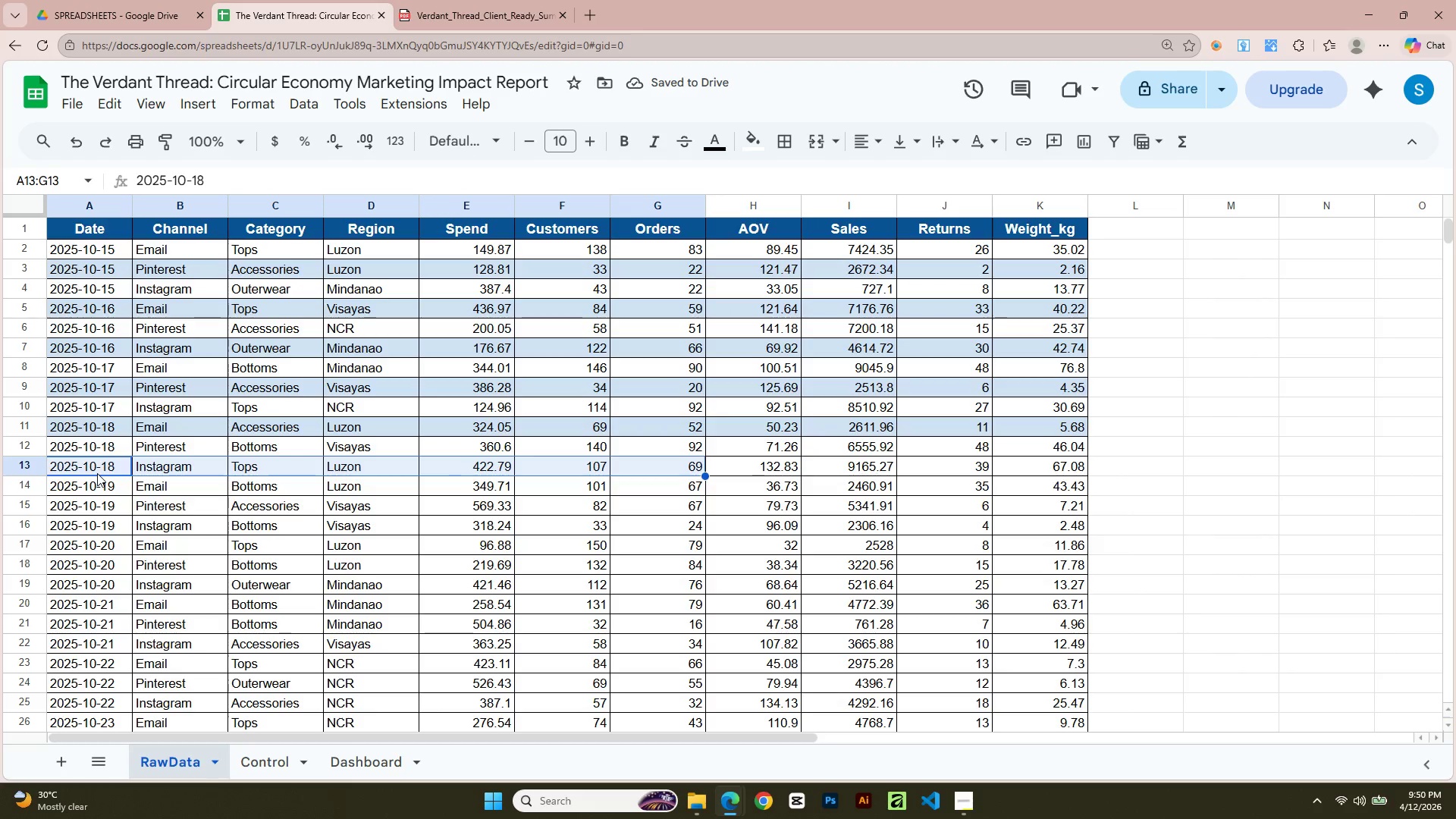 
key(Shift+ArrowRight)
 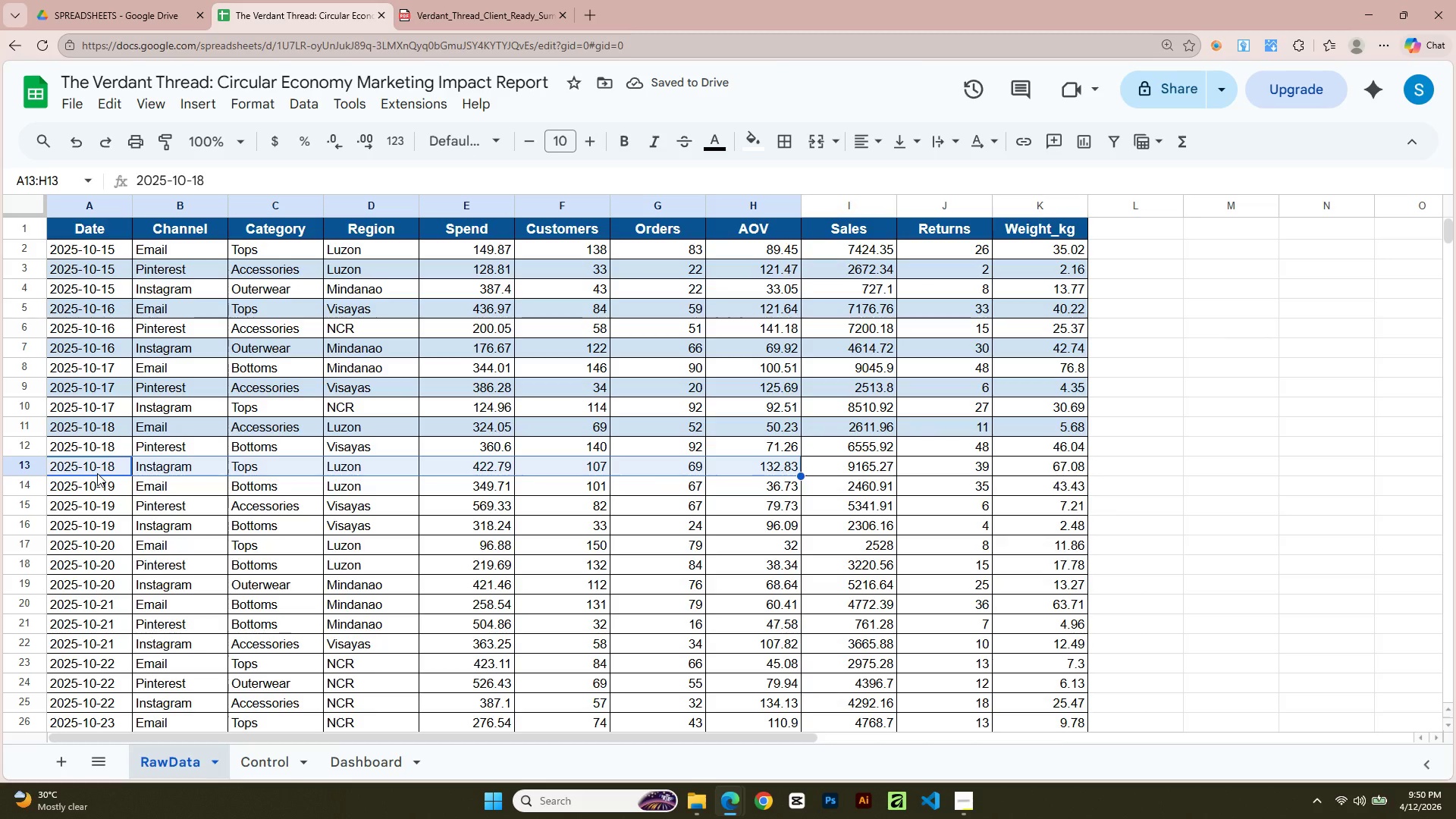 
key(Shift+ArrowRight)
 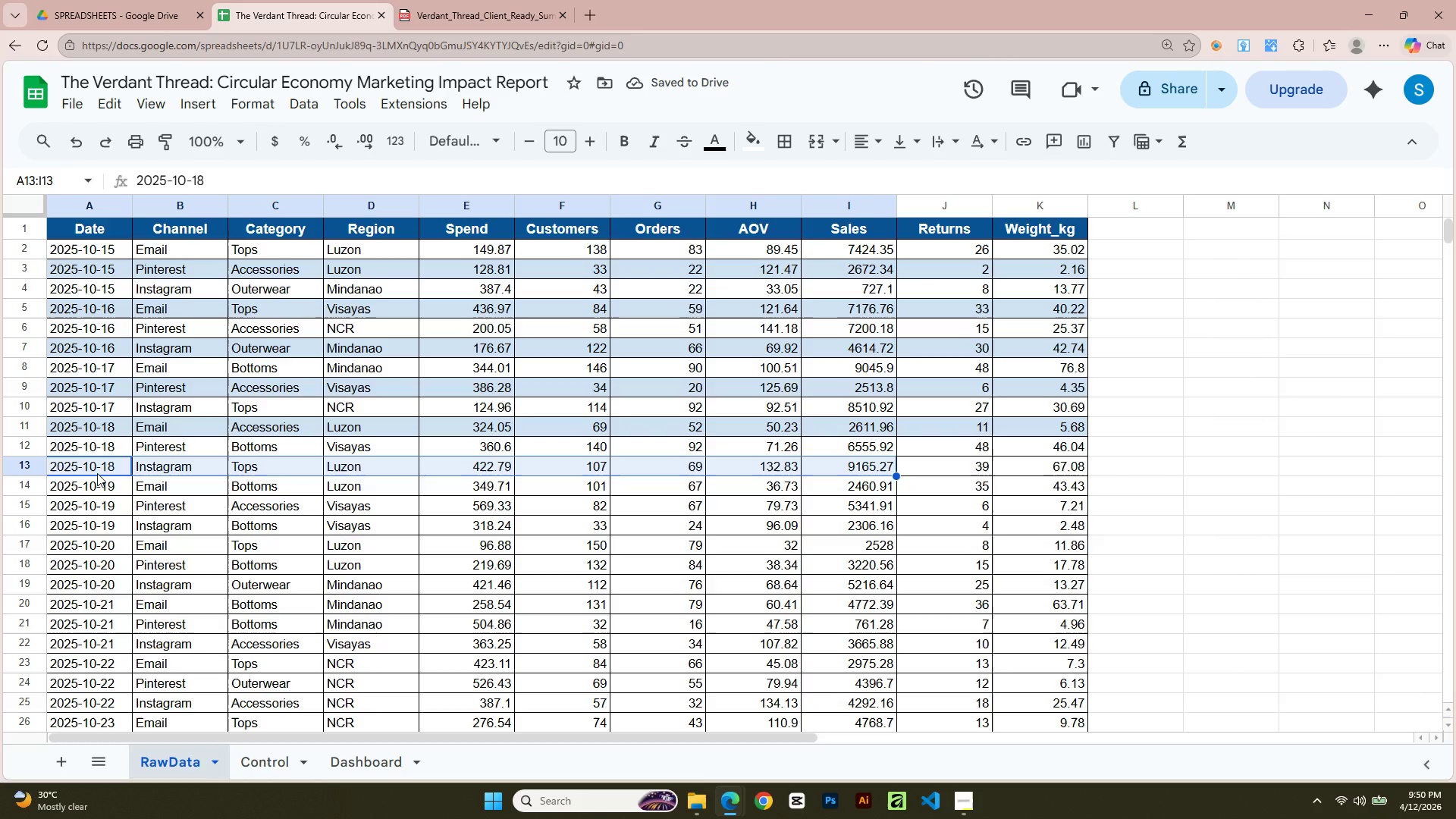 
key(Shift+ArrowRight)
 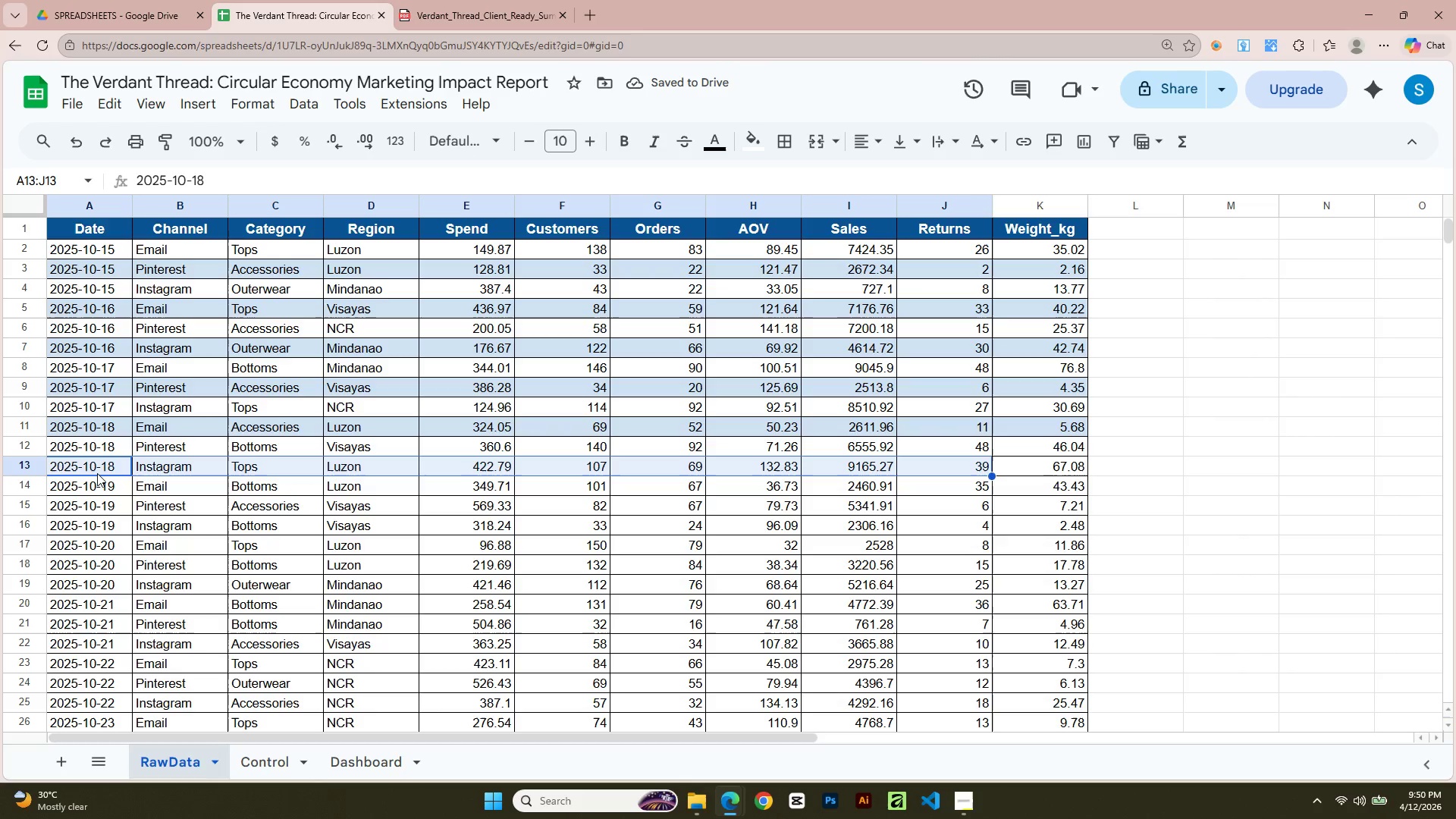 
key(Shift+ArrowRight)
 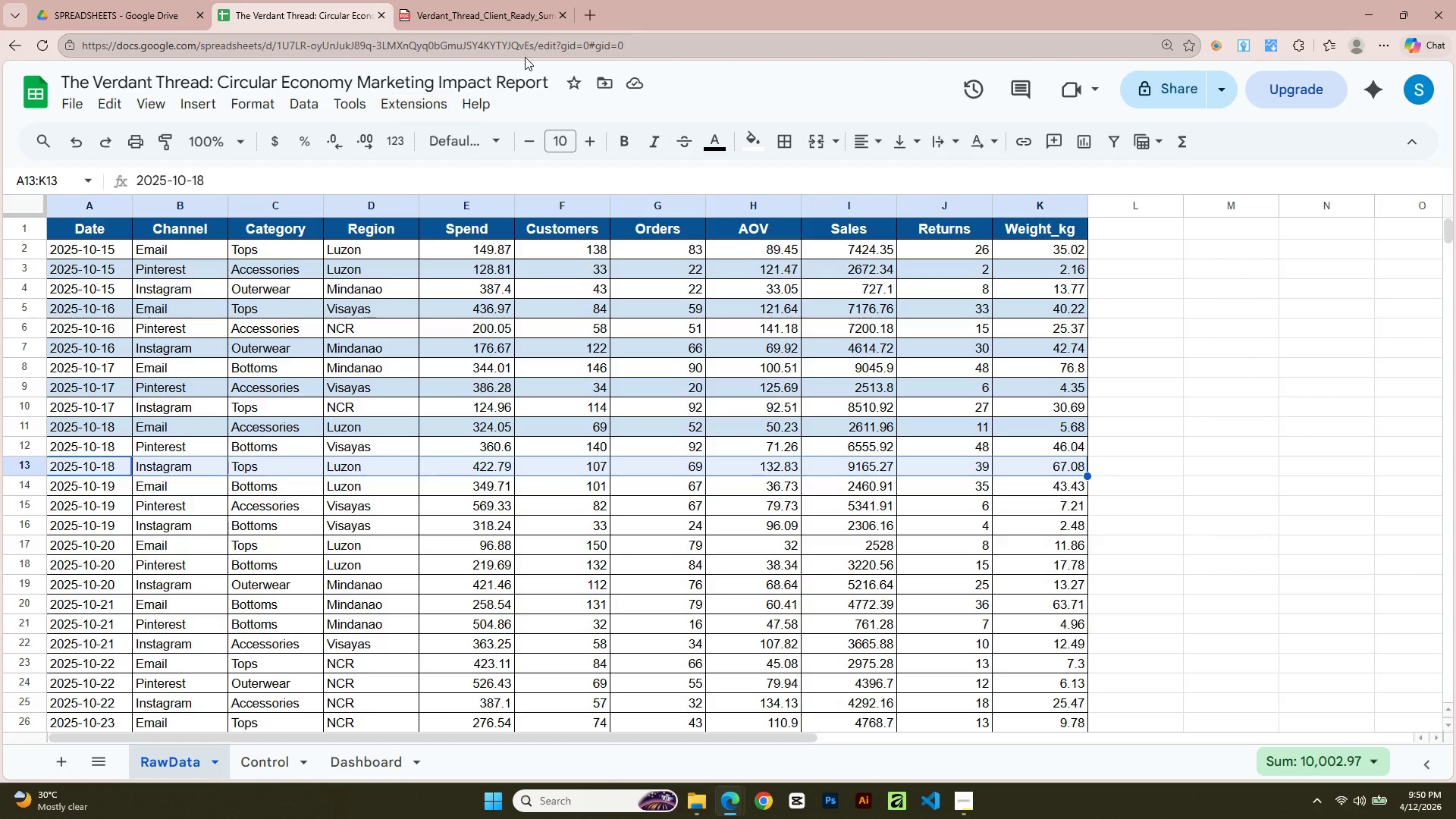 
left_click([565, 12])
 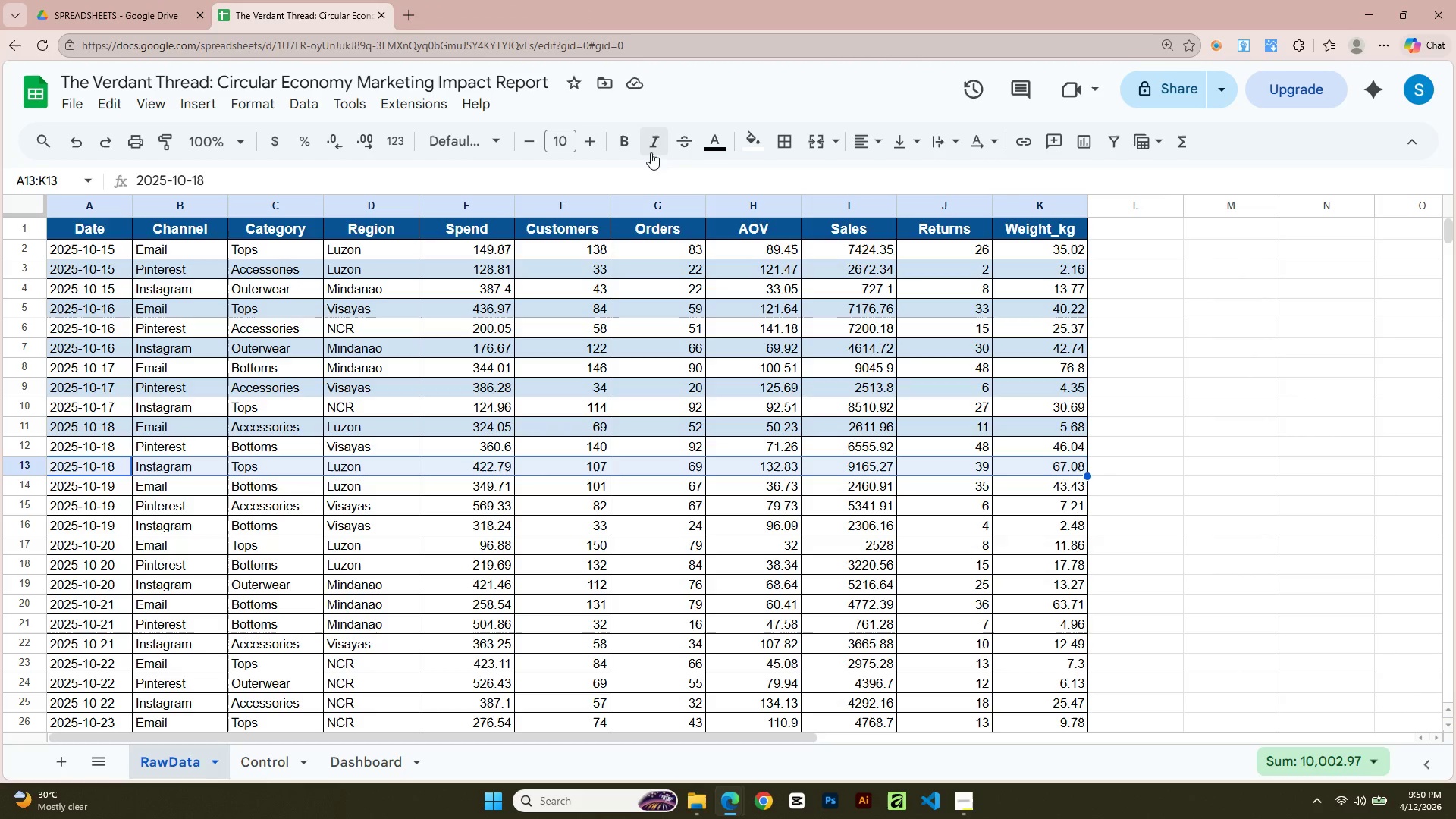 
left_click([754, 146])
 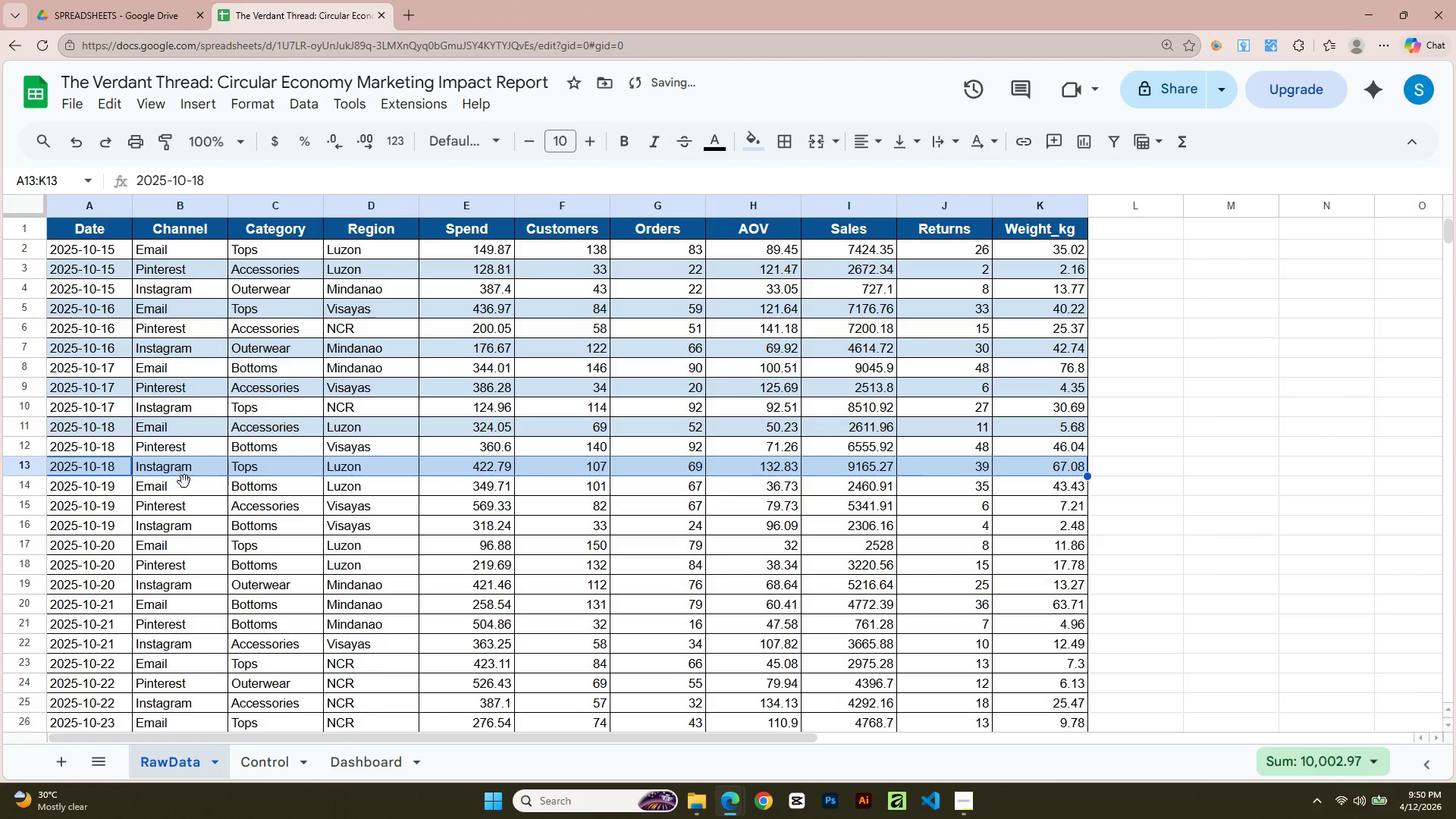 
left_click([107, 503])
 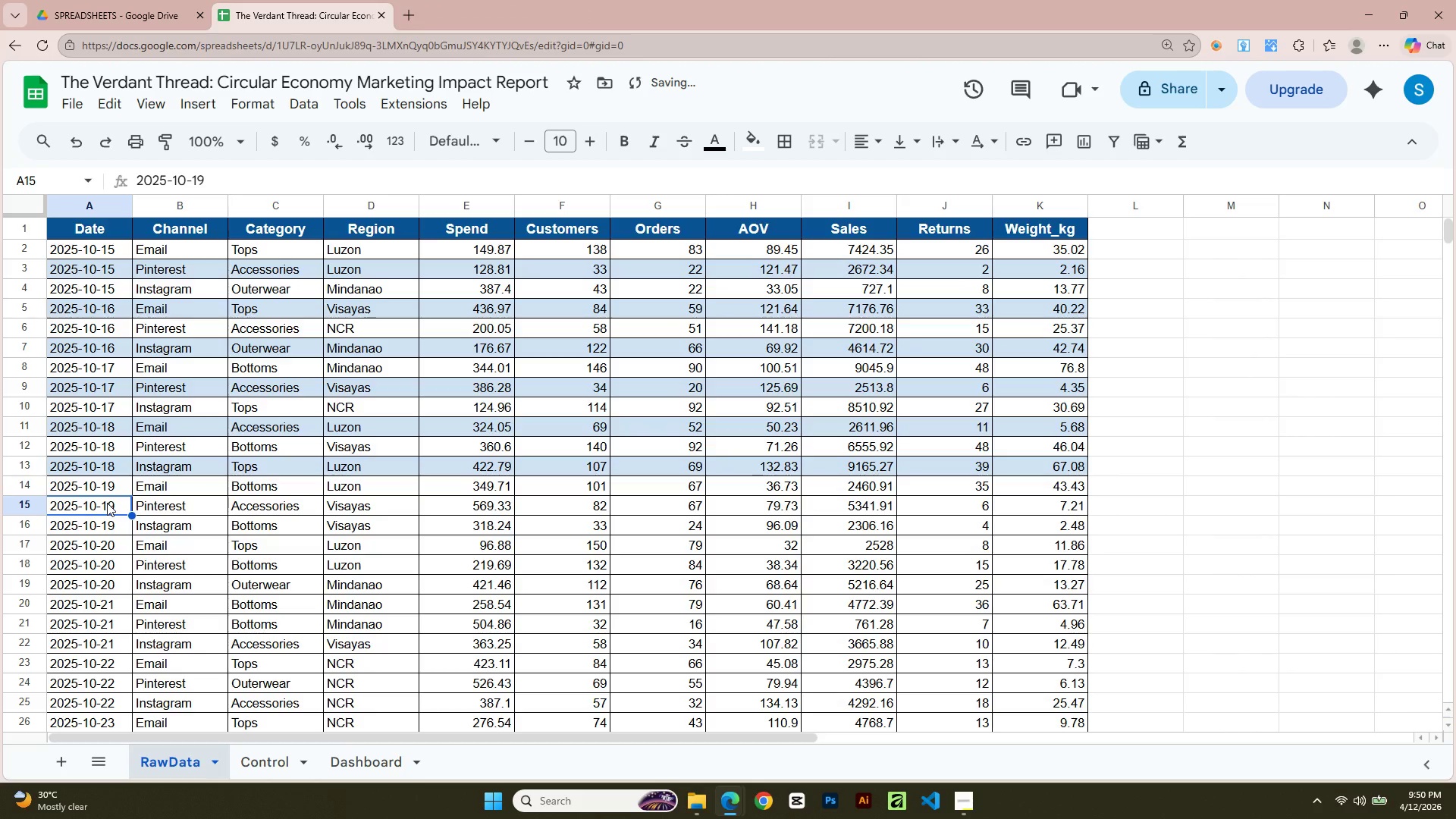 
key(Shift+ArrowRight)
 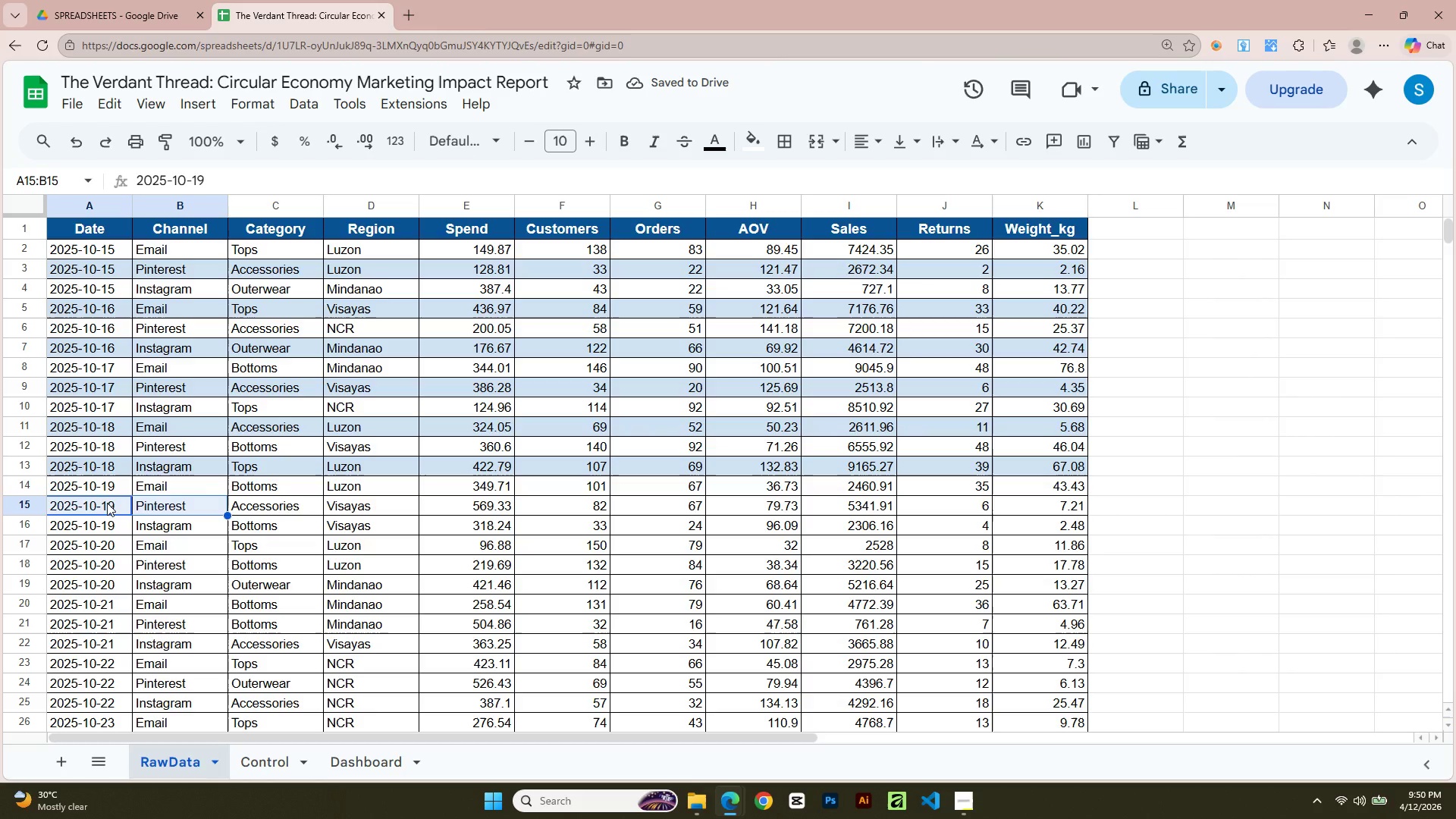 
key(Shift+ArrowRight)
 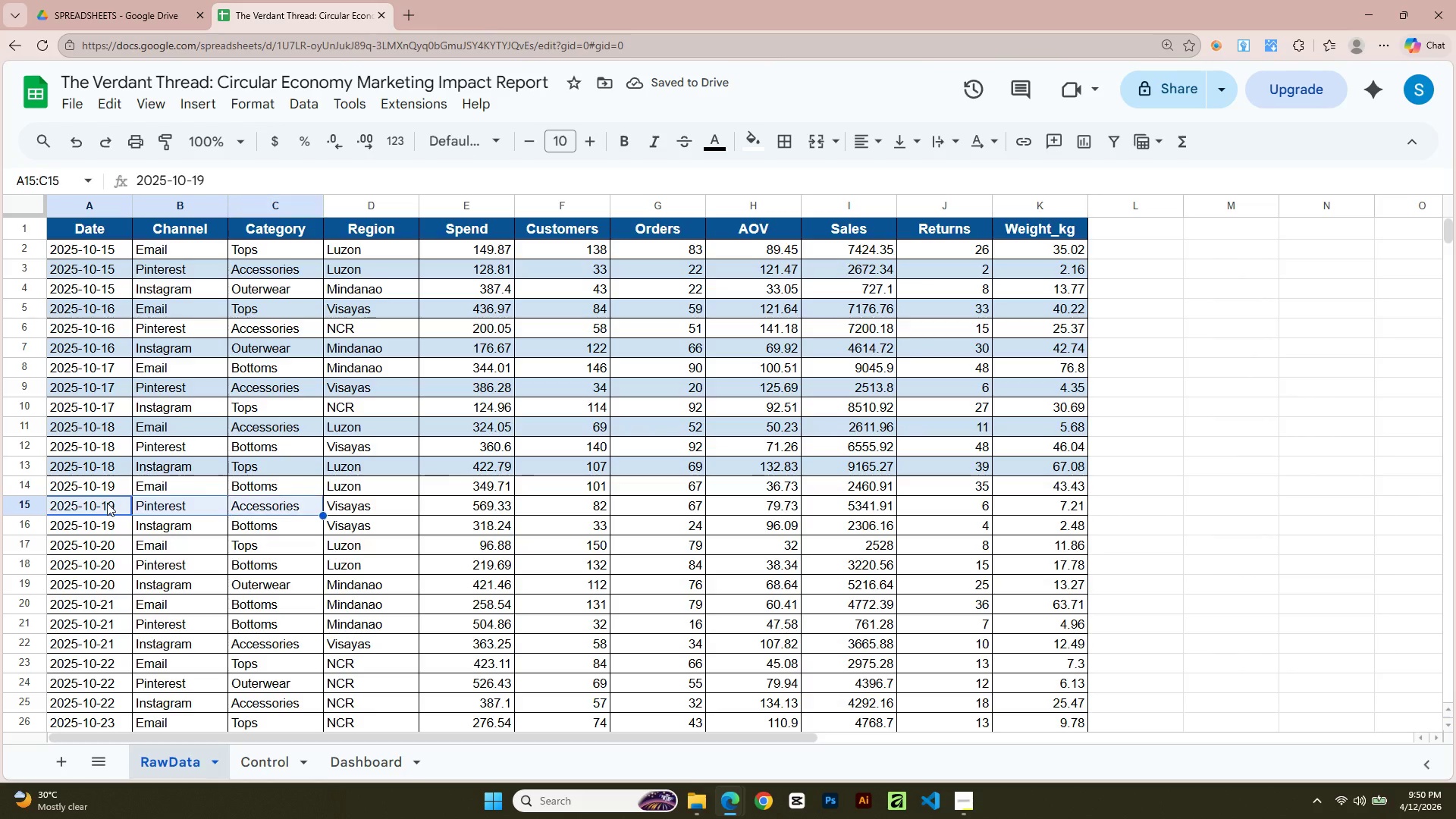 
key(Shift+ArrowRight)
 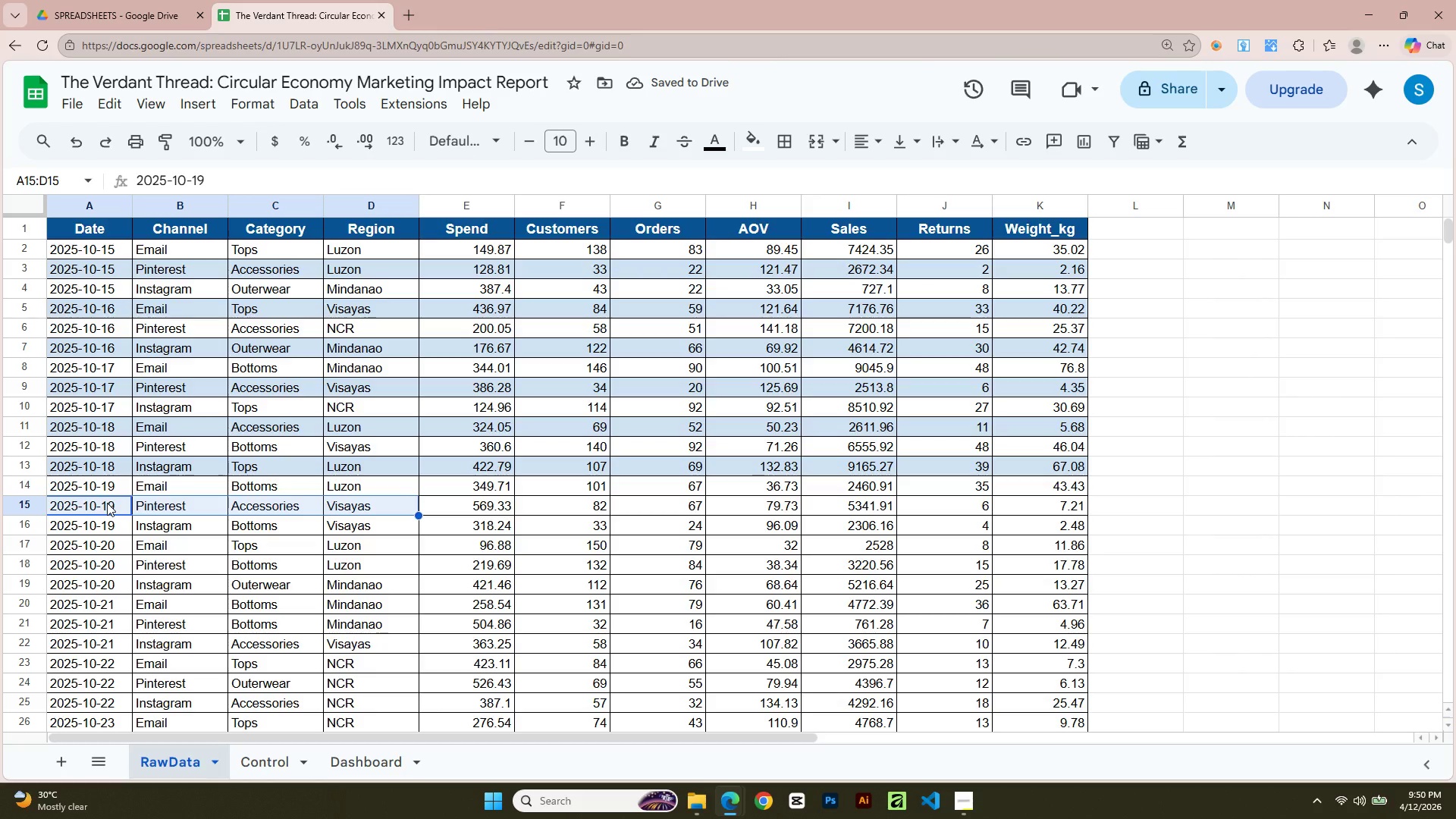 
key(Shift+ArrowRight)
 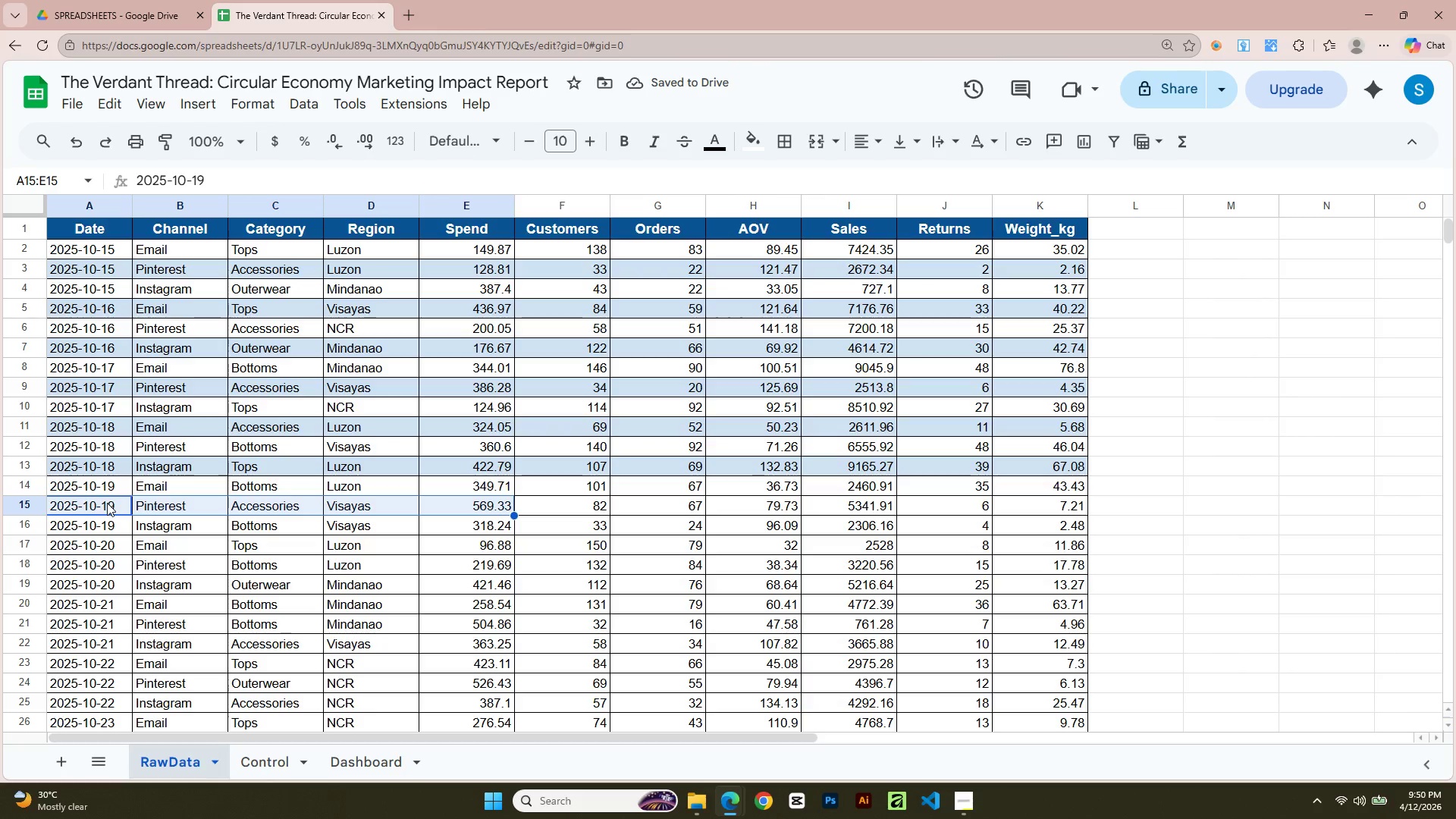 
key(Shift+ArrowRight)
 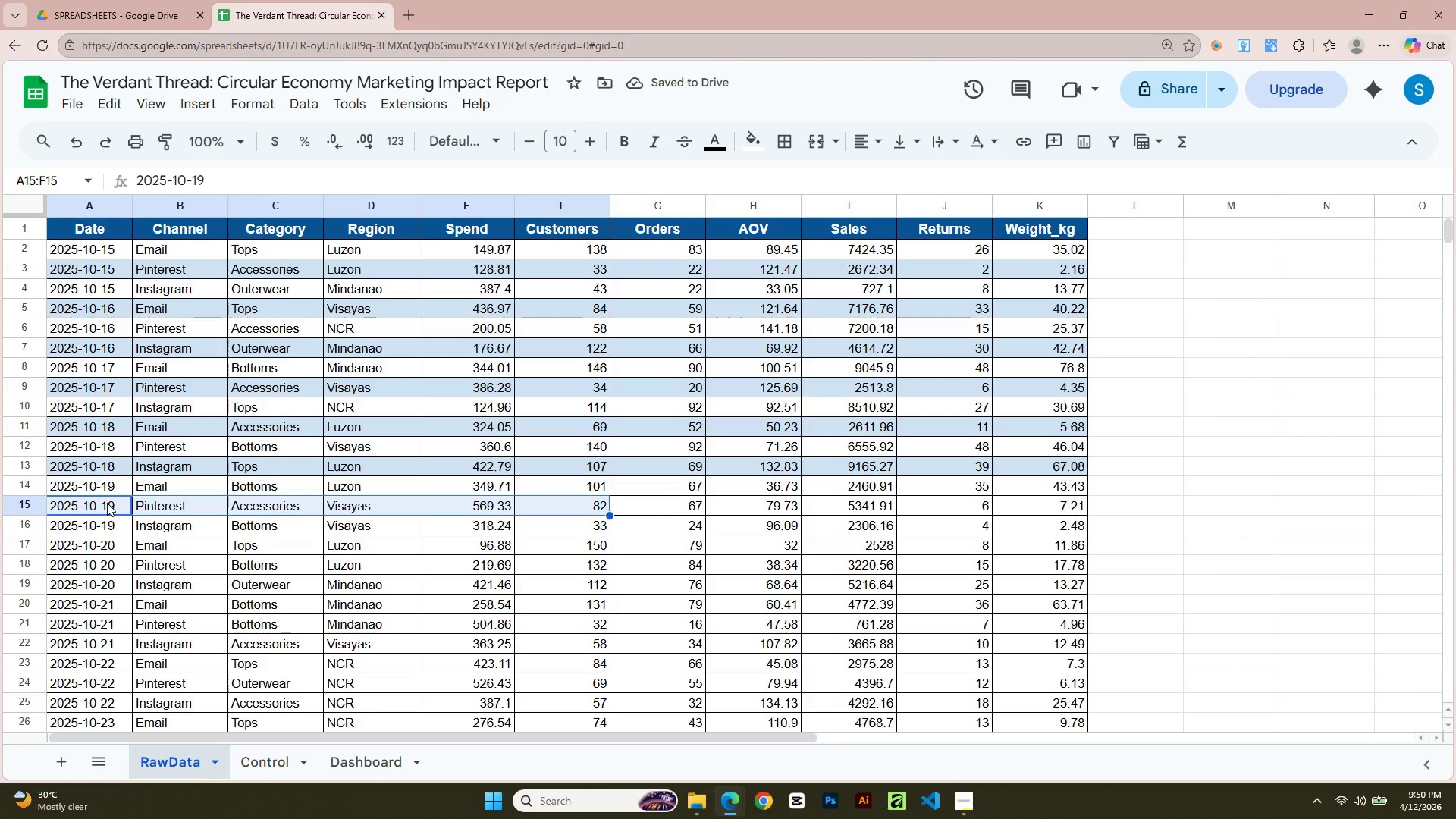 
key(Shift+ArrowRight)
 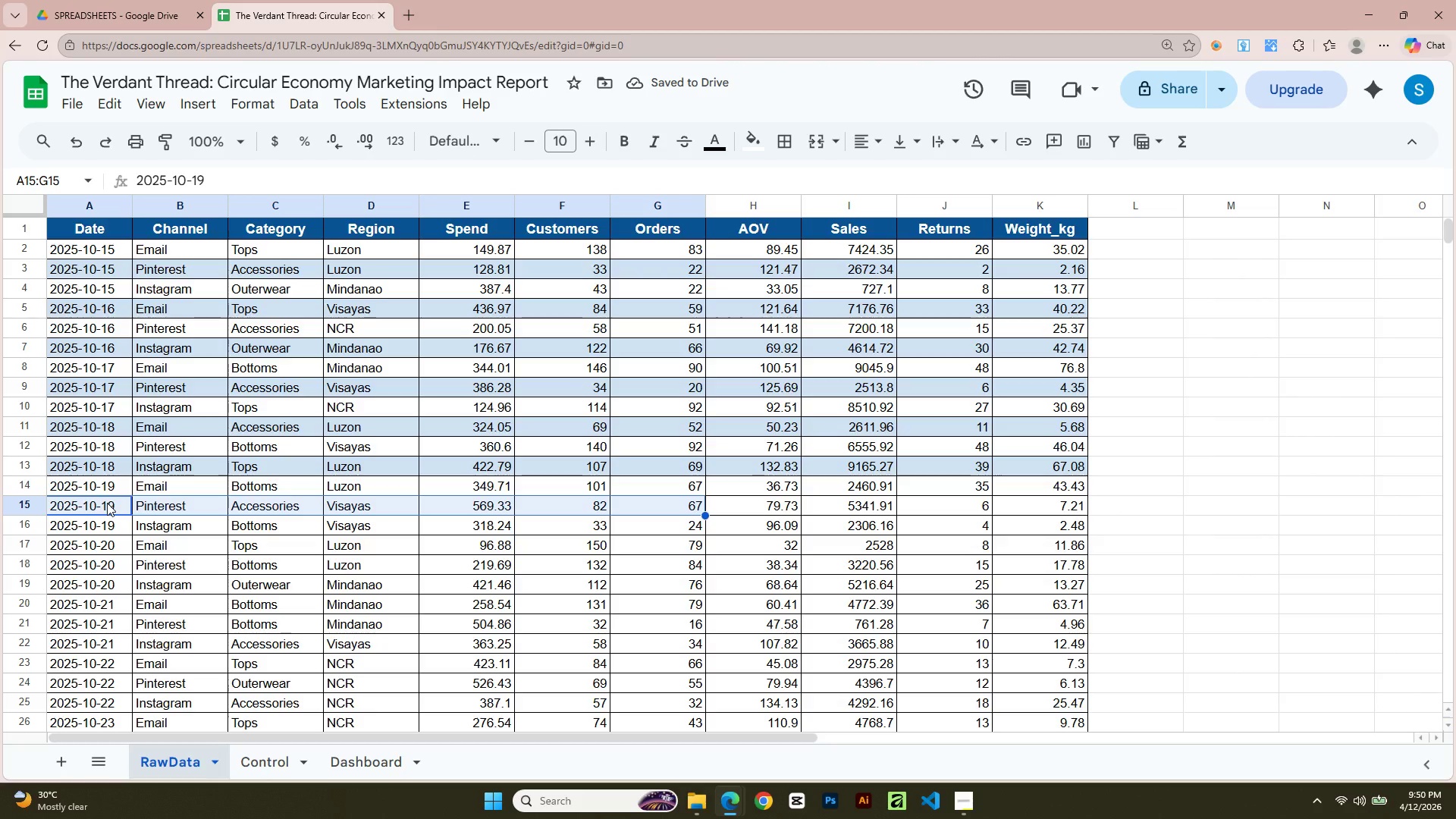 
key(Shift+ArrowRight)
 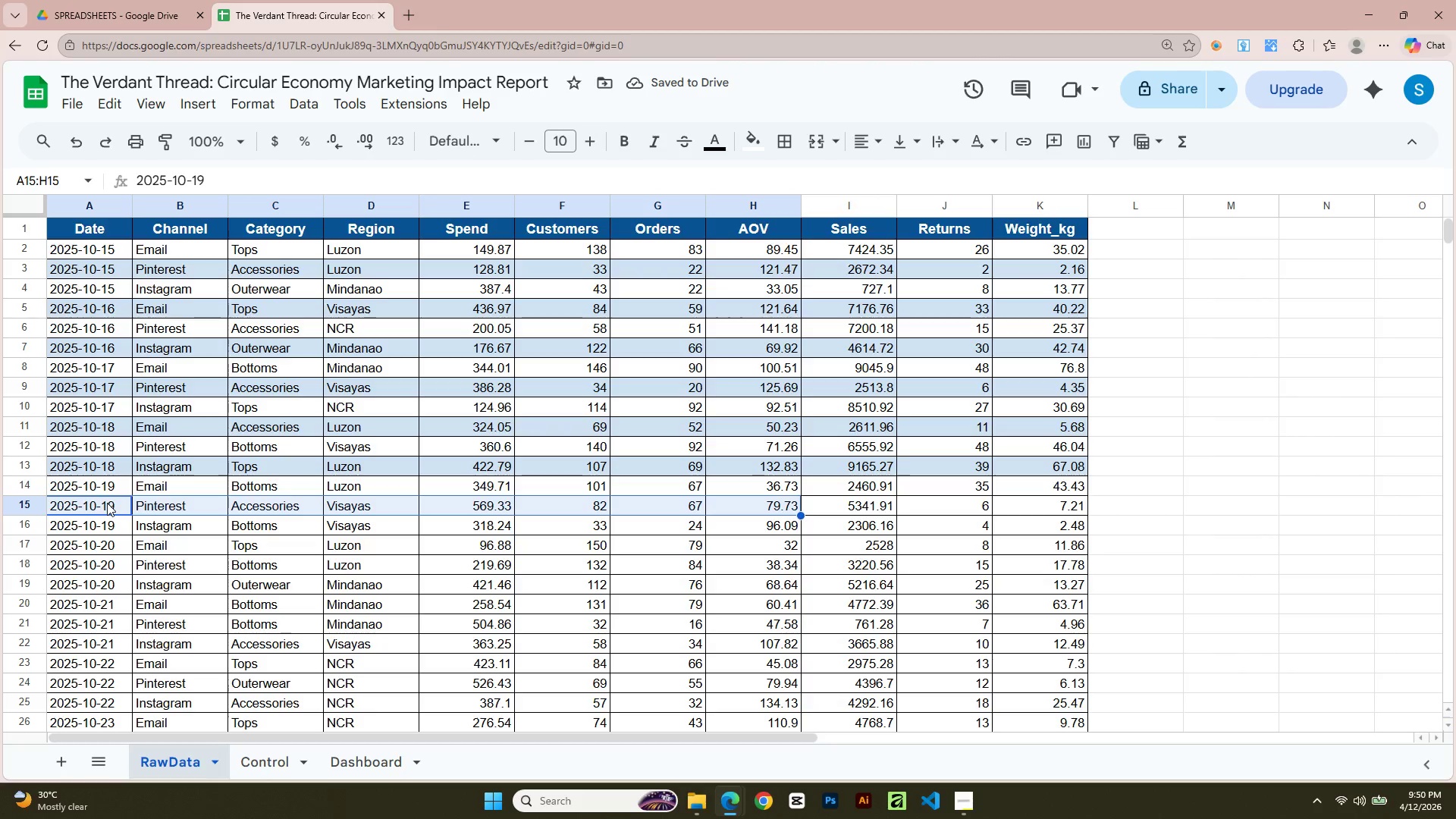 
key(Shift+ArrowRight)
 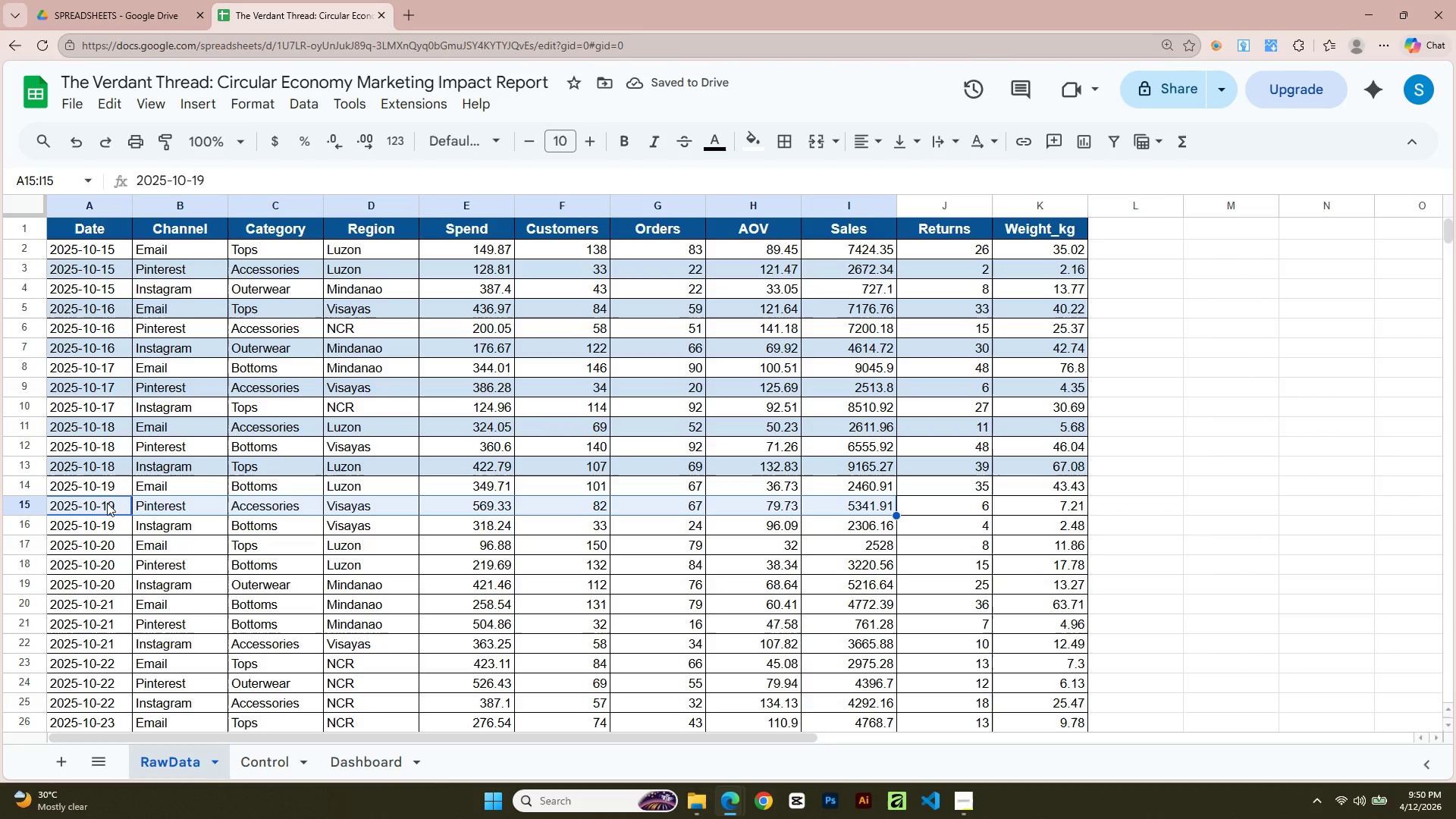 
key(Shift+ArrowRight)
 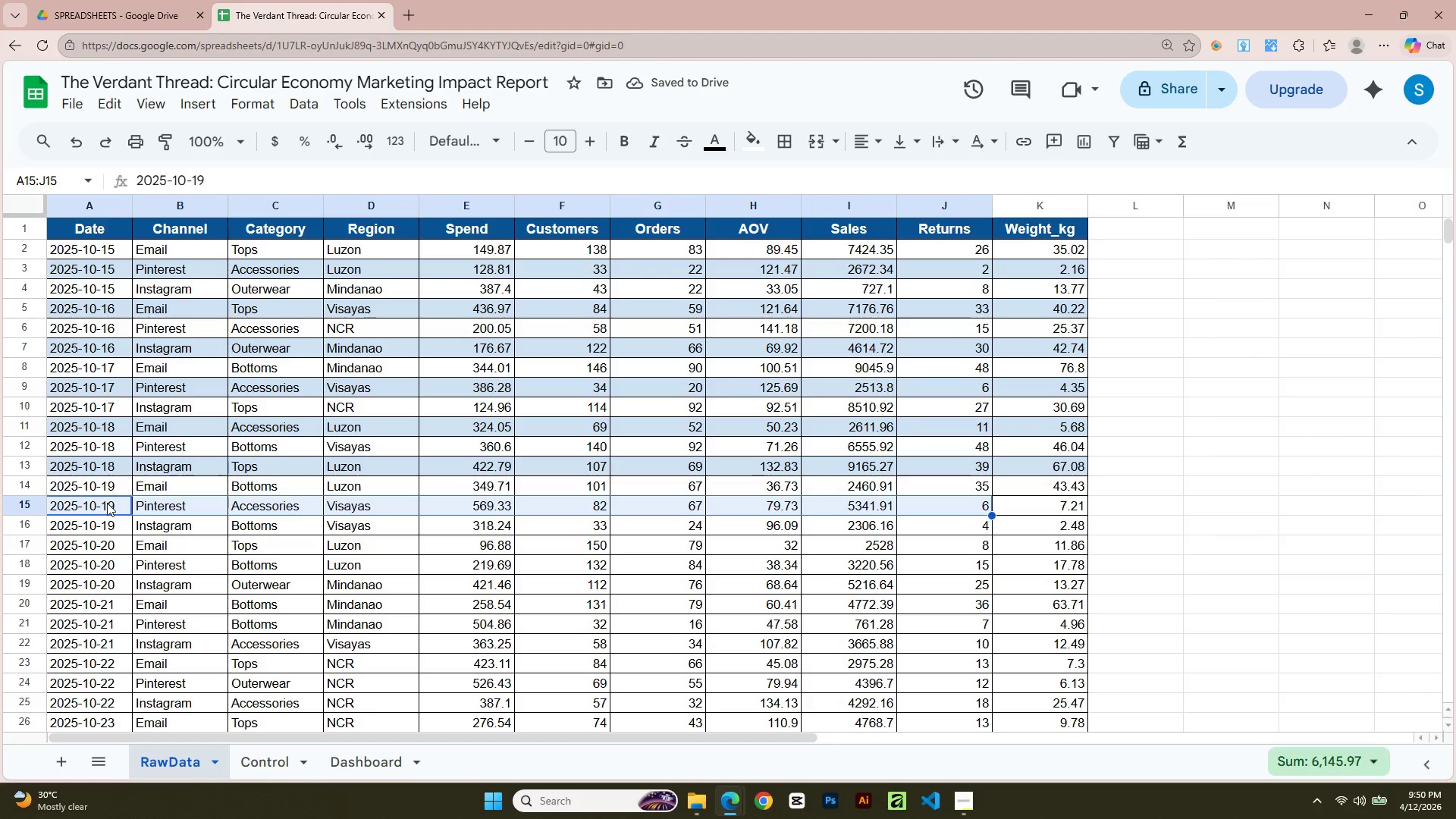 
key(Shift+ArrowRight)
 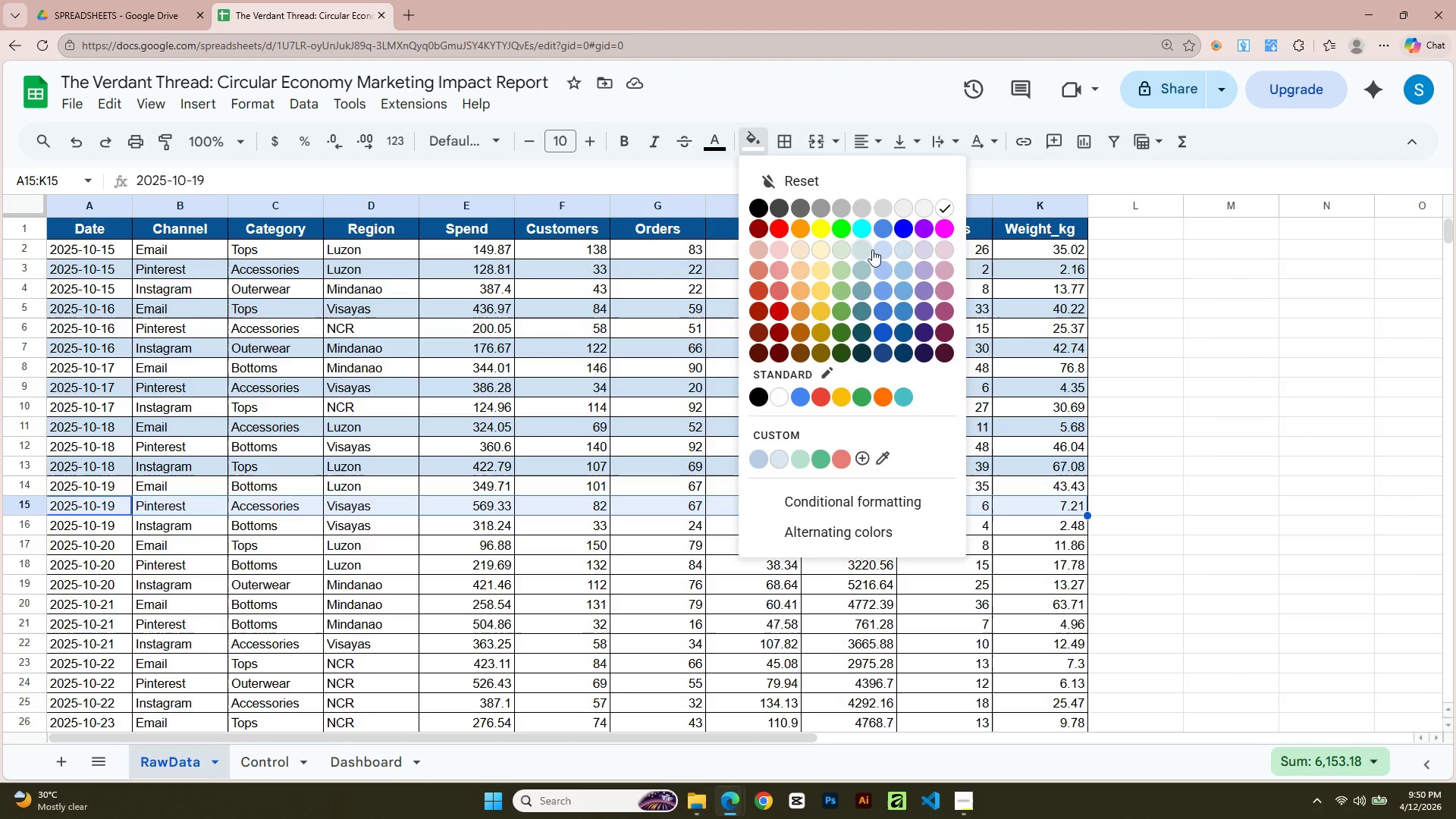 
scroll: coordinate [620, 496], scroll_direction: down, amount: 2.0
 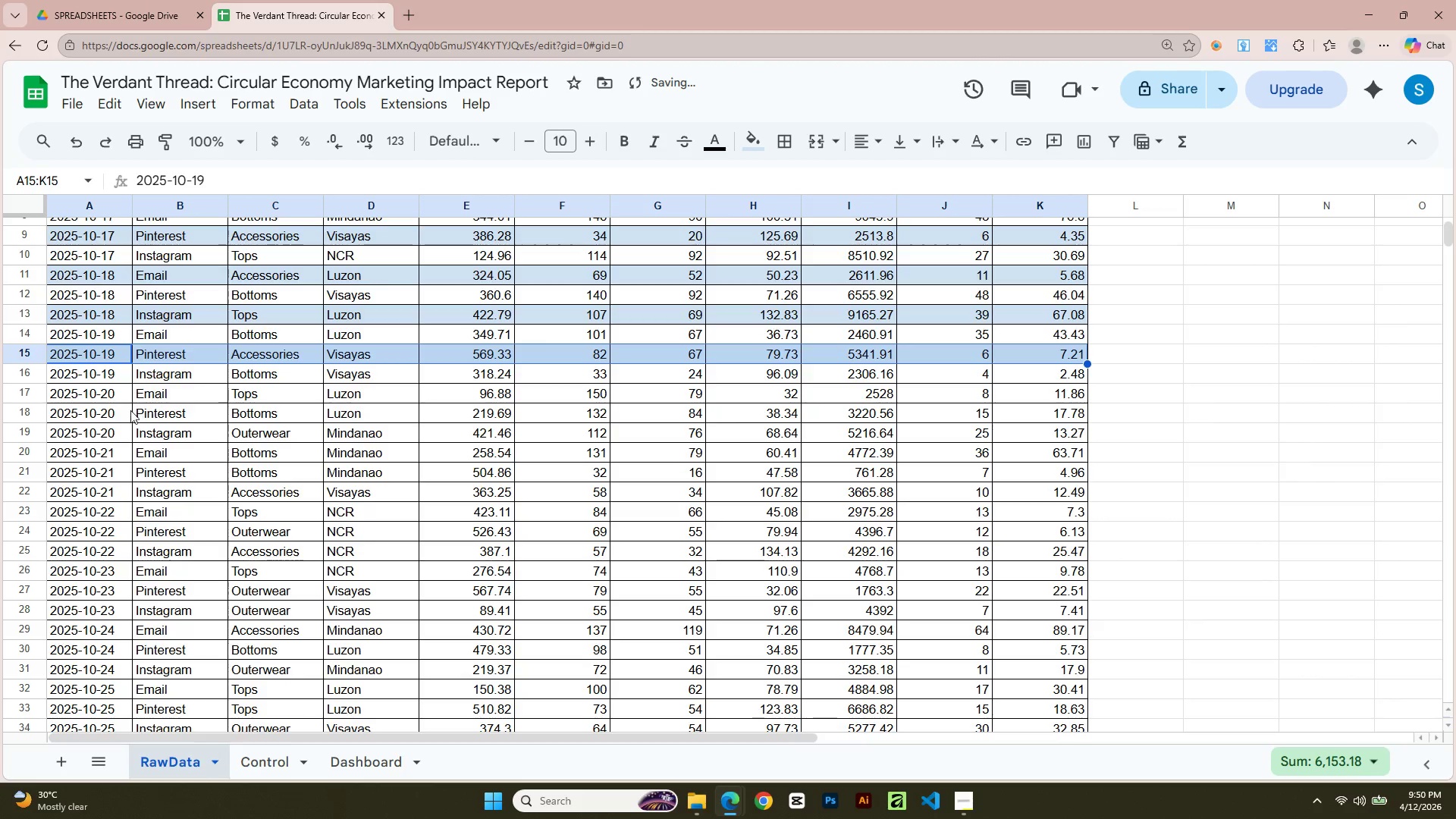 
left_click([116, 393])
 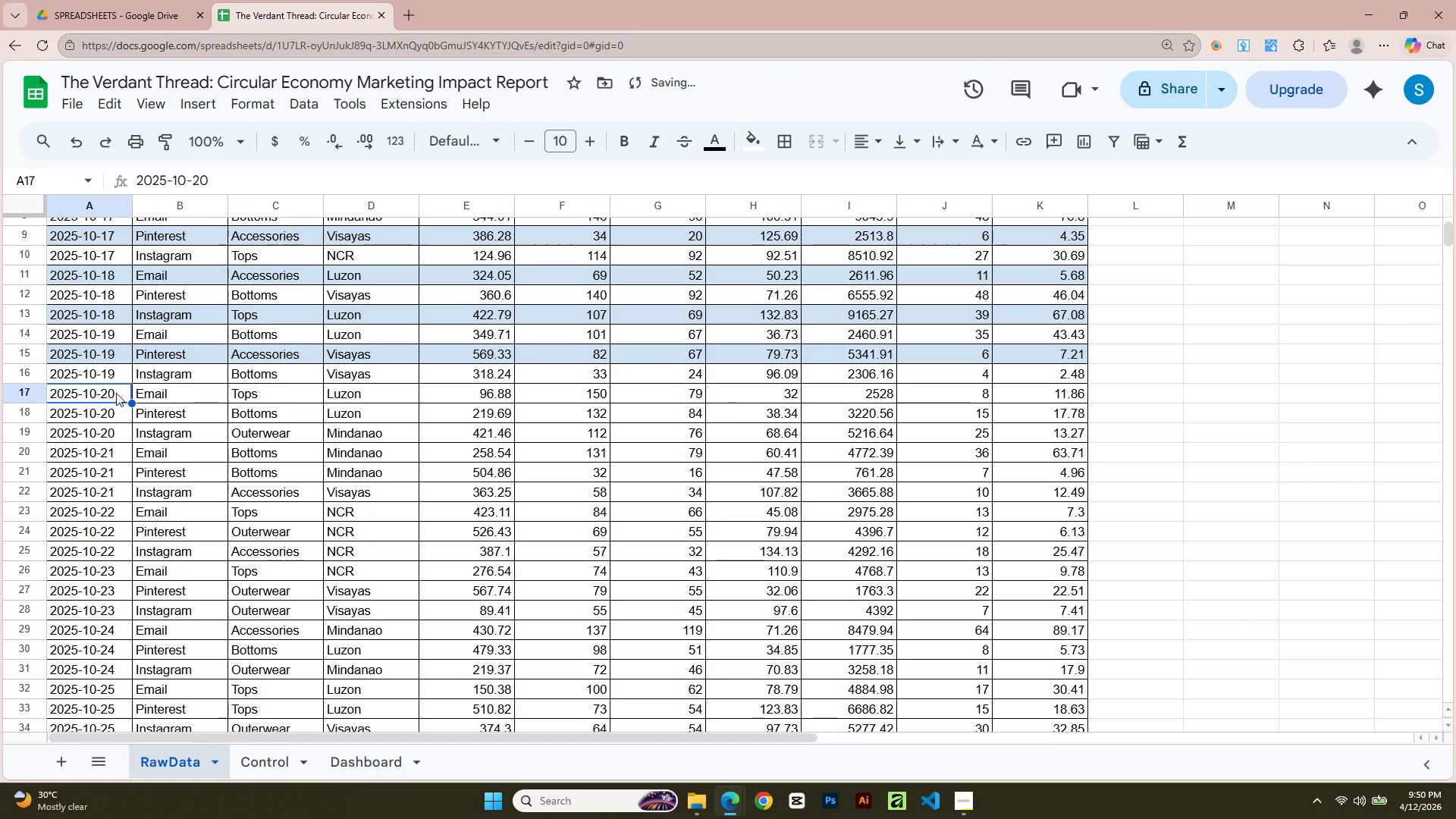 
key(Shift+ArrowRight)
 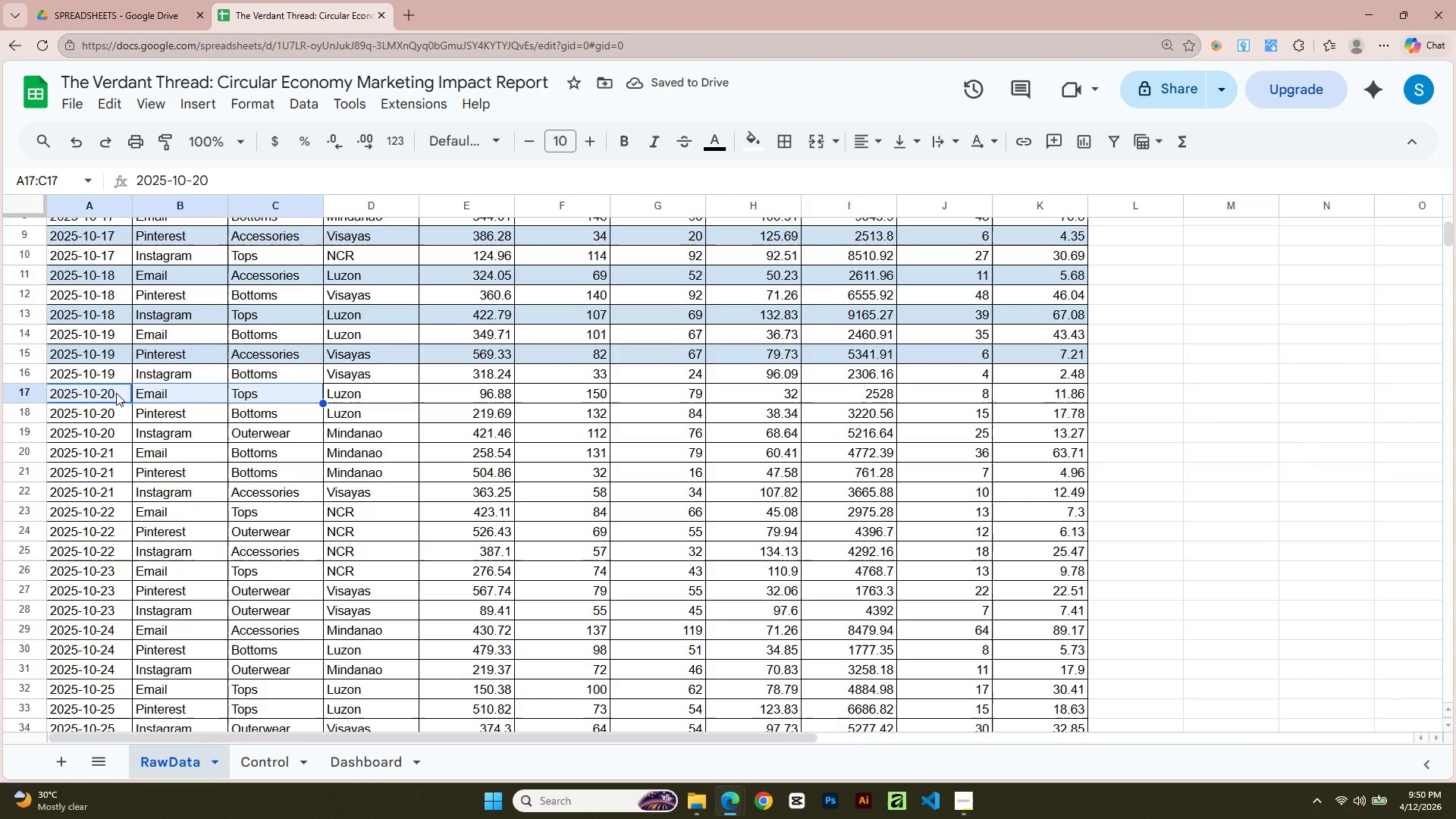 
key(Shift+ArrowRight)
 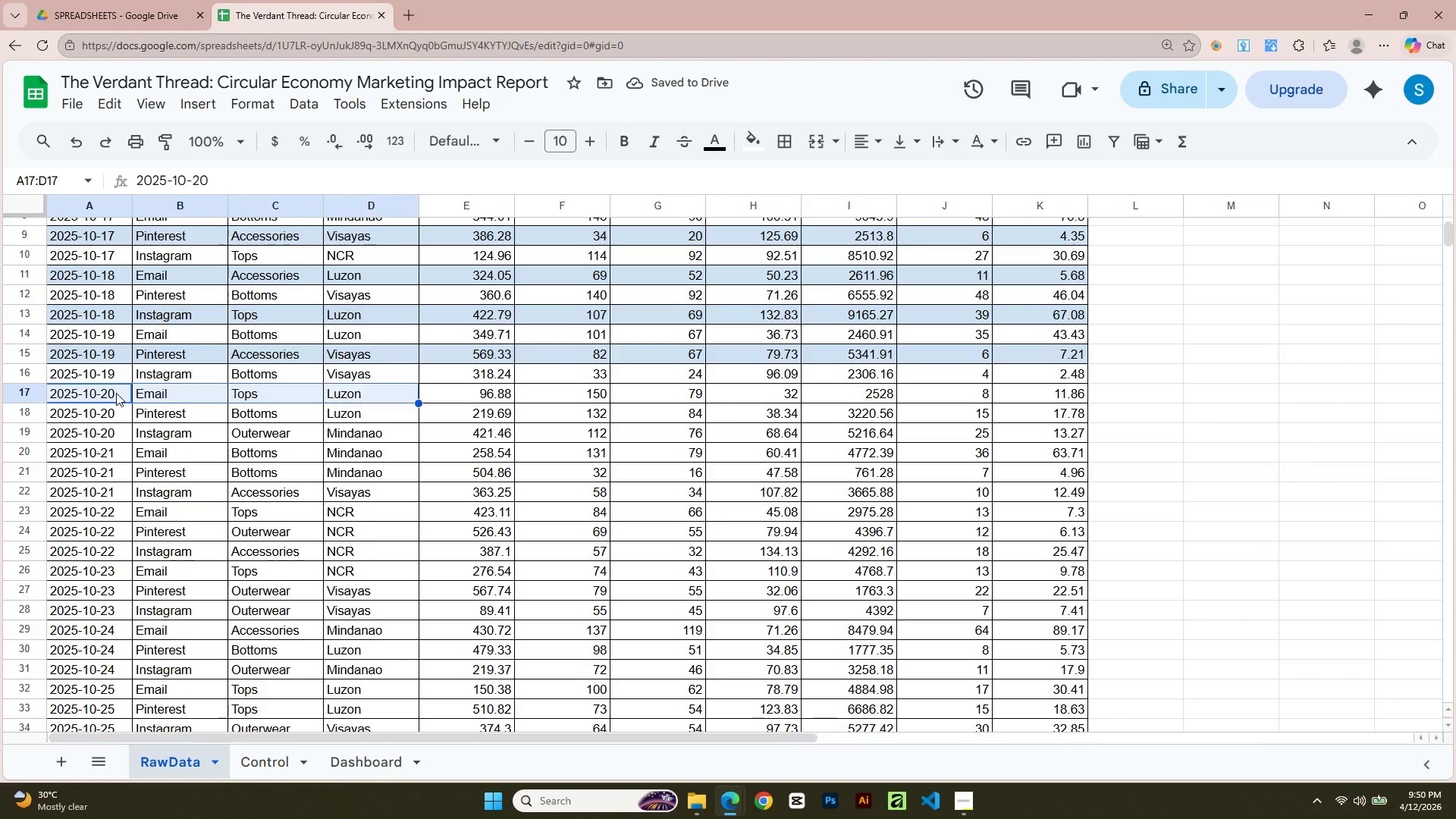 
key(Shift+ArrowRight)
 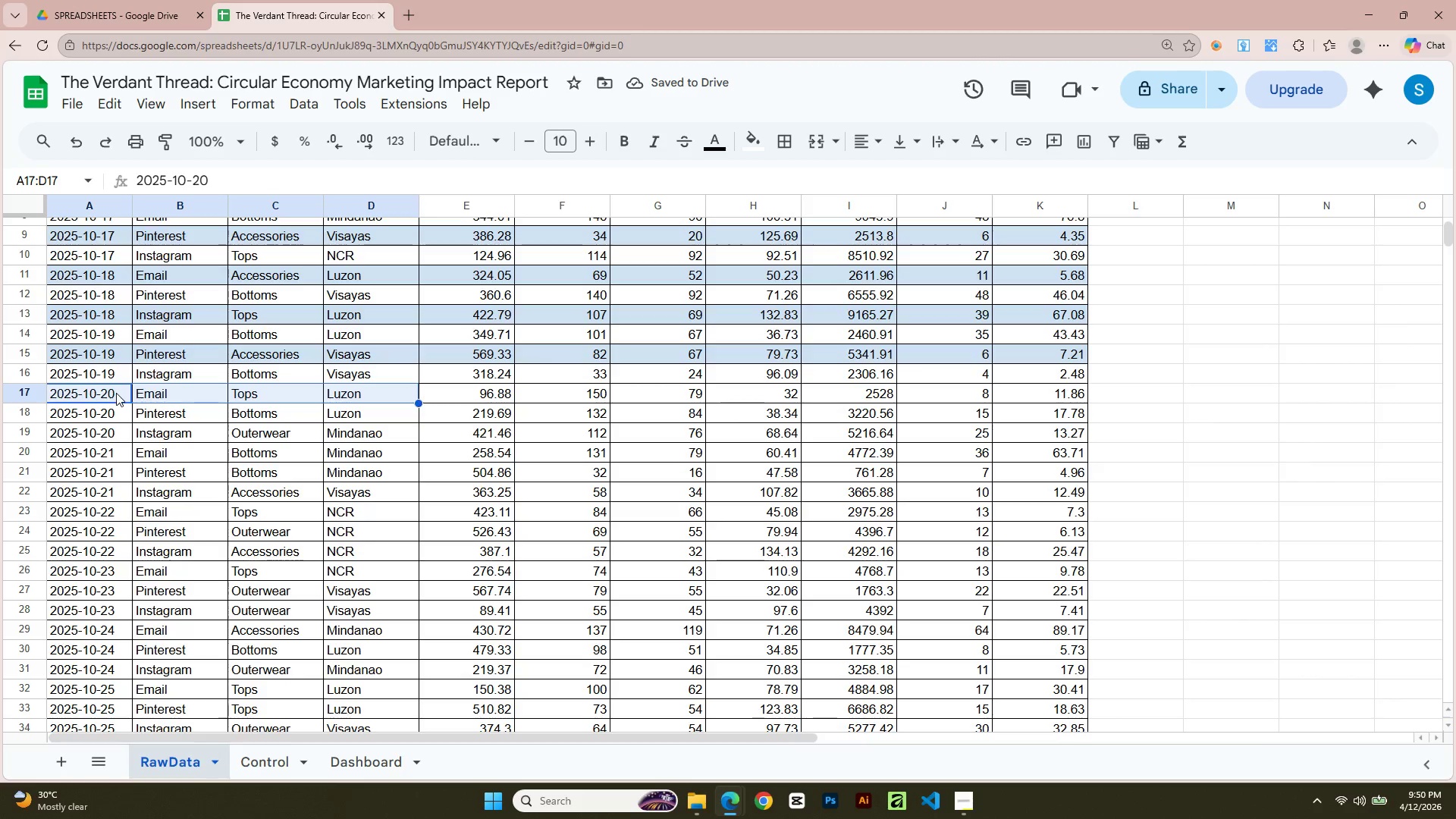 
key(Shift+ArrowRight)
 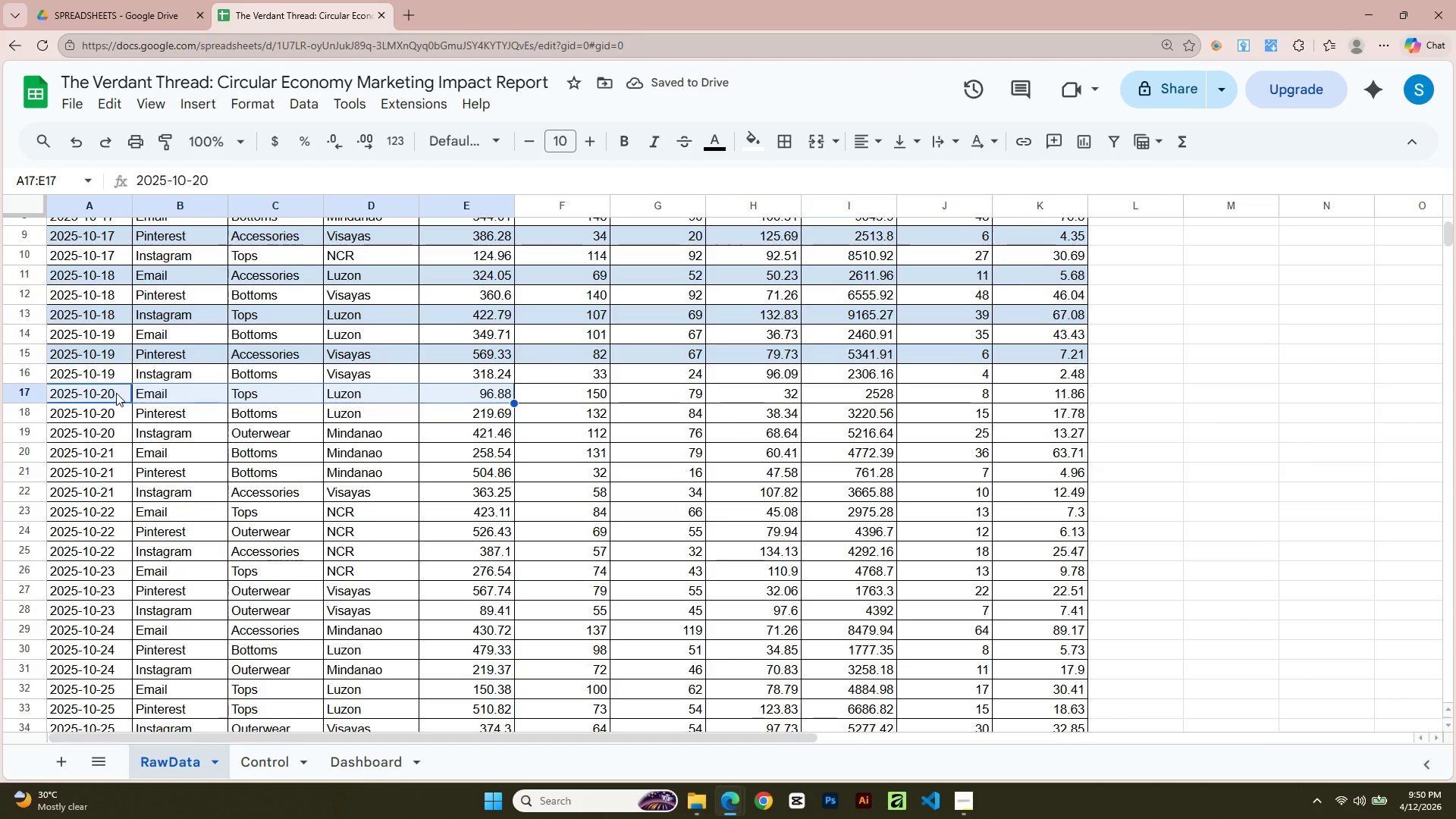 
key(Shift+ArrowRight)
 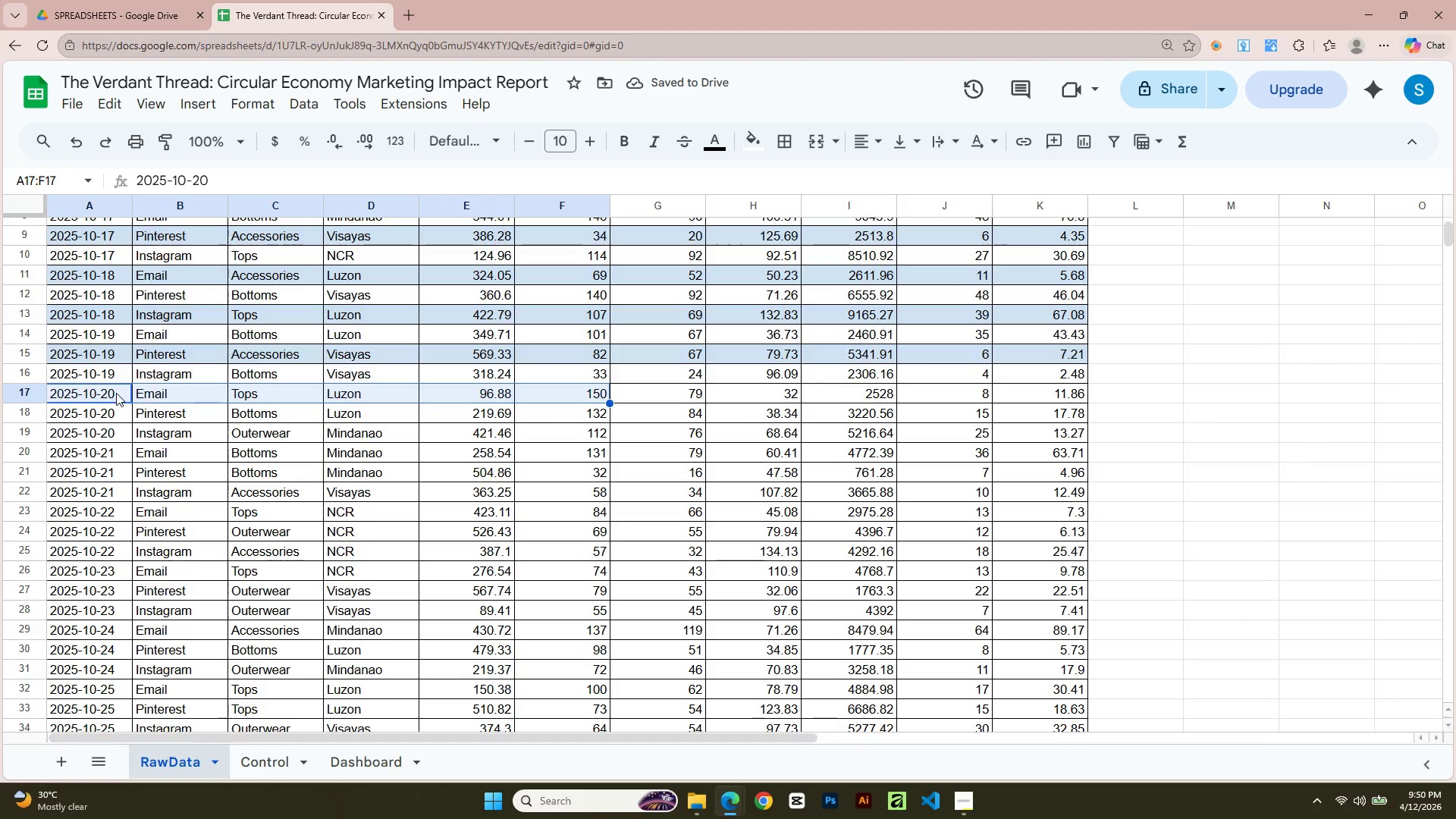 
key(Shift+ArrowRight)
 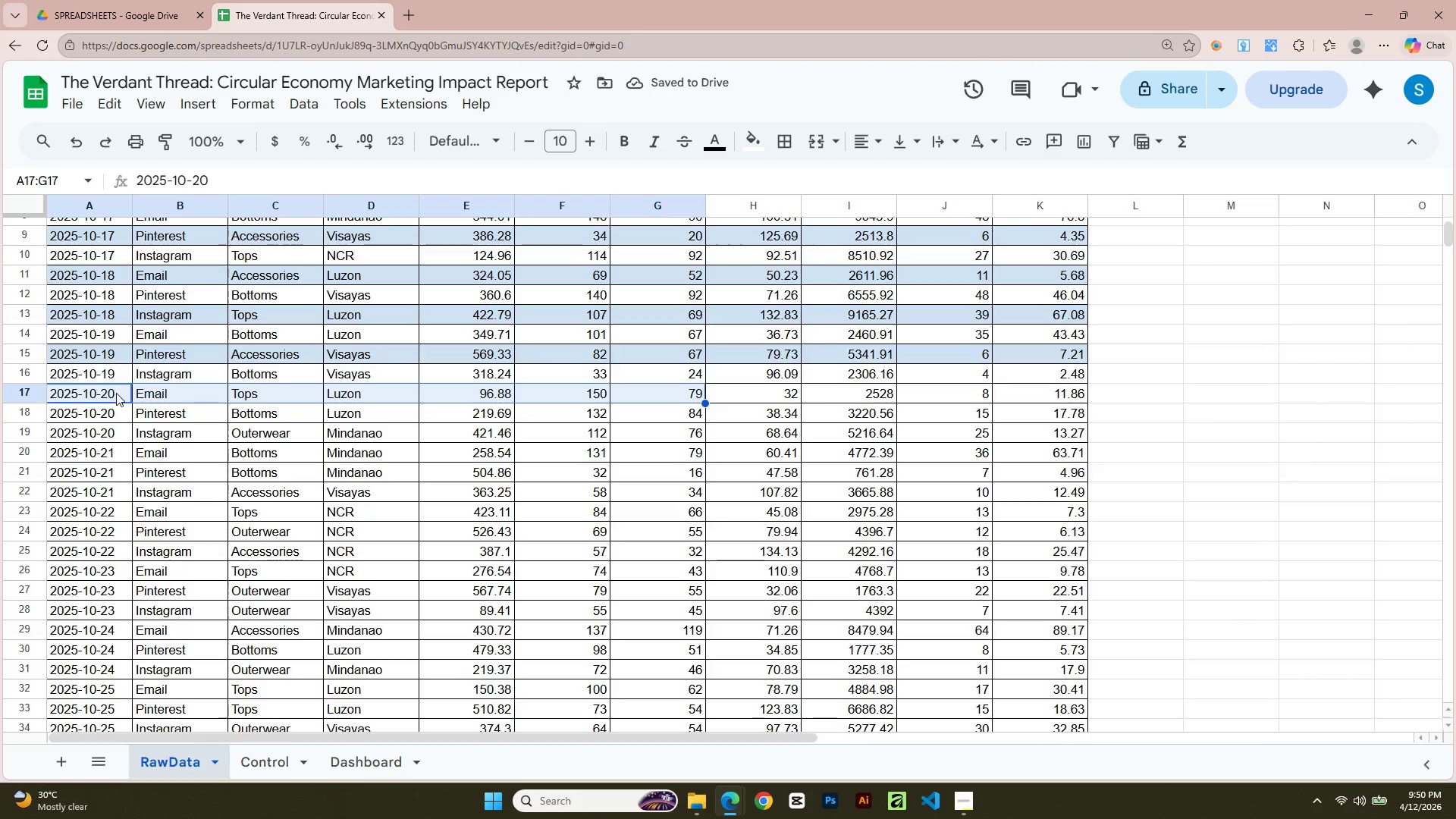 
key(Shift+ArrowRight)
 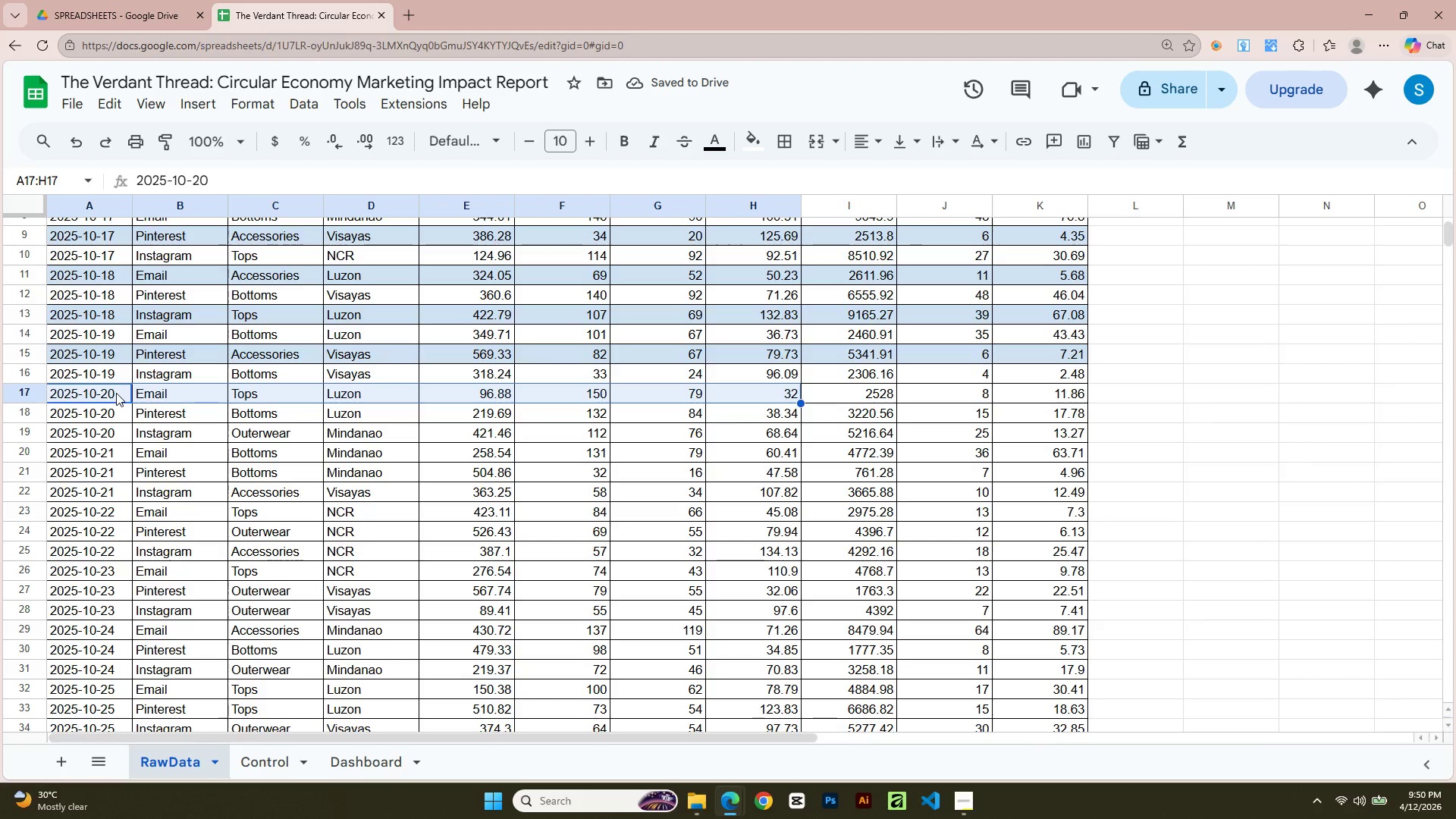 
key(Shift+ArrowRight)
 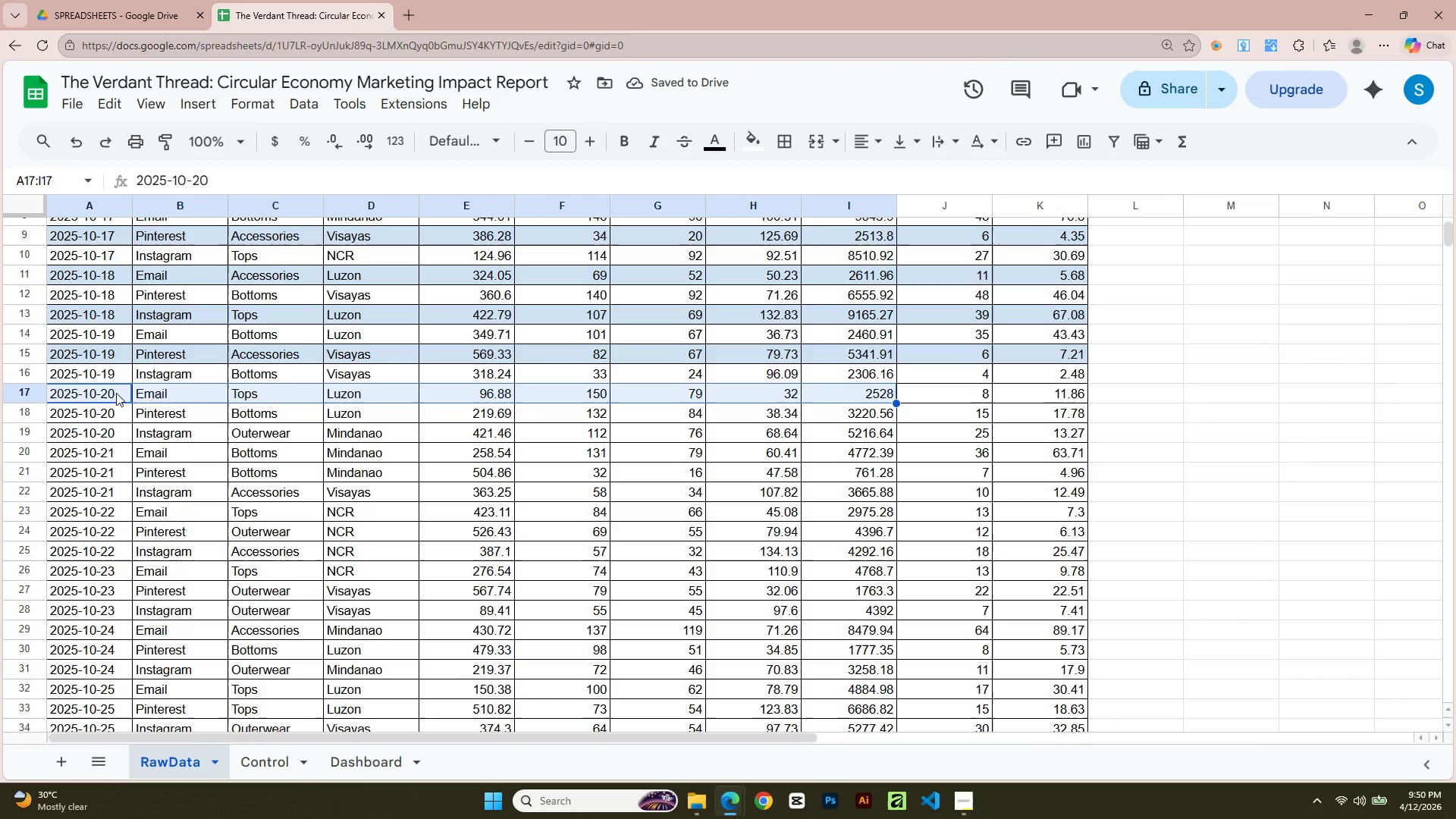 
key(Shift+ArrowRight)
 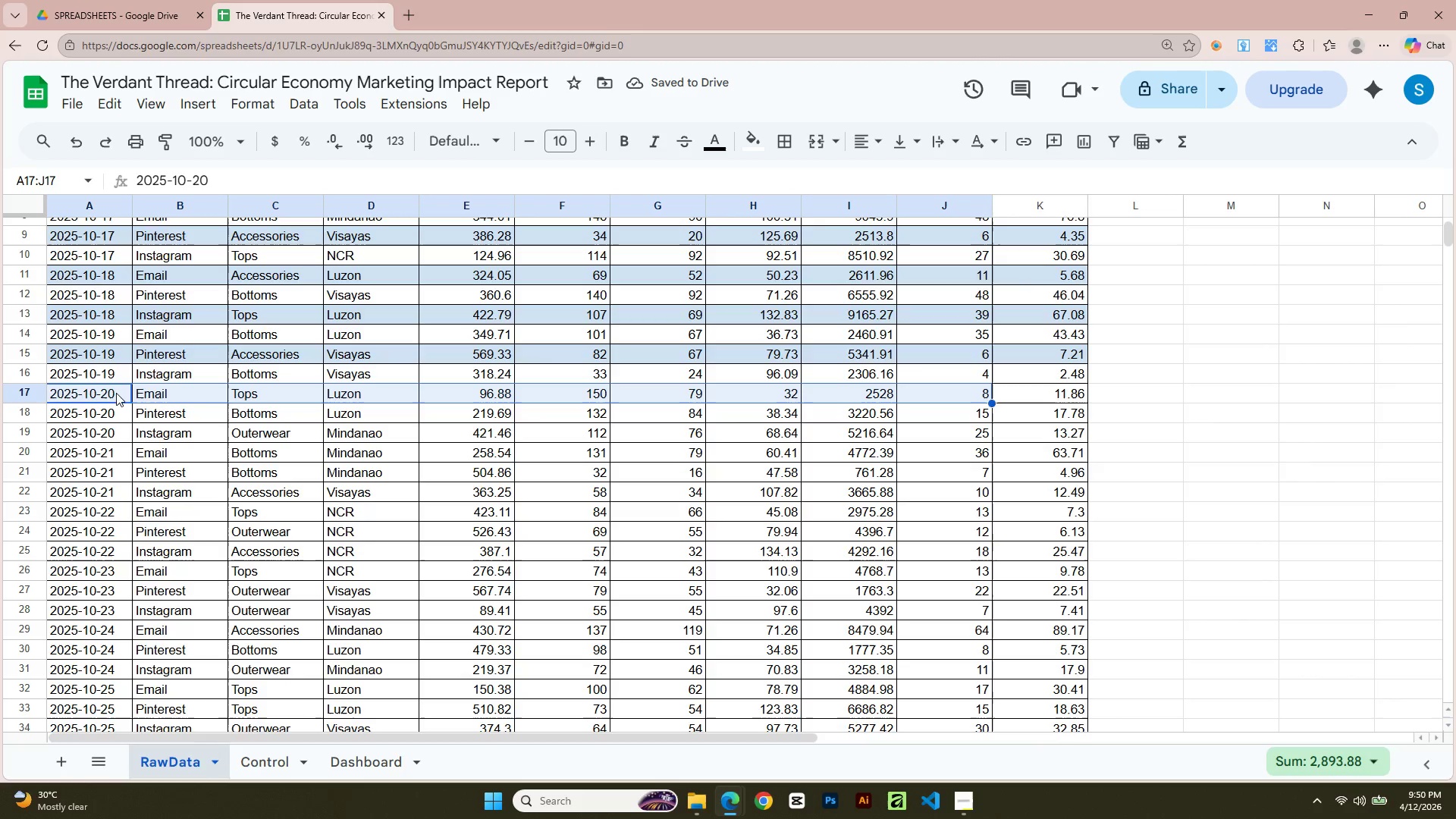 
key(Shift+ArrowRight)
 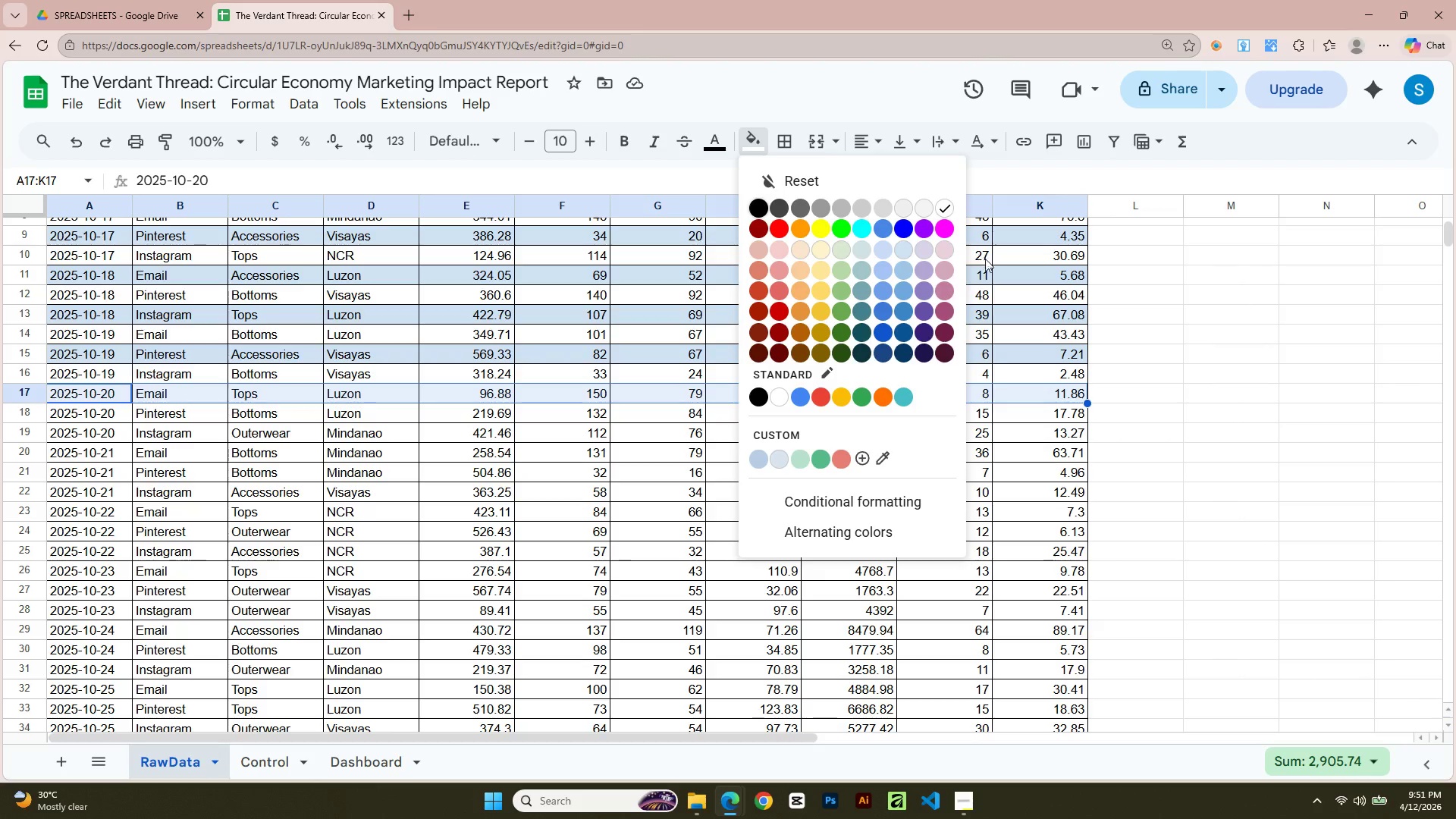 
left_click([912, 252])
 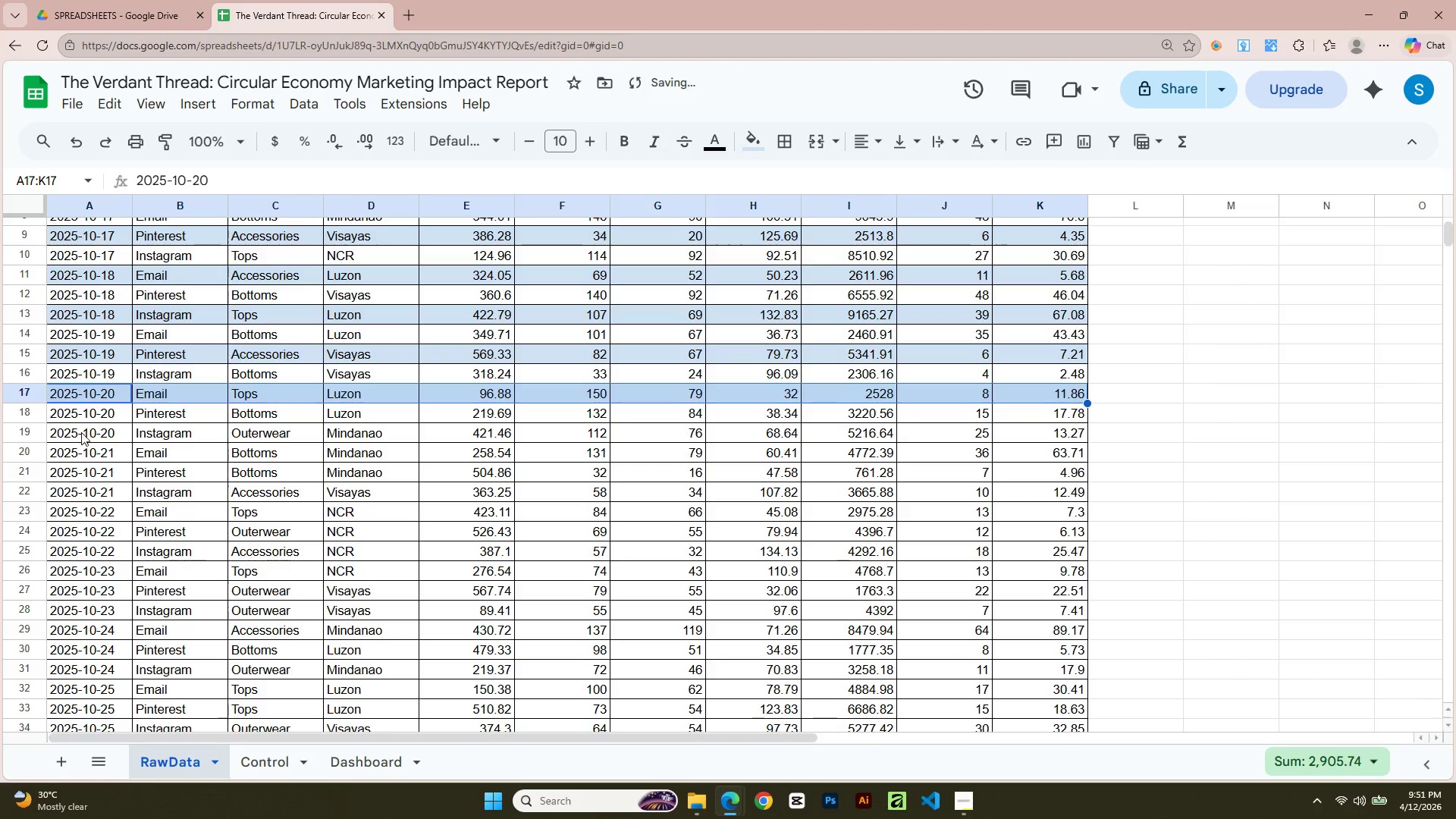 
left_click([74, 438])
 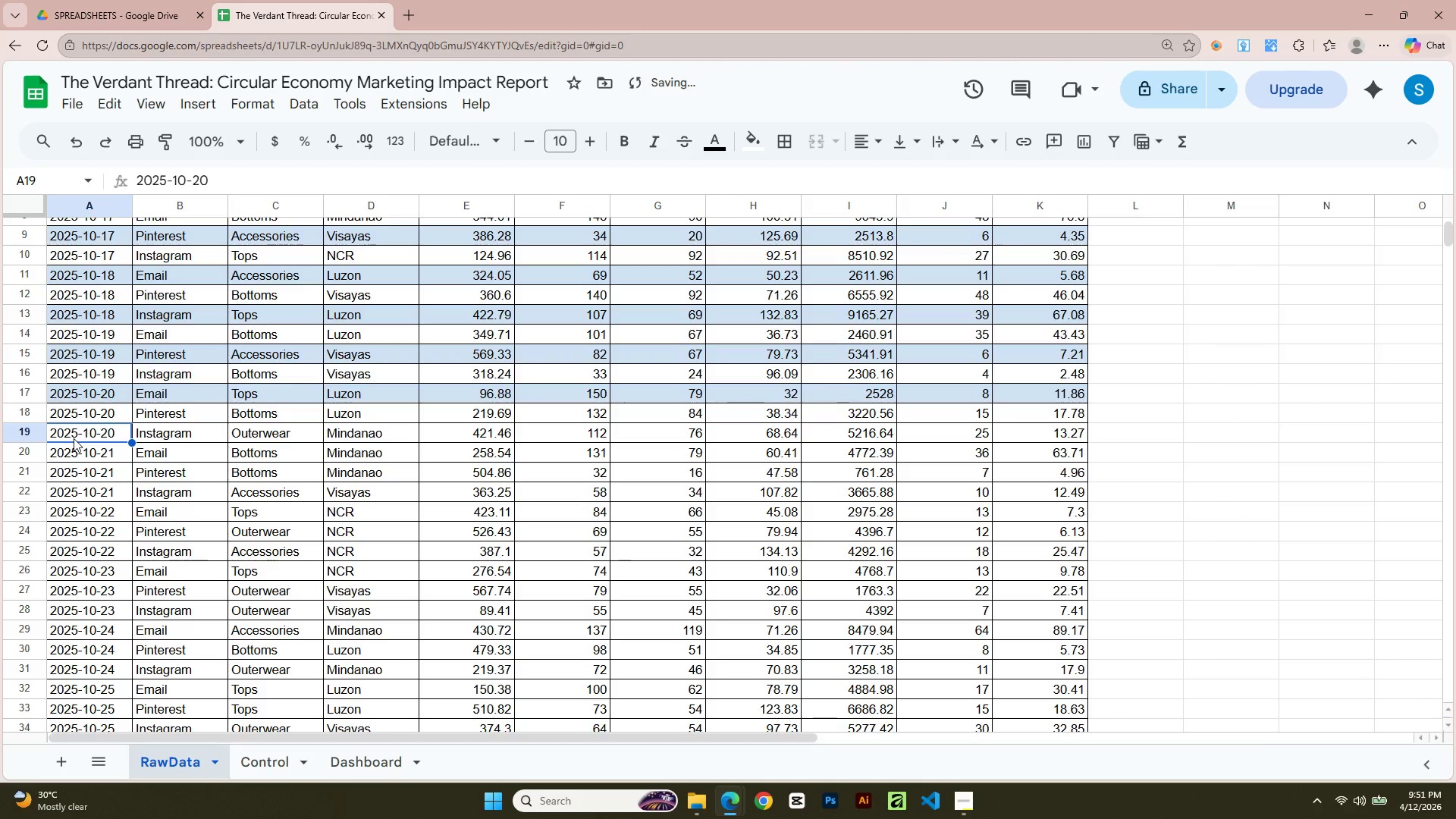 
key(Shift+ArrowRight)
 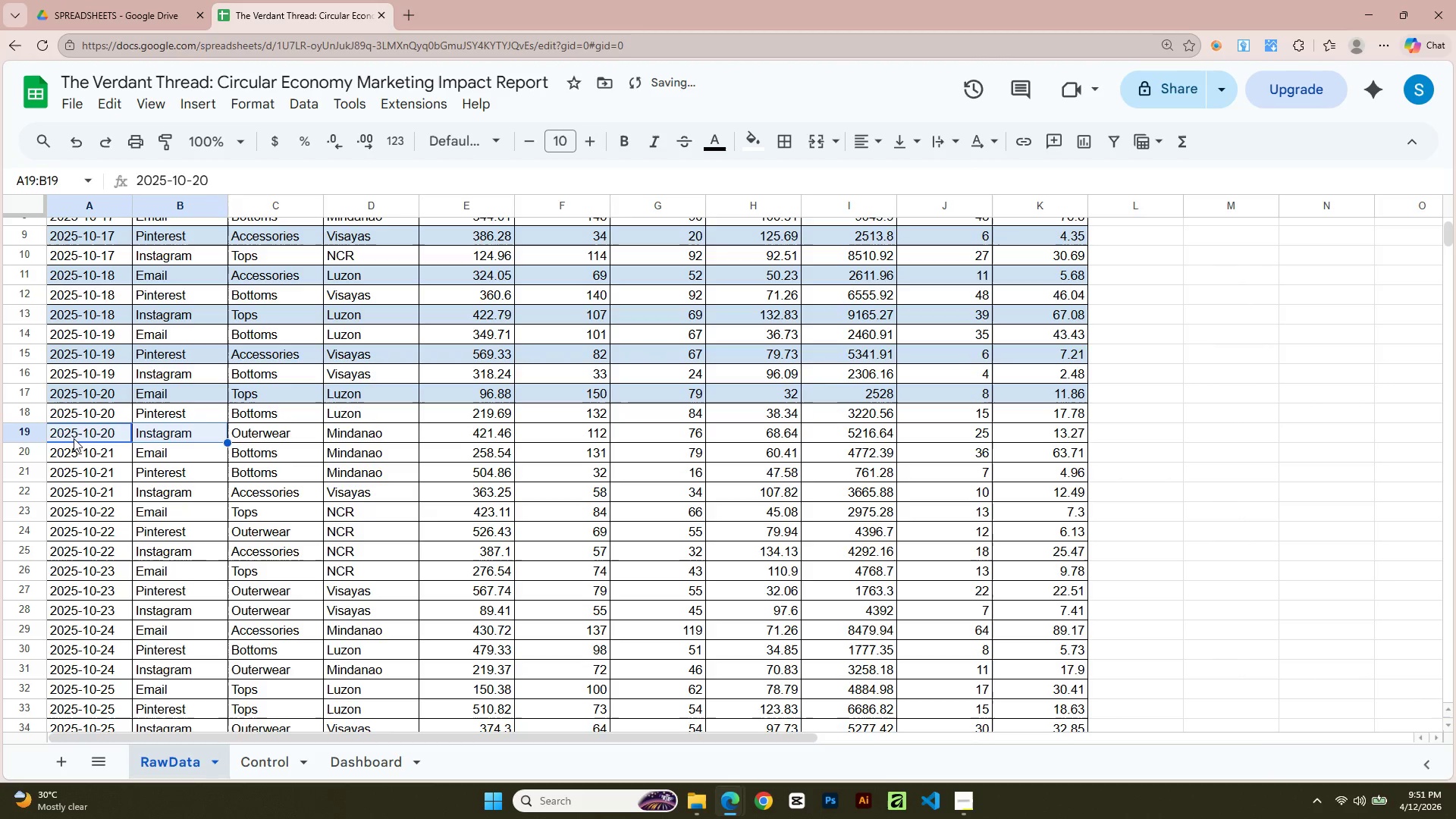 
key(Shift+ArrowRight)
 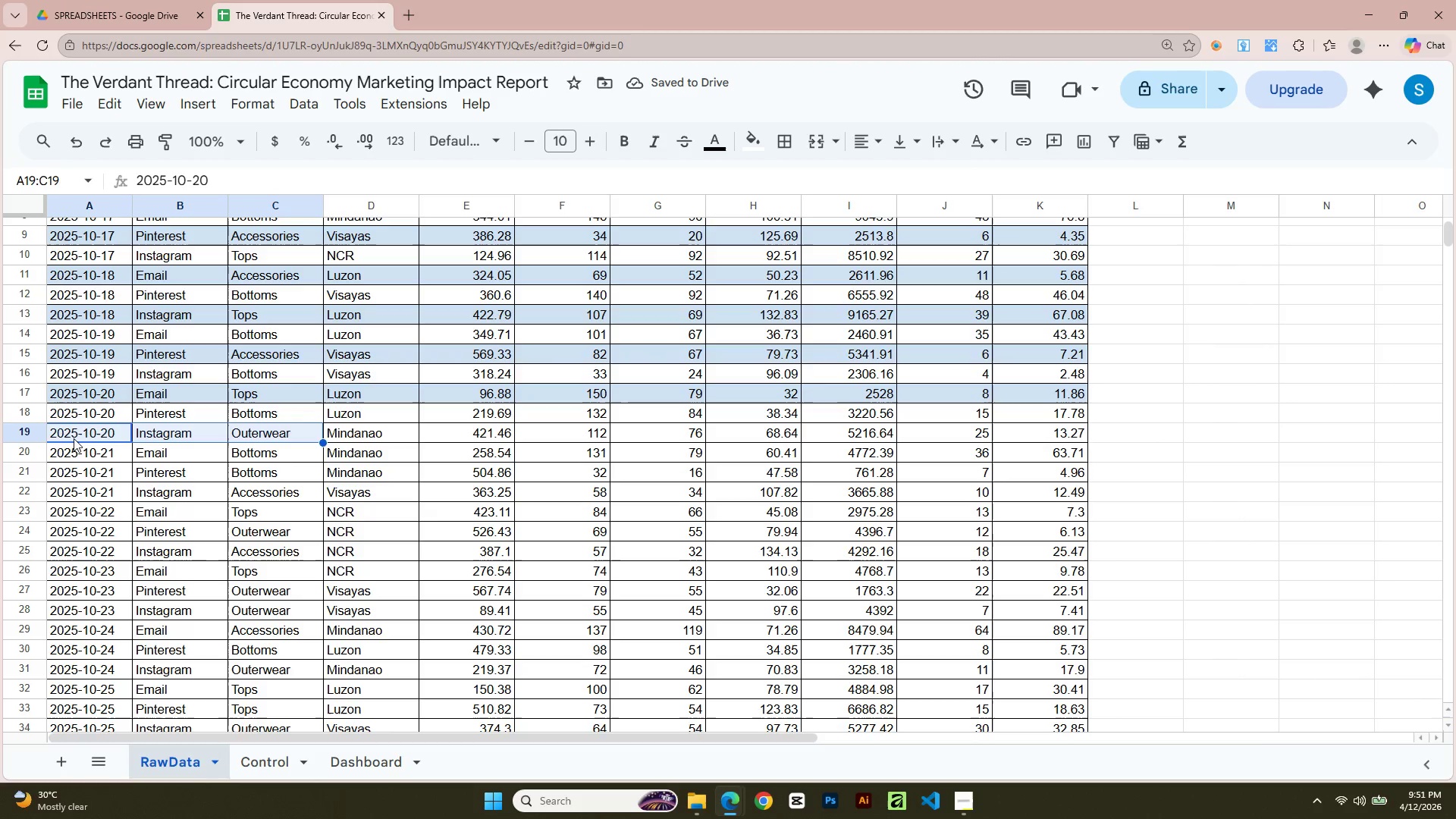 
key(Shift+ArrowRight)
 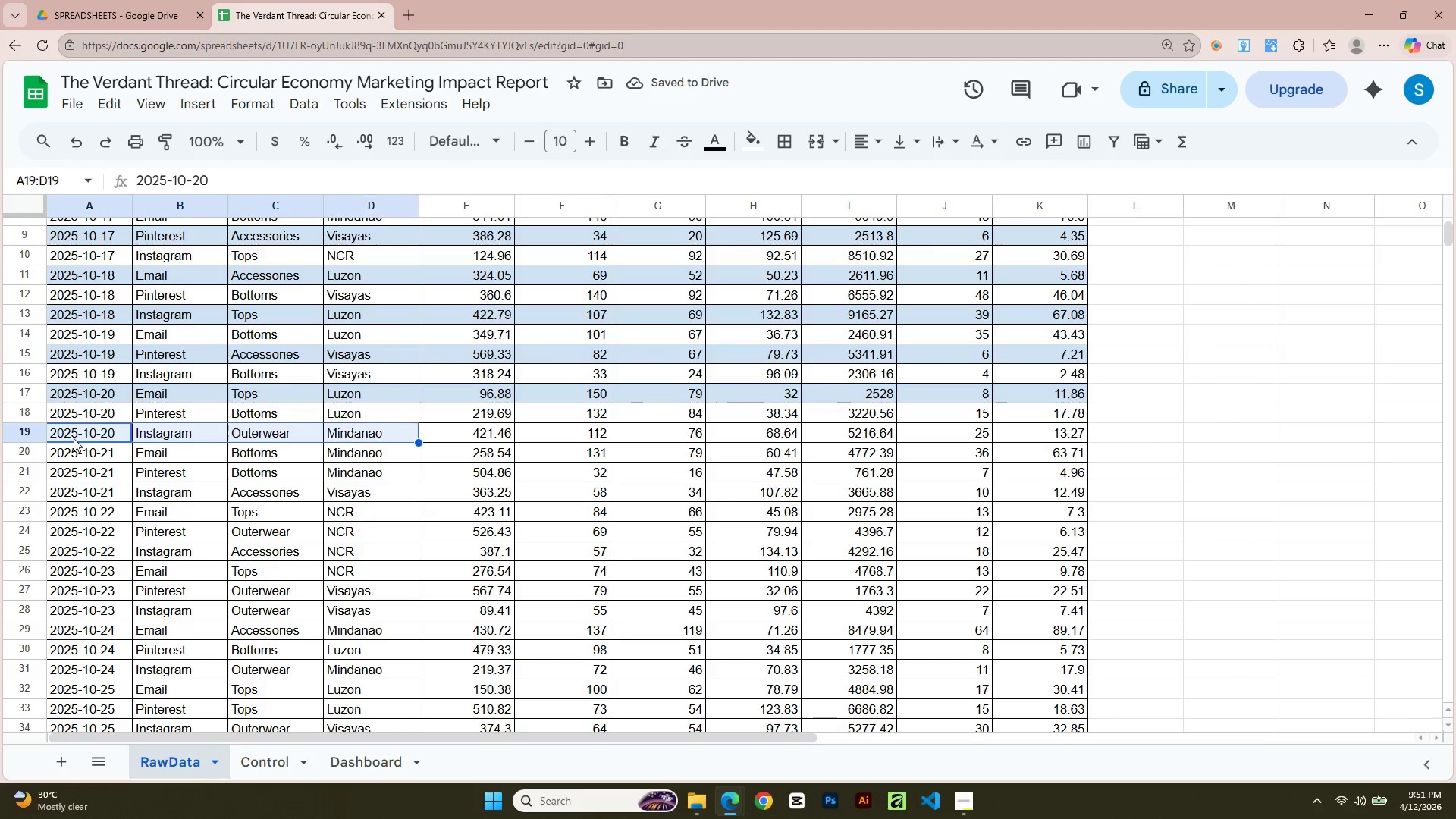 
key(Shift+ArrowRight)
 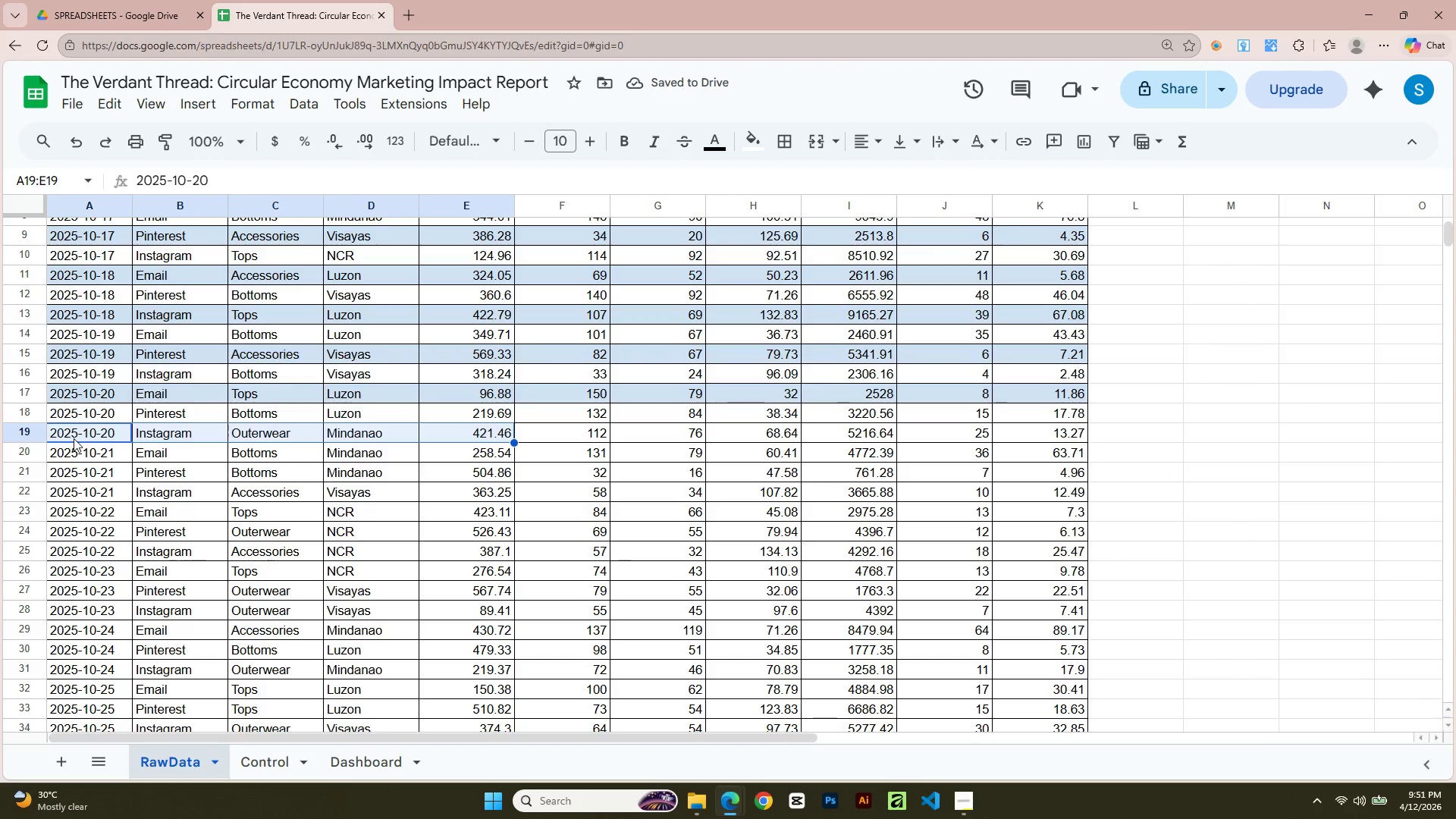 
key(Shift+ArrowRight)
 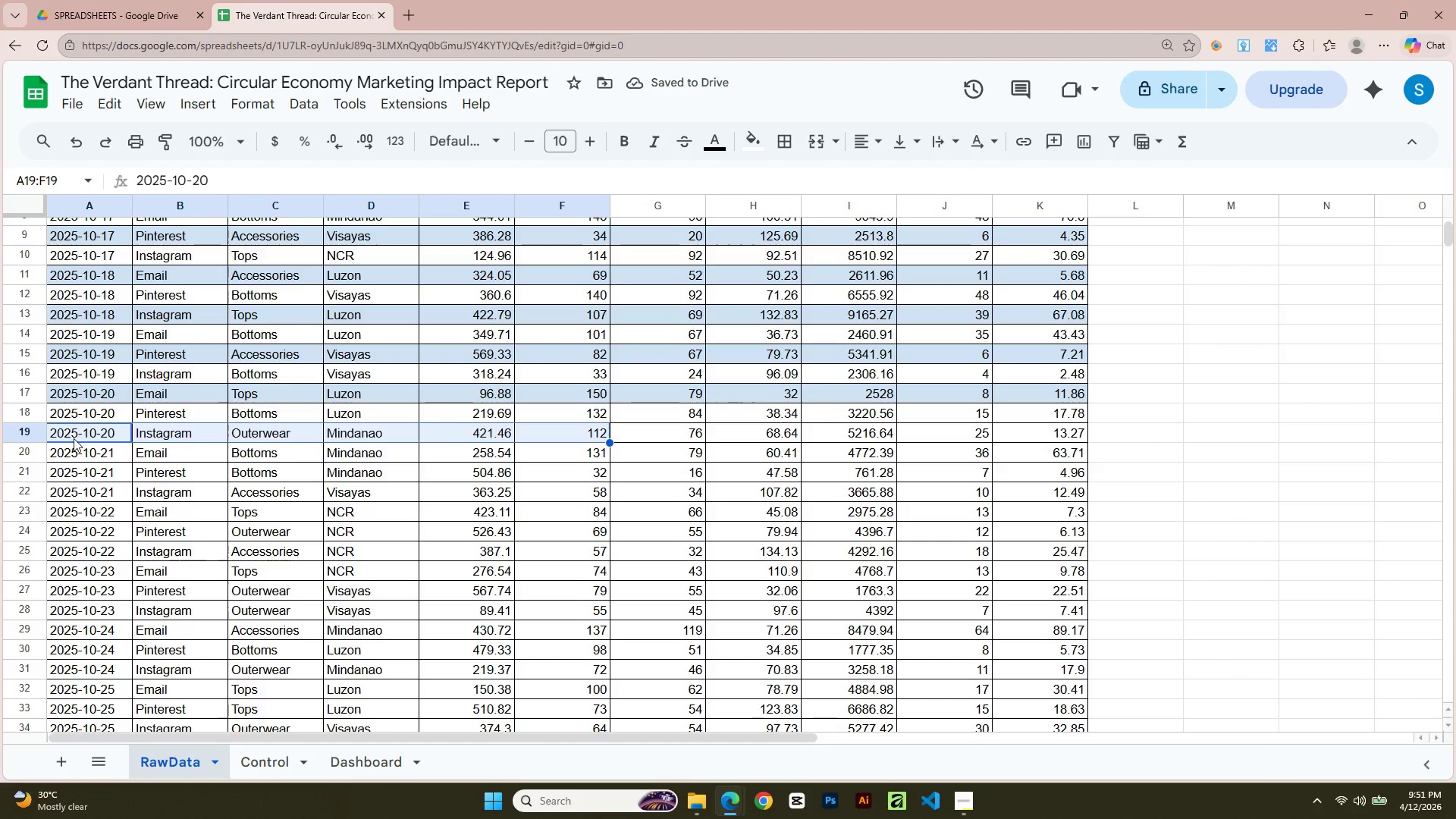 
key(Shift+ArrowRight)
 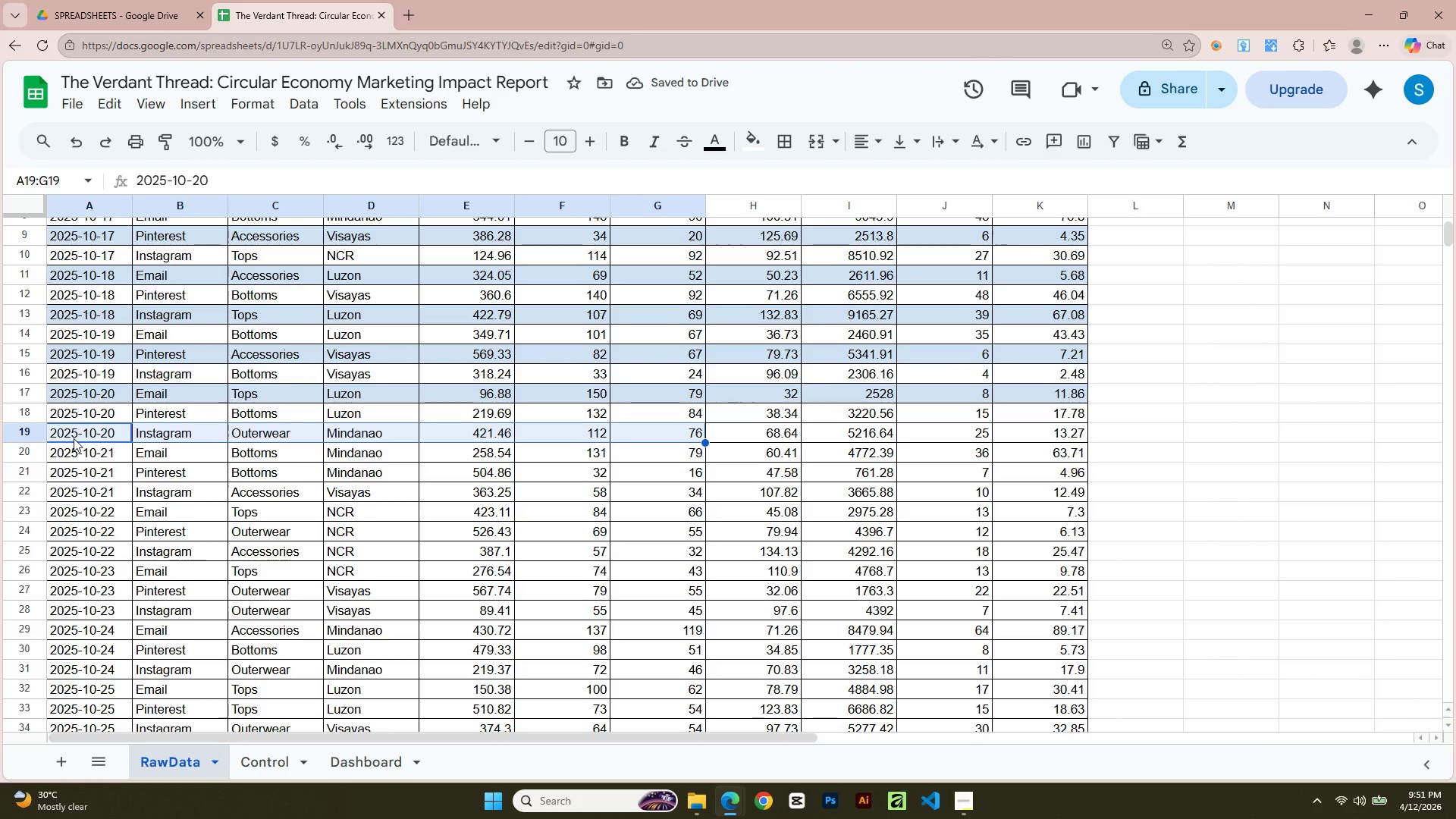 
key(Shift+ArrowRight)
 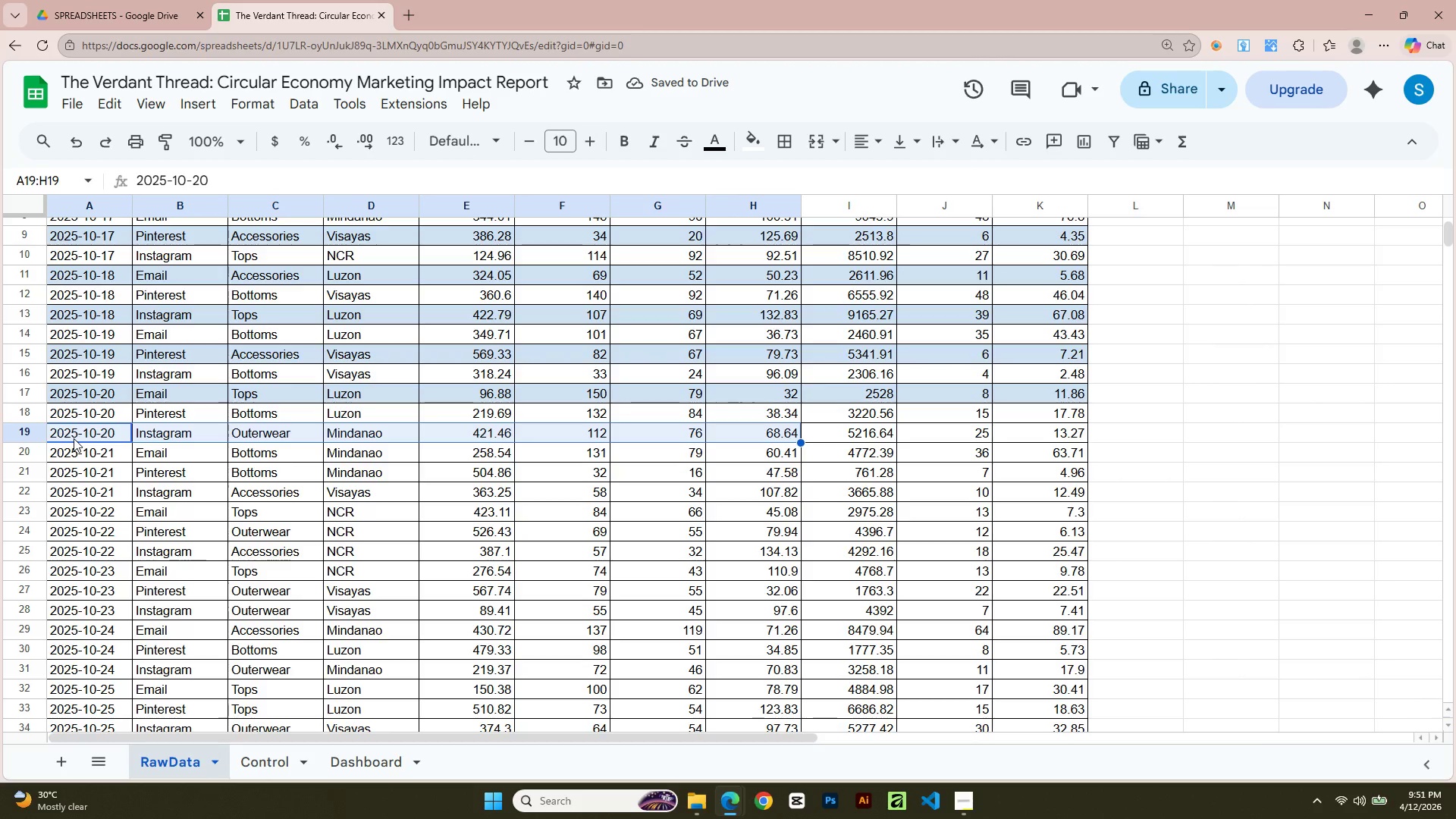 
key(Shift+ArrowRight)
 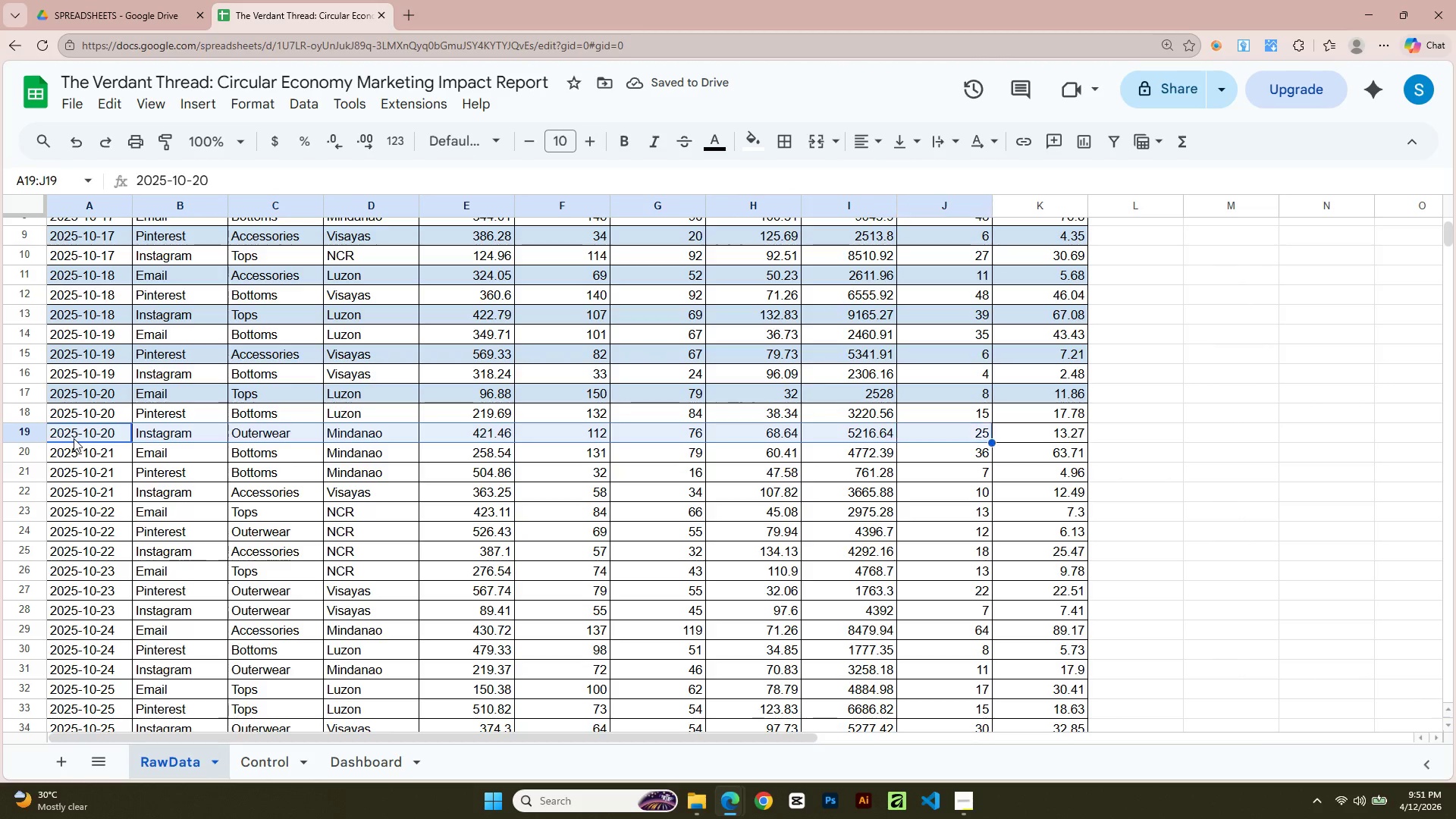 
key(Shift+ArrowRight)
 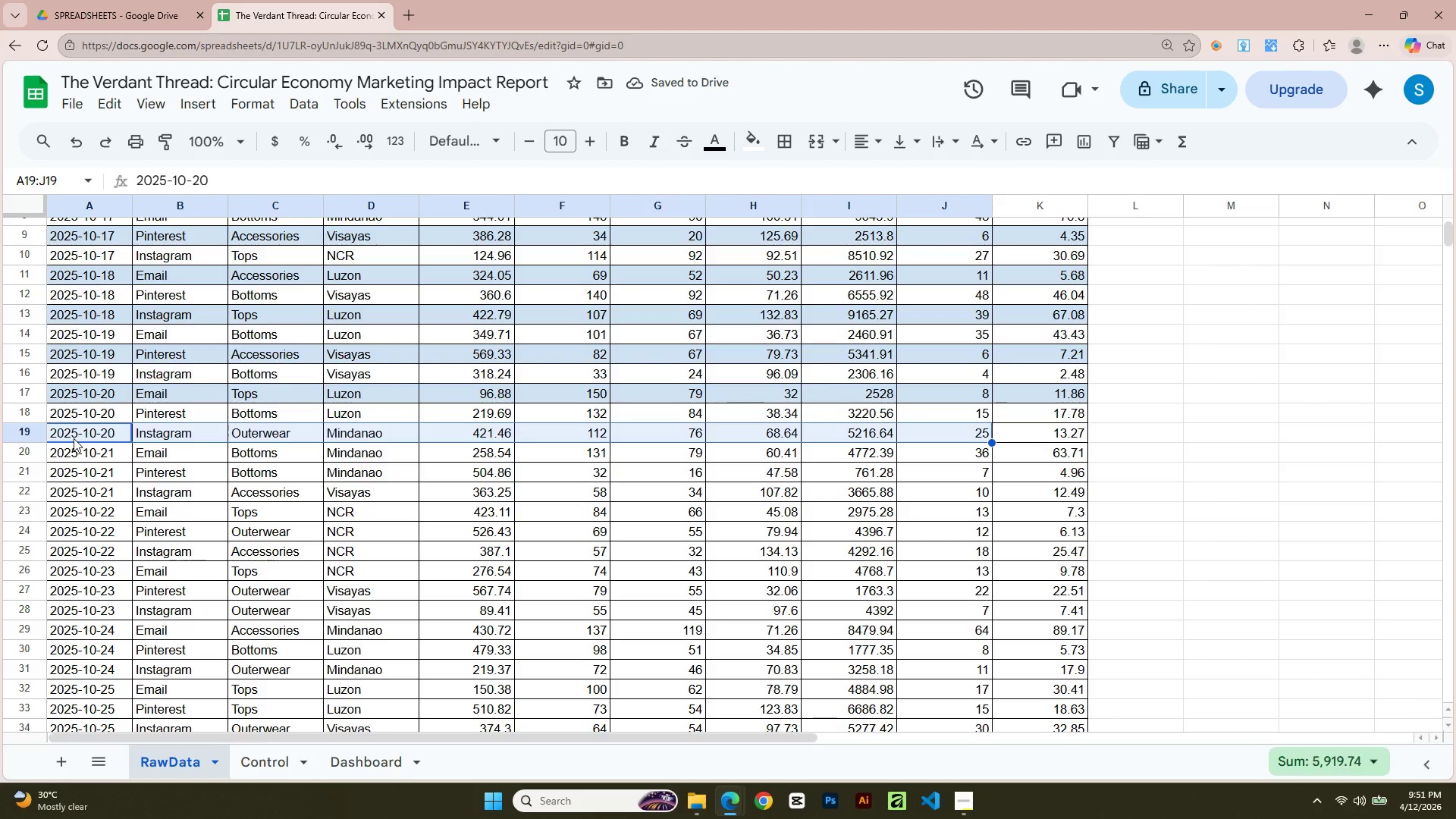 
key(Shift+ArrowRight)
 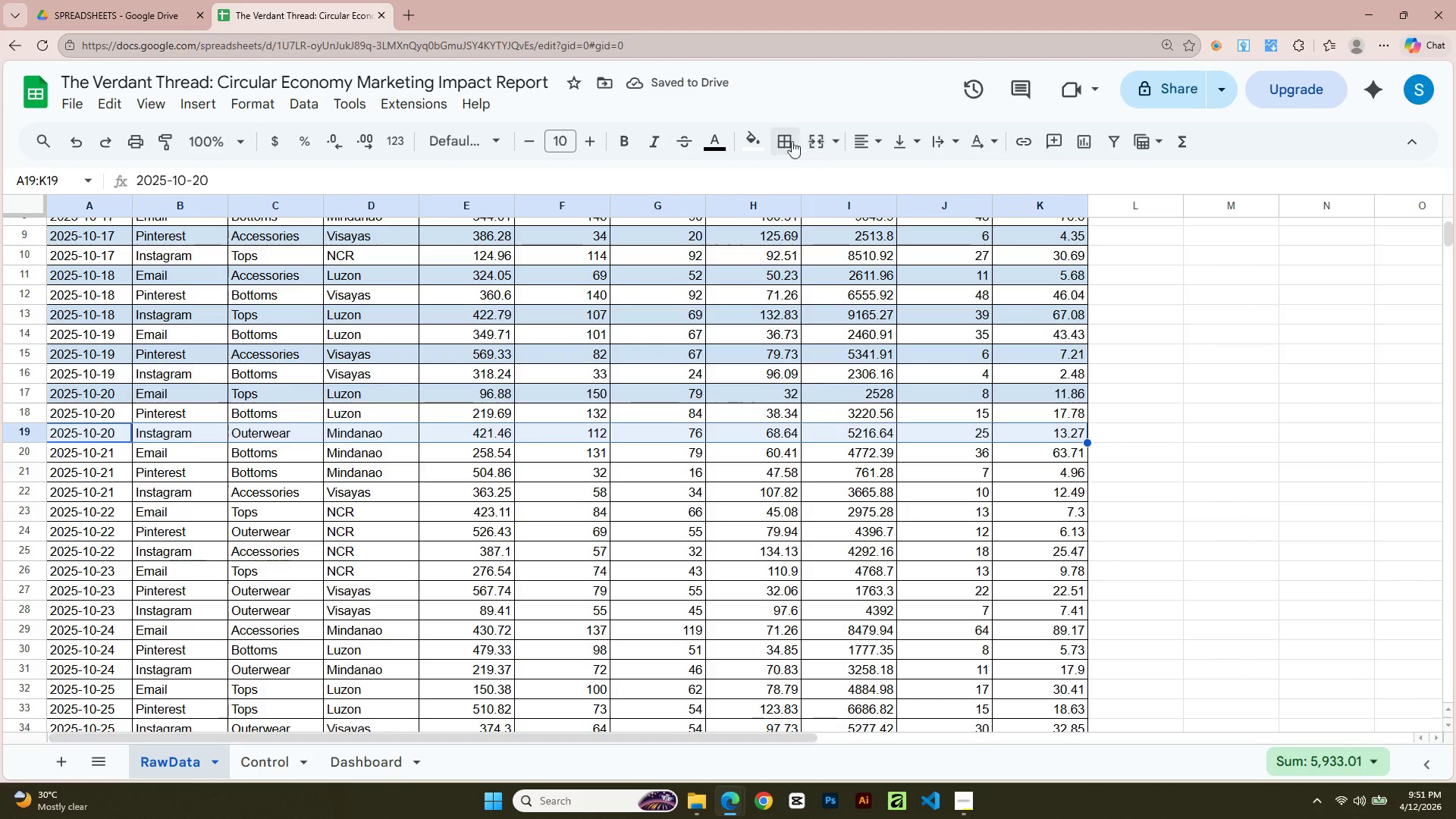 
left_click([743, 147])
 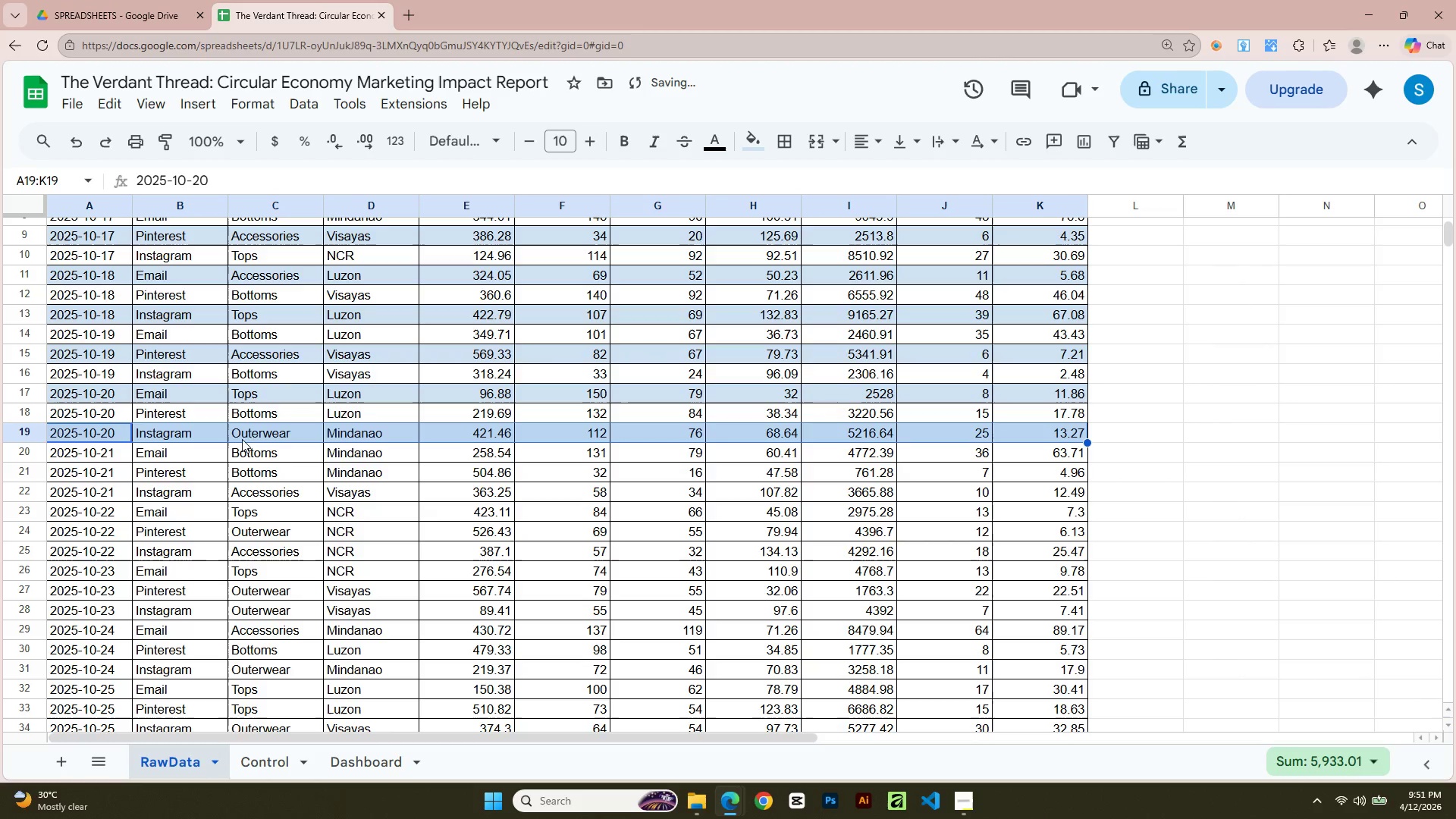 
left_click([93, 466])
 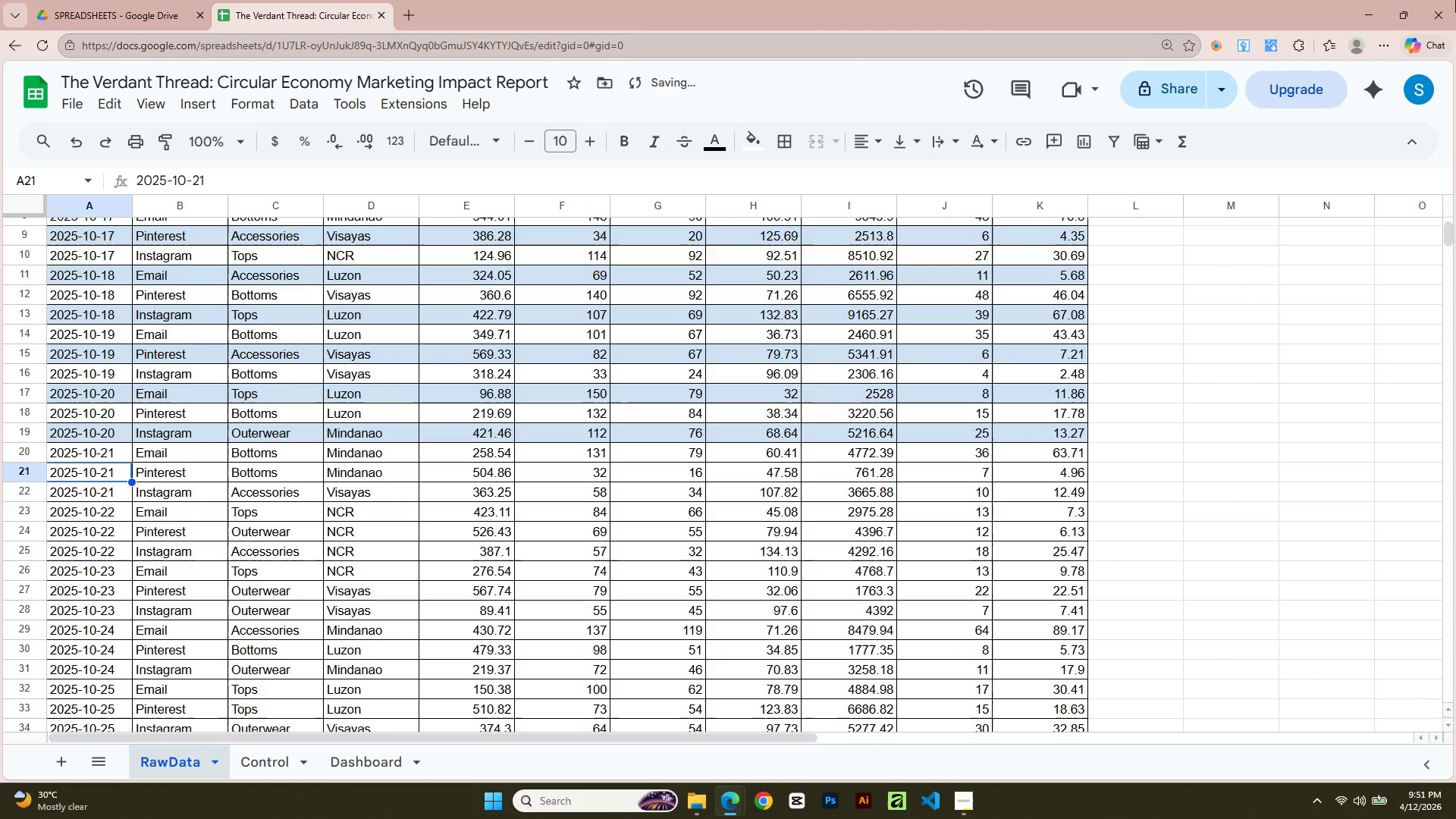 
key(Shift+ArrowRight)
 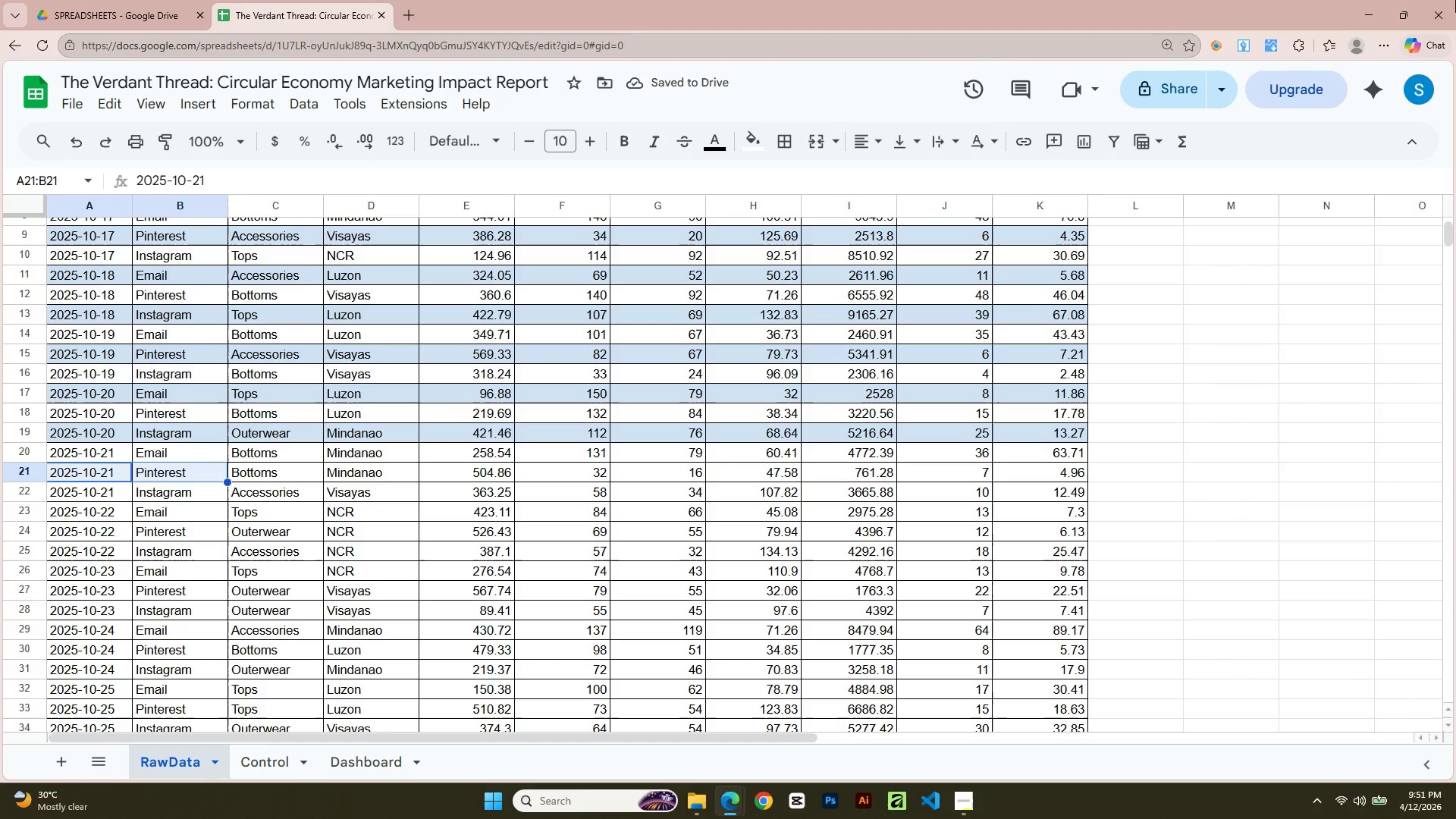 
key(Shift+ArrowRight)
 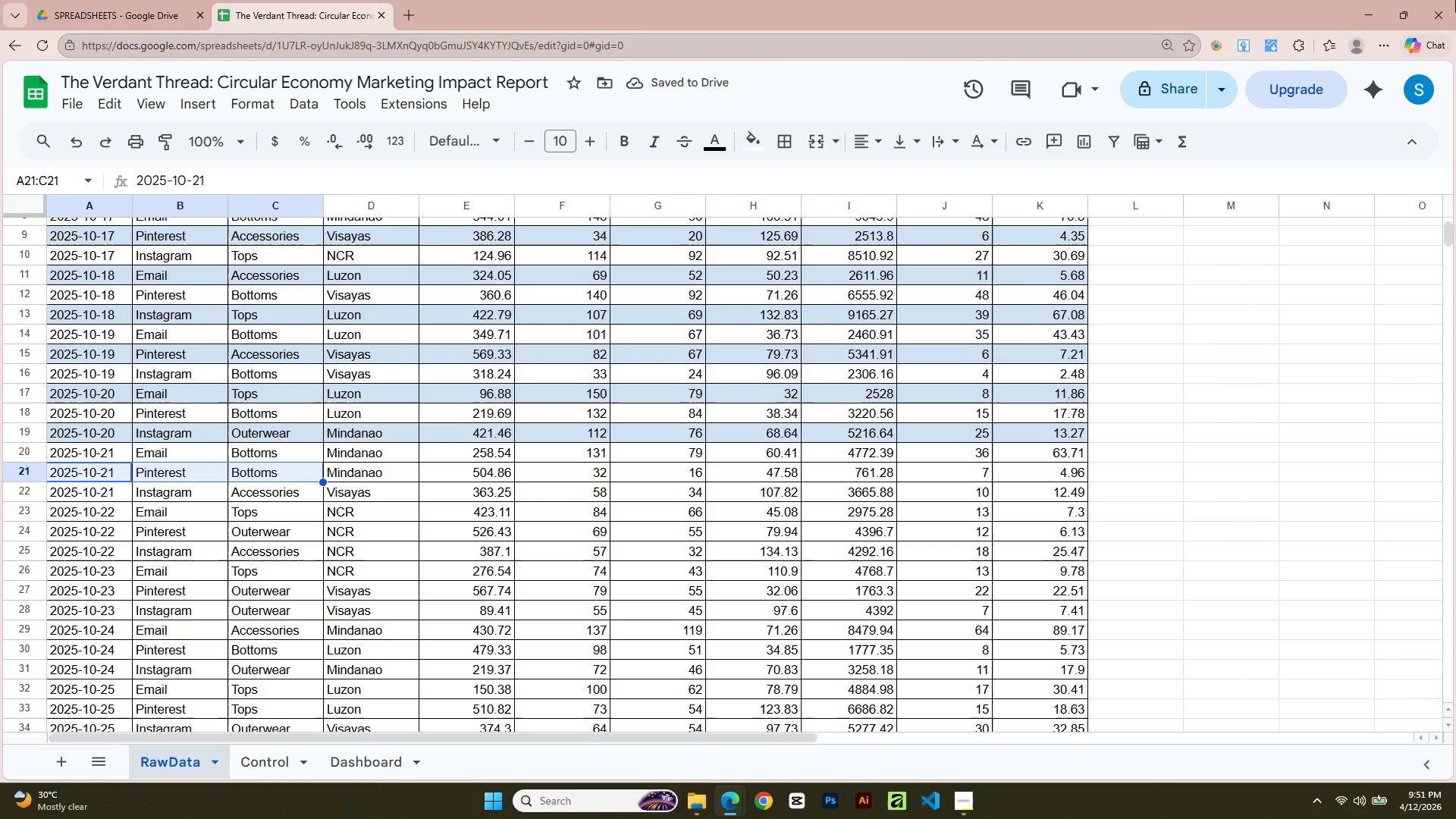 
key(Shift+ArrowRight)
 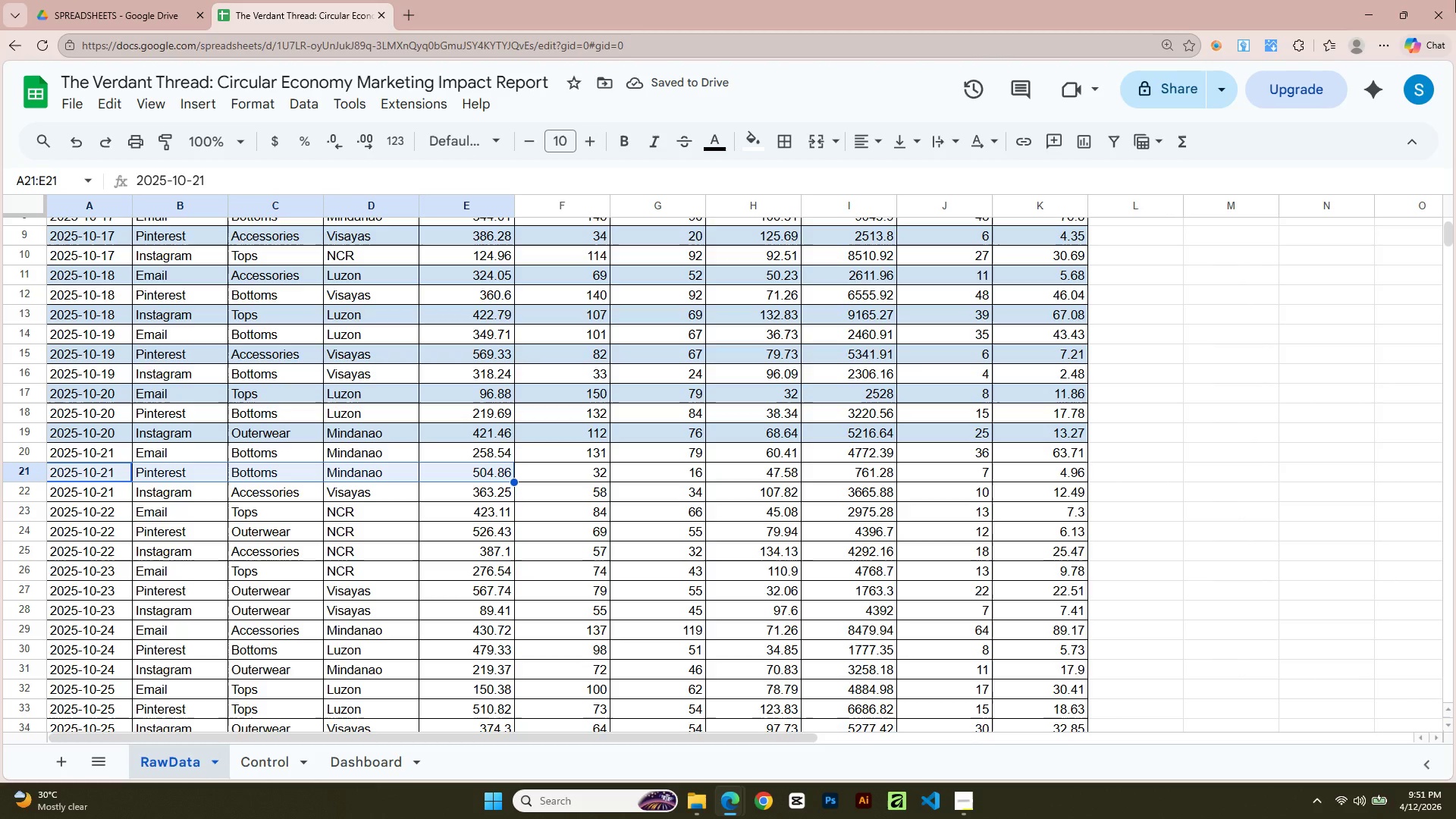 
key(Shift+ArrowRight)
 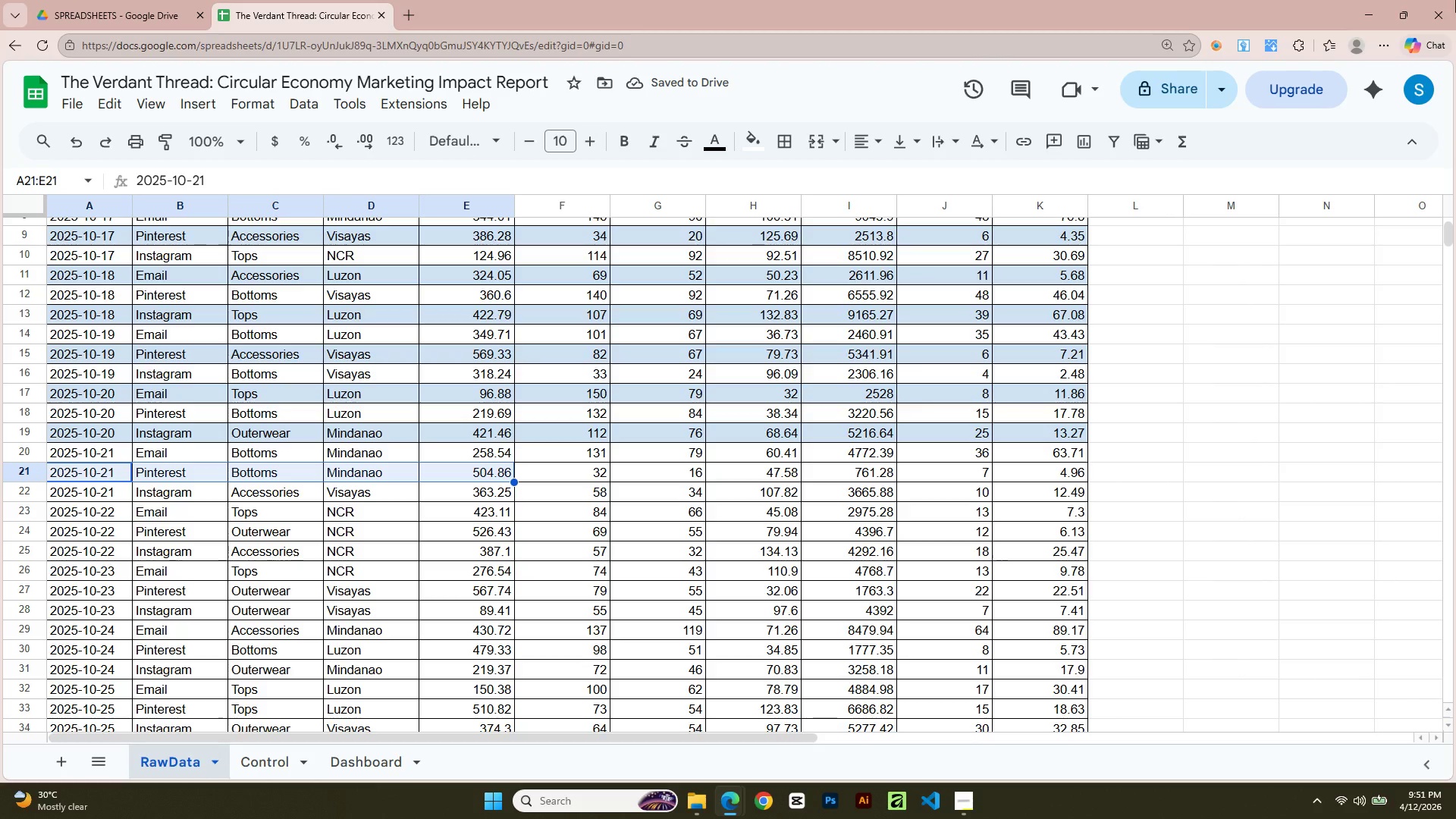 
key(Shift+ArrowRight)
 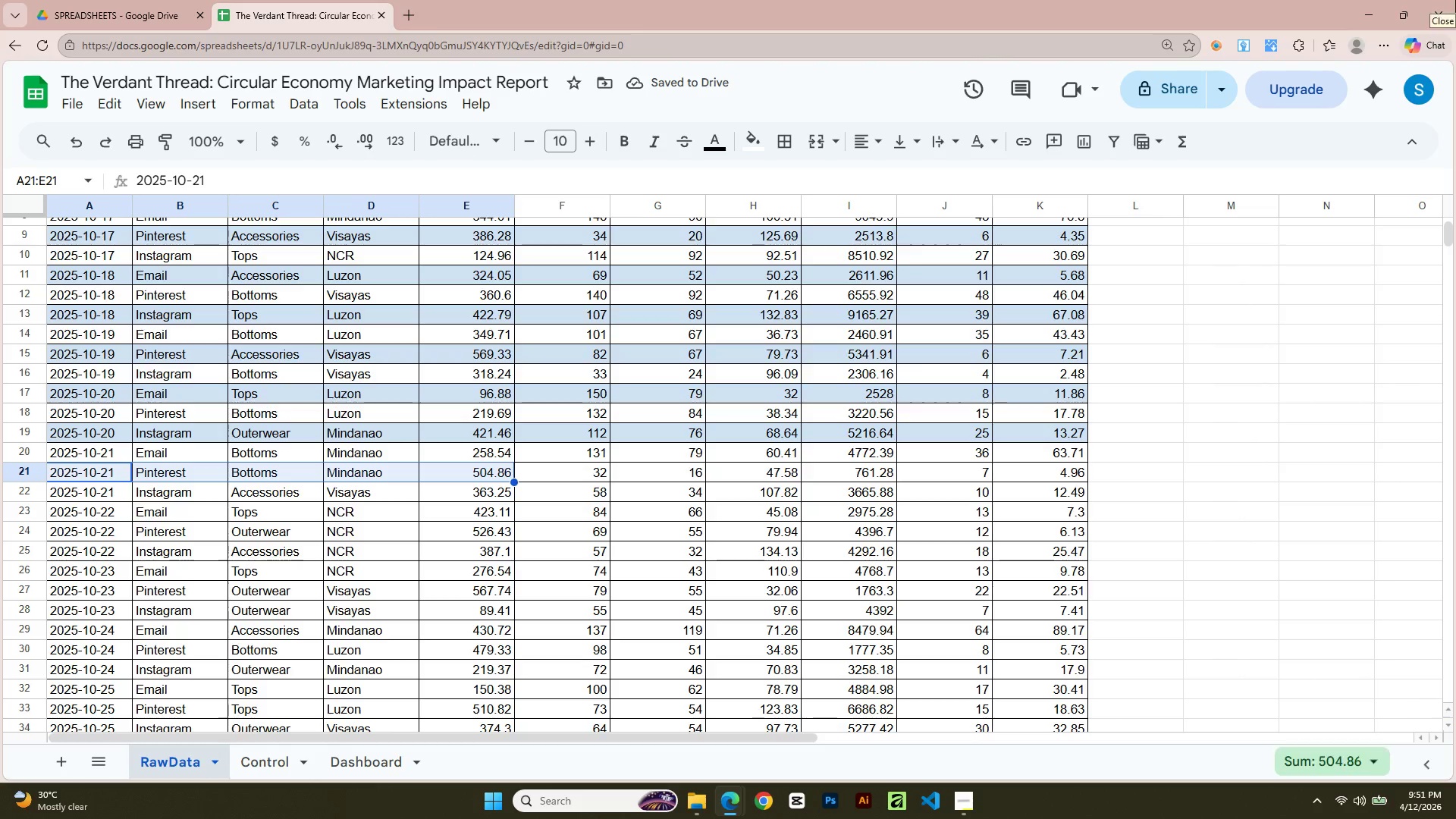 
key(Shift+ArrowRight)
 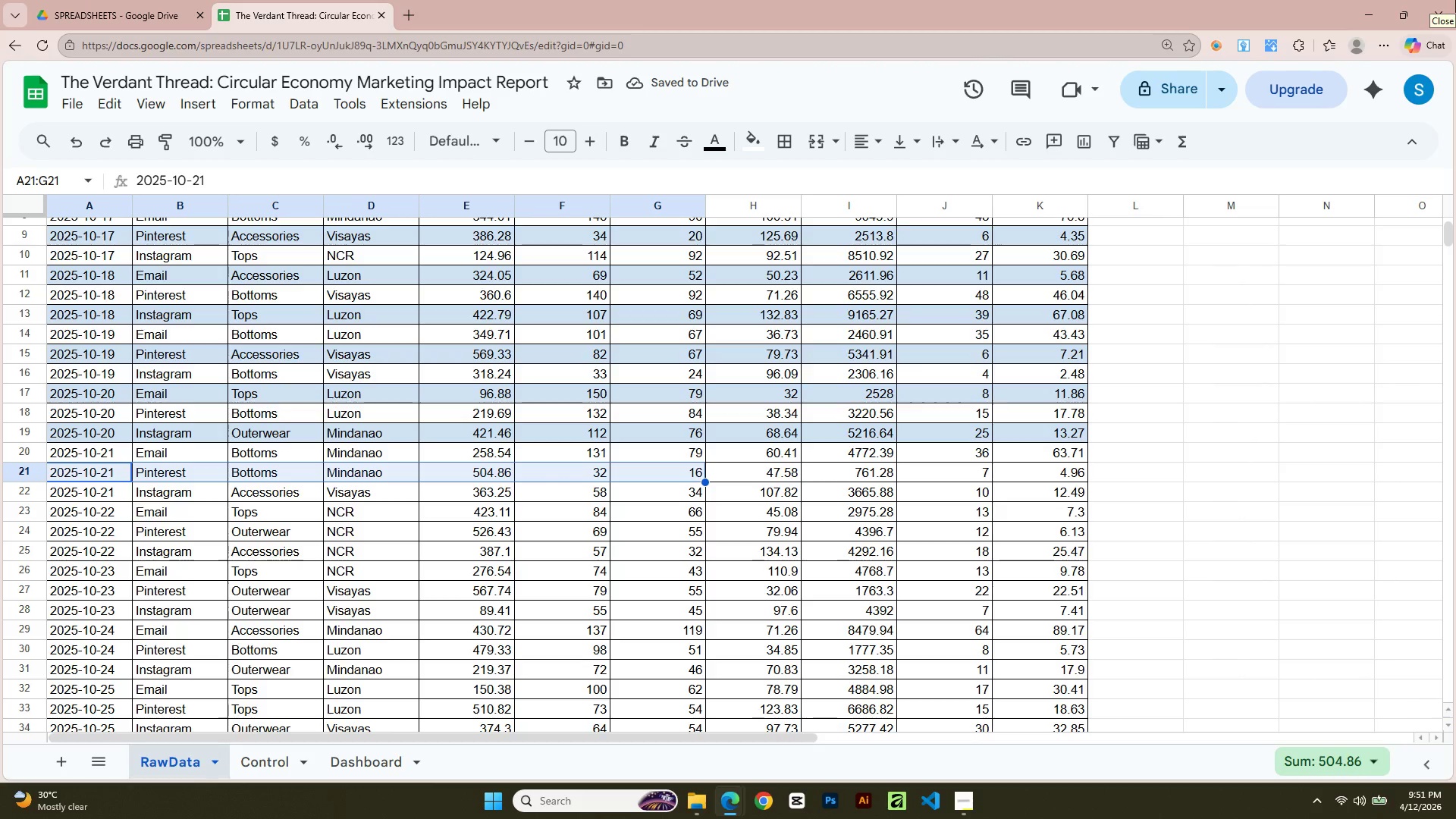 
key(Shift+ArrowRight)
 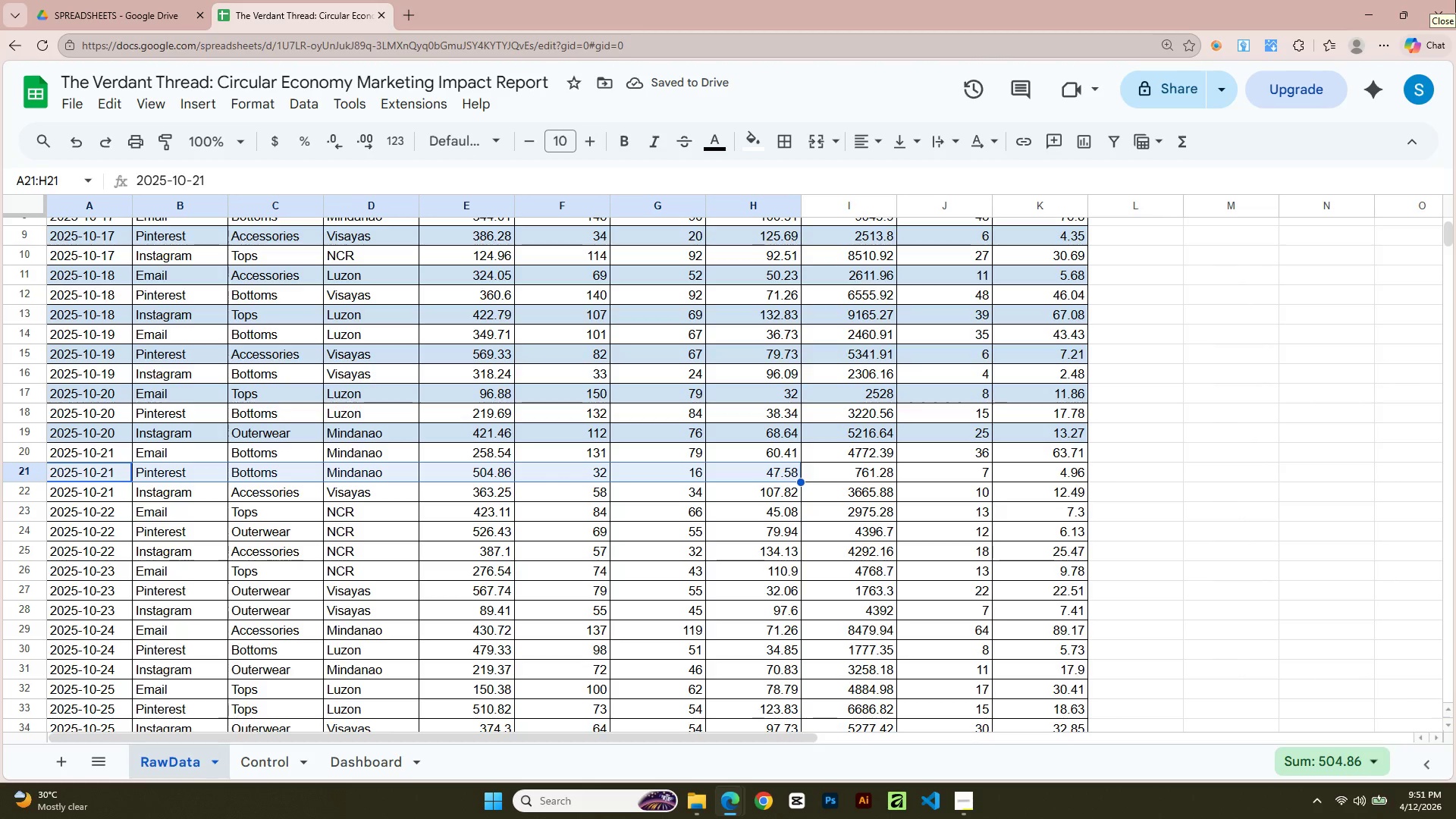 
key(Shift+ArrowRight)
 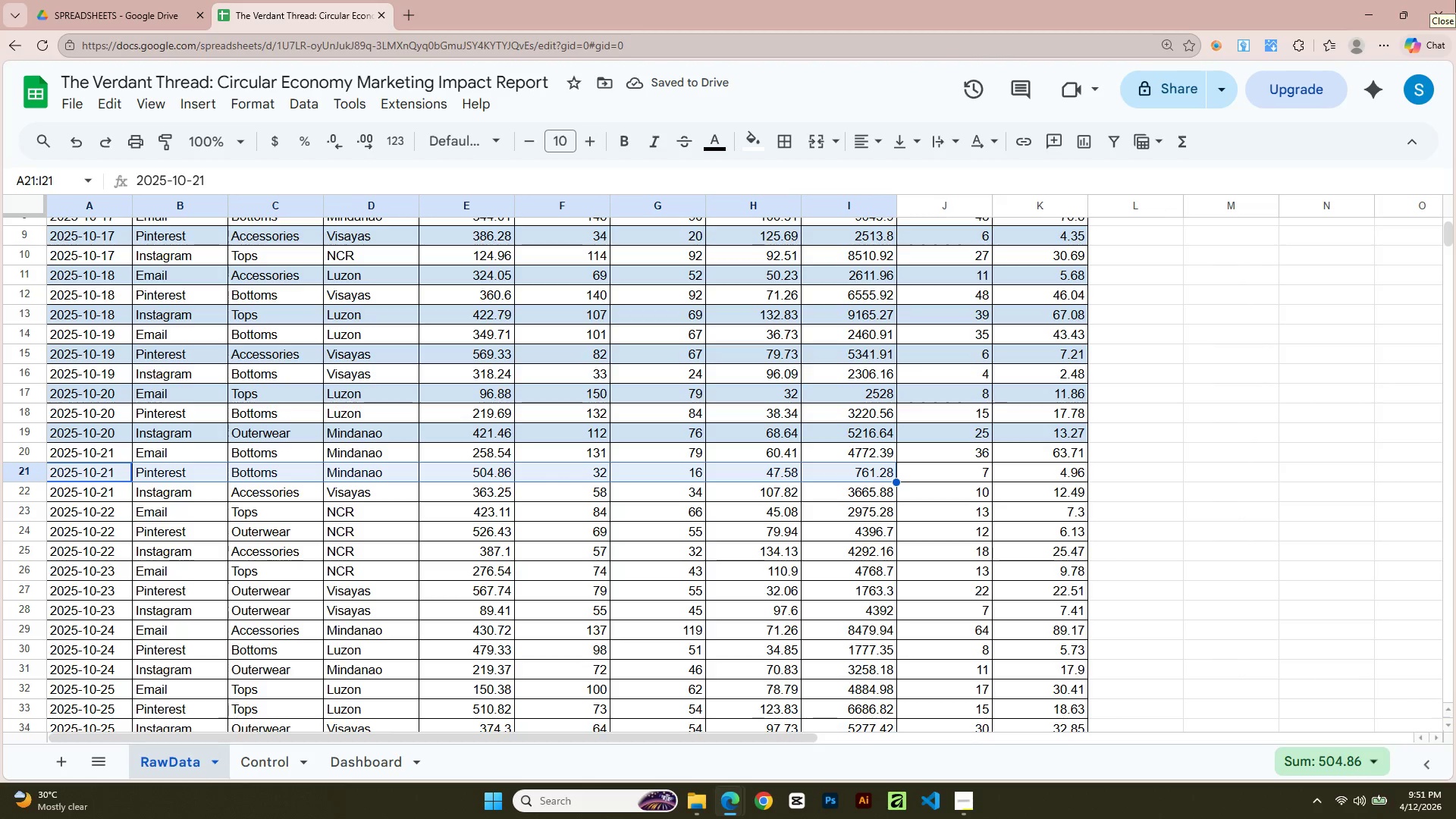 
key(Shift+ArrowRight)
 